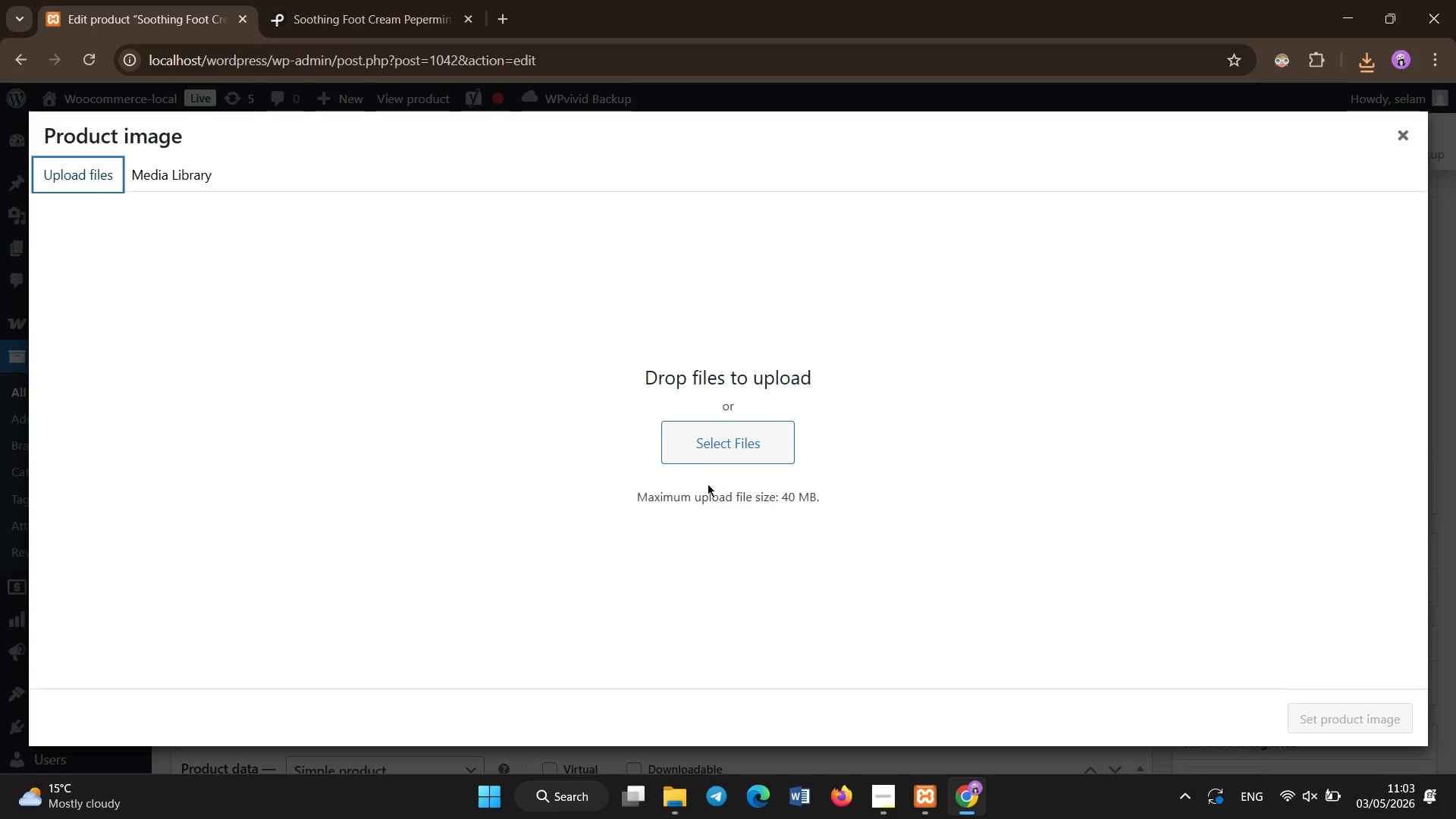 
left_click([703, 450])
 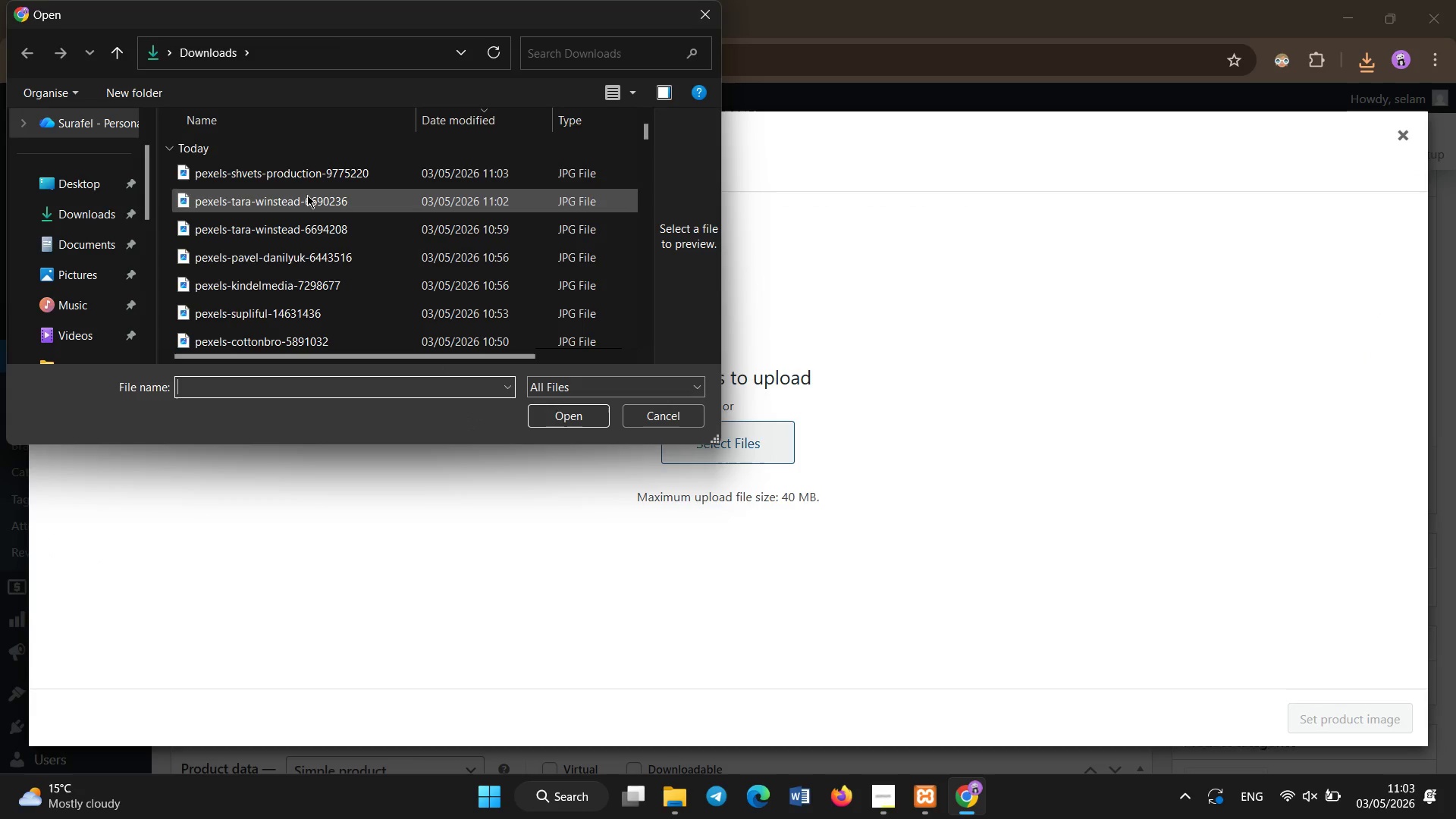 
double_click([300, 174])
 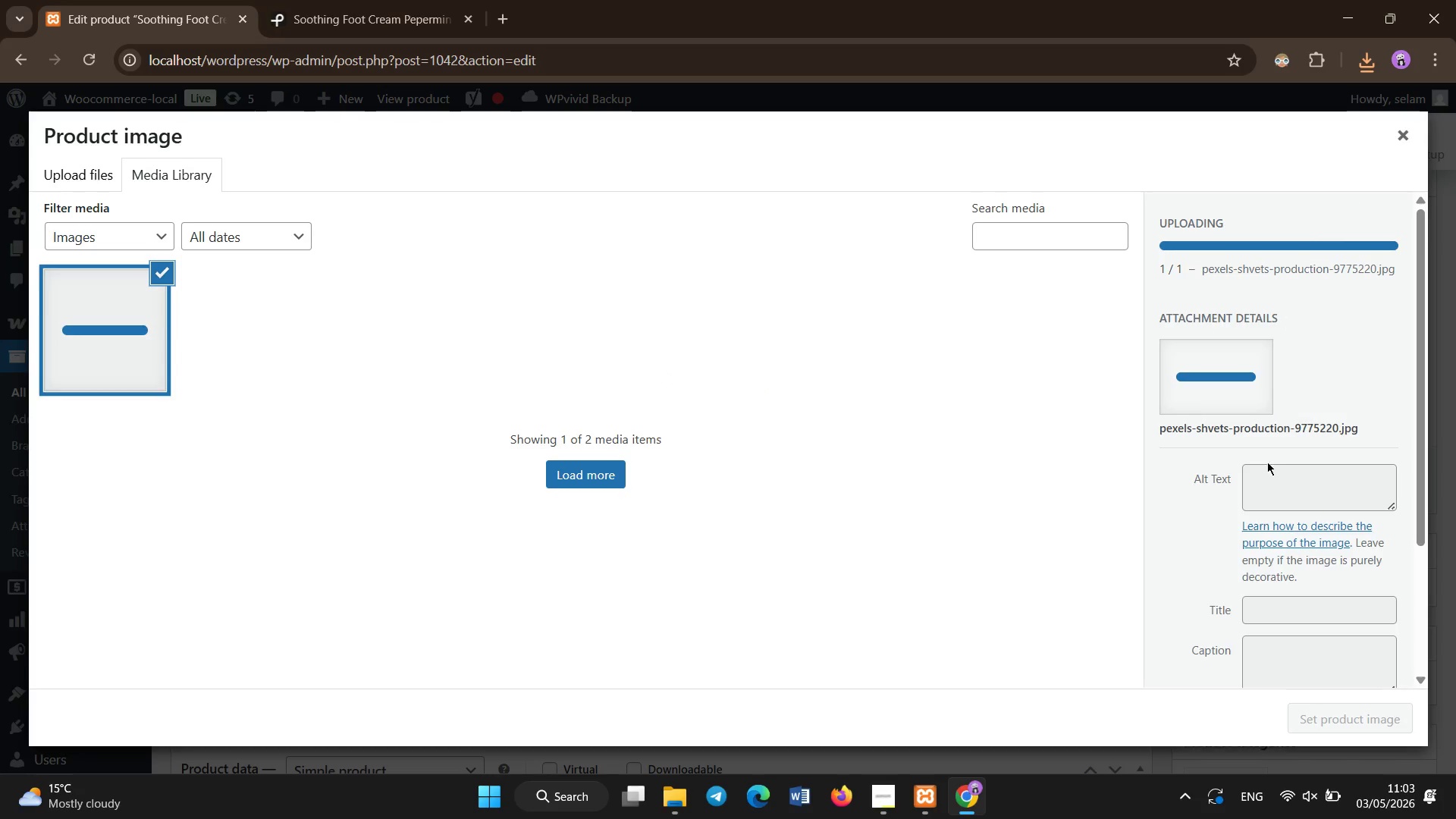 
left_click([1271, 494])
 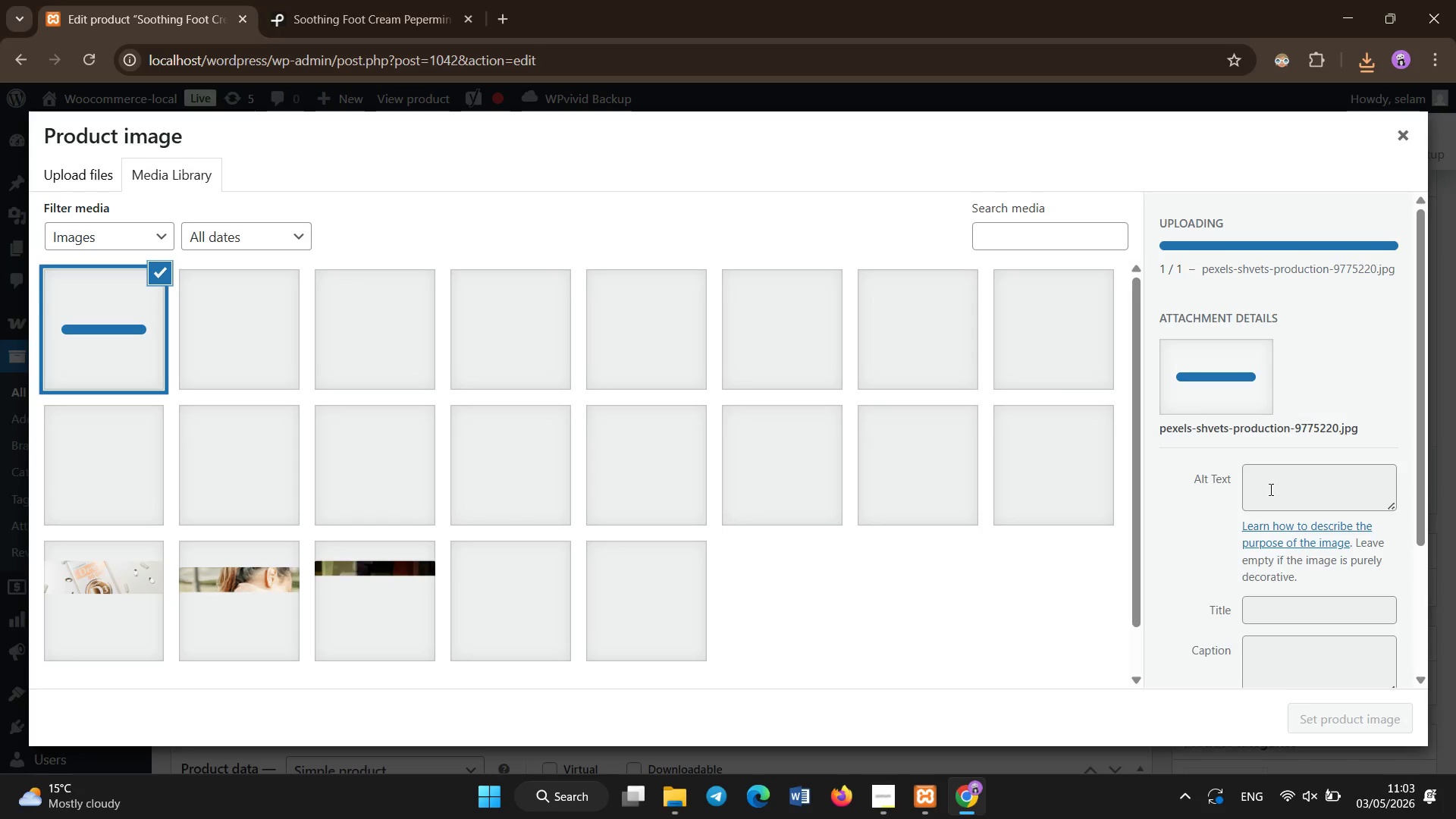 
left_click([1271, 486])
 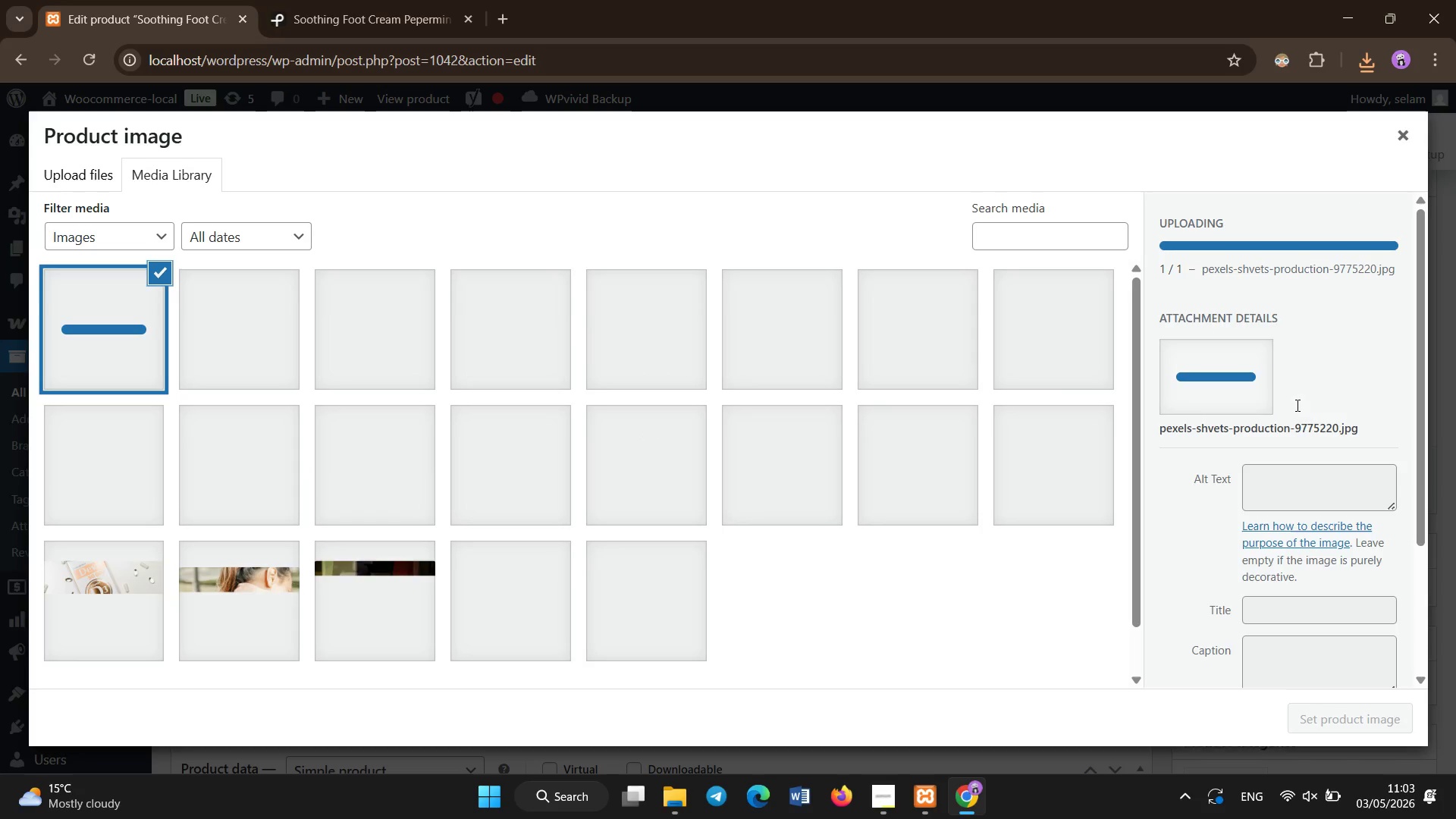 
left_click([1298, 406])
 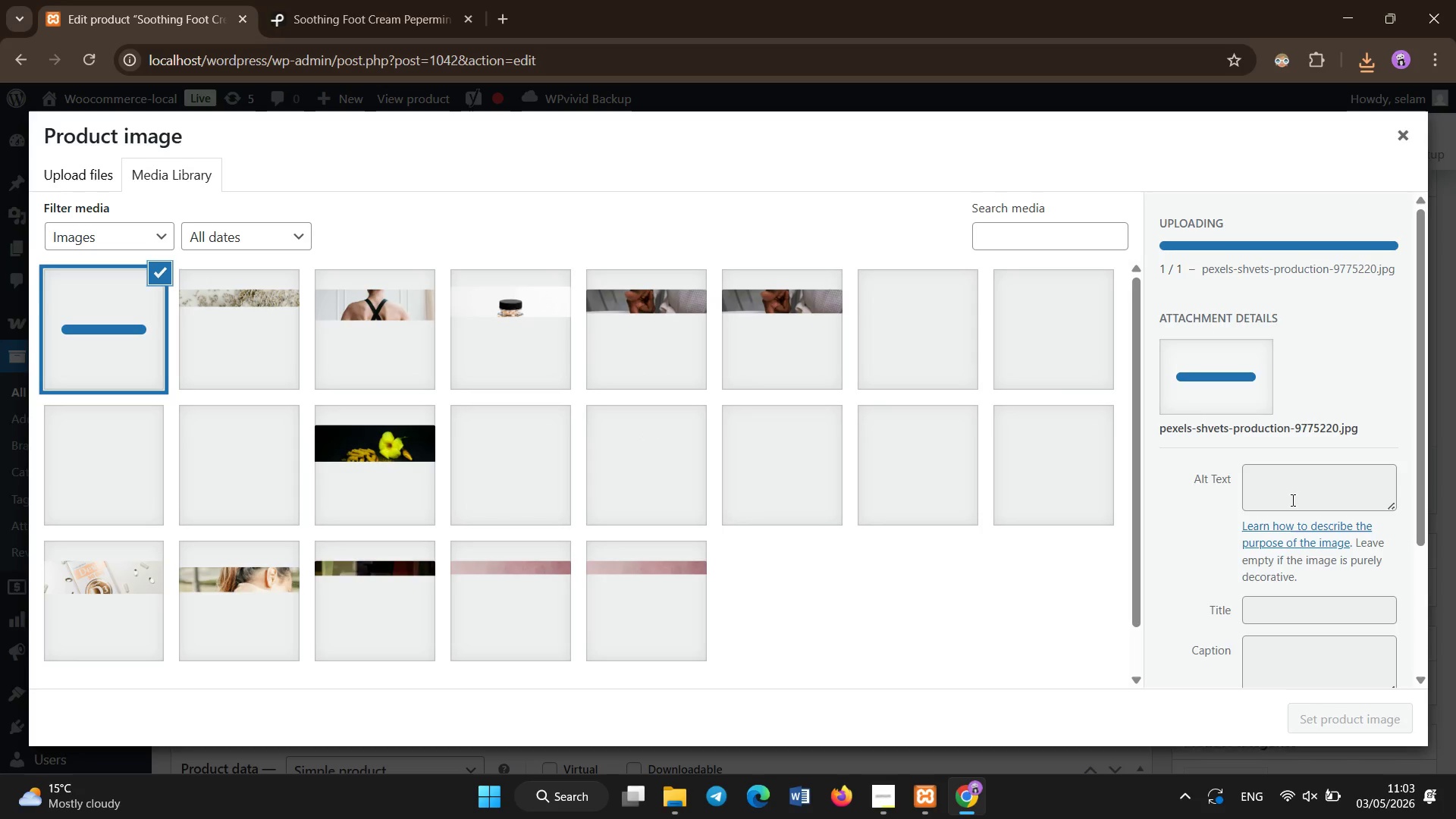 
left_click([1293, 500])
 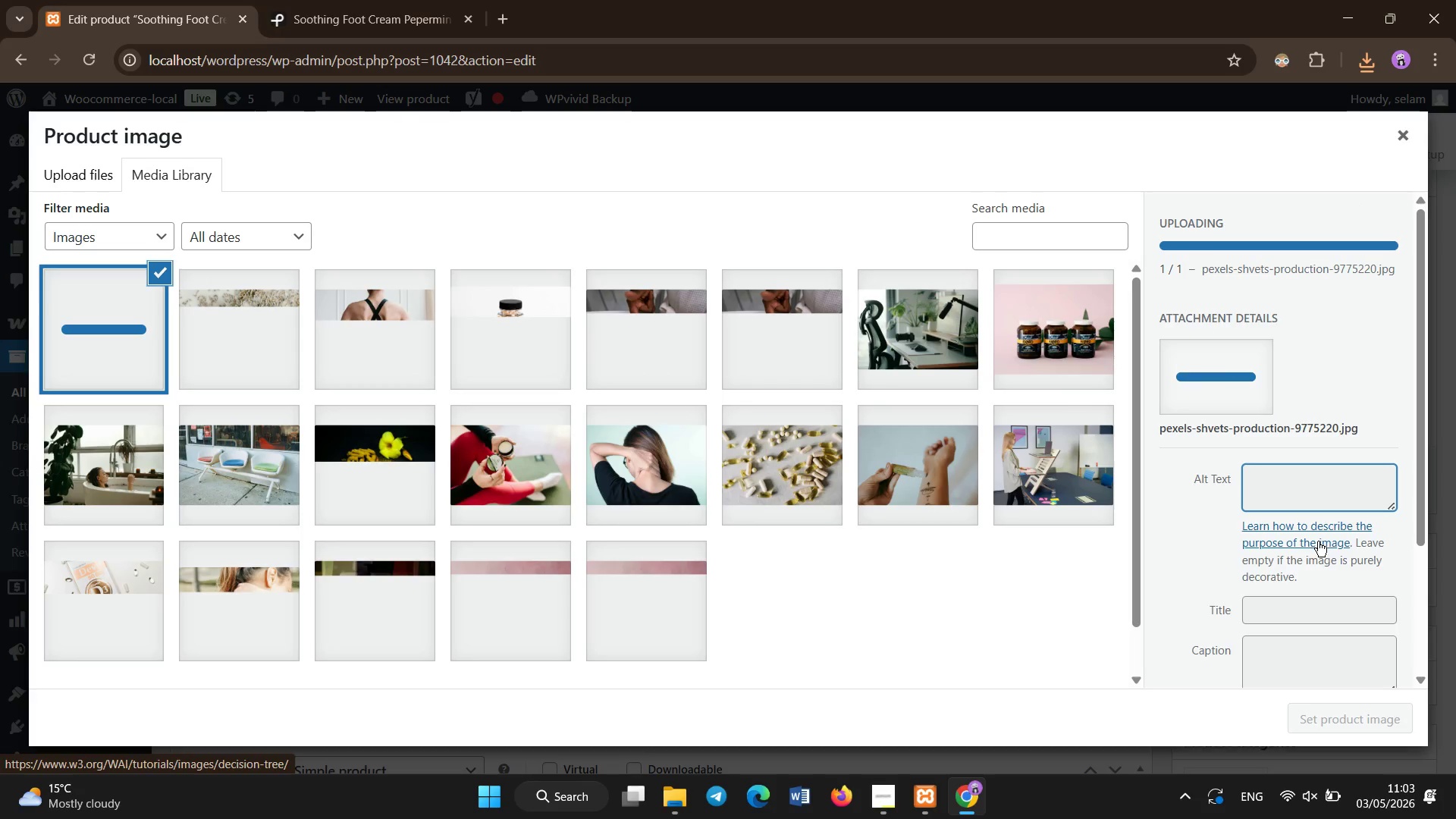 
left_click([1362, 475])
 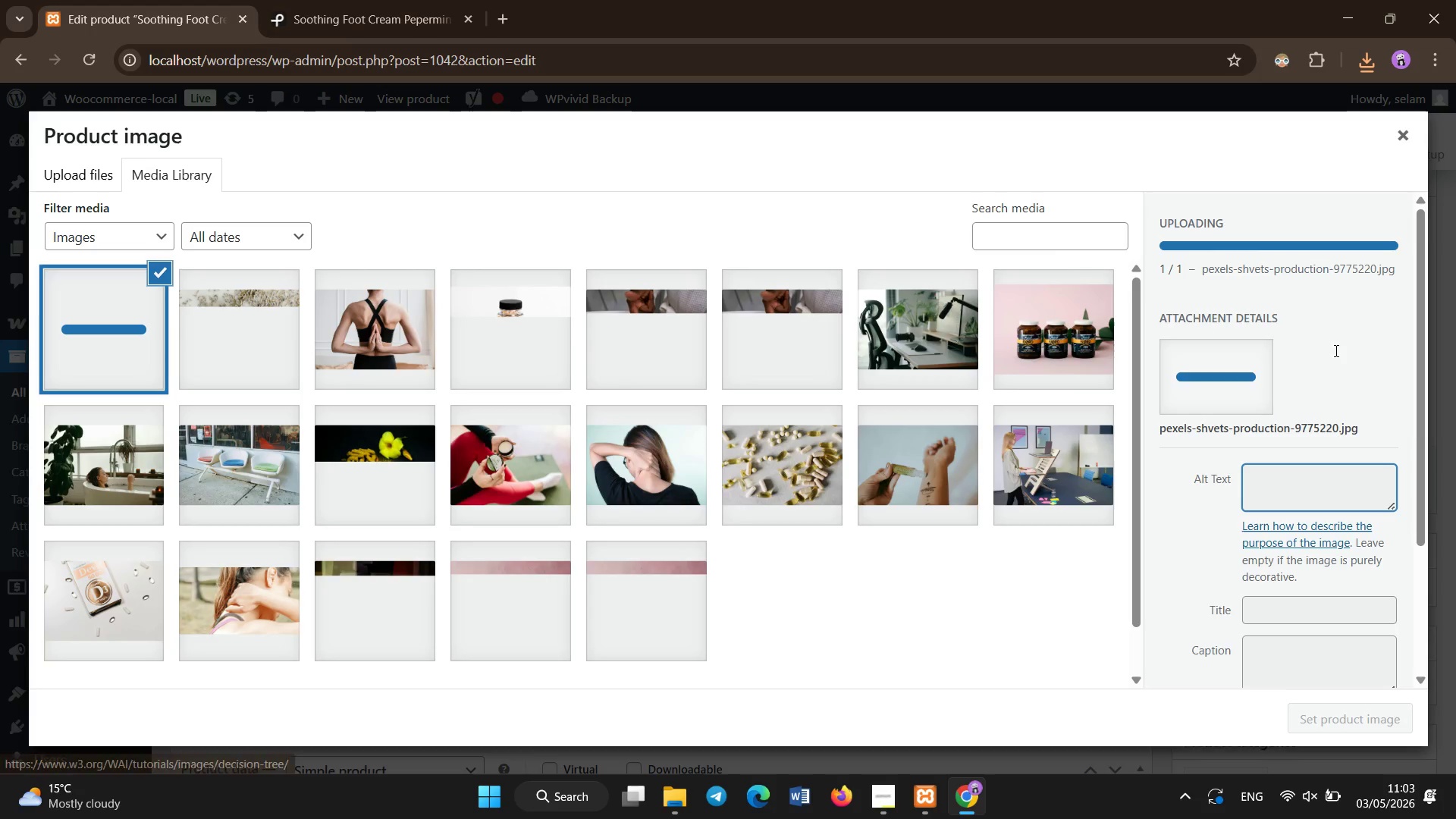 
left_click([1336, 351])
 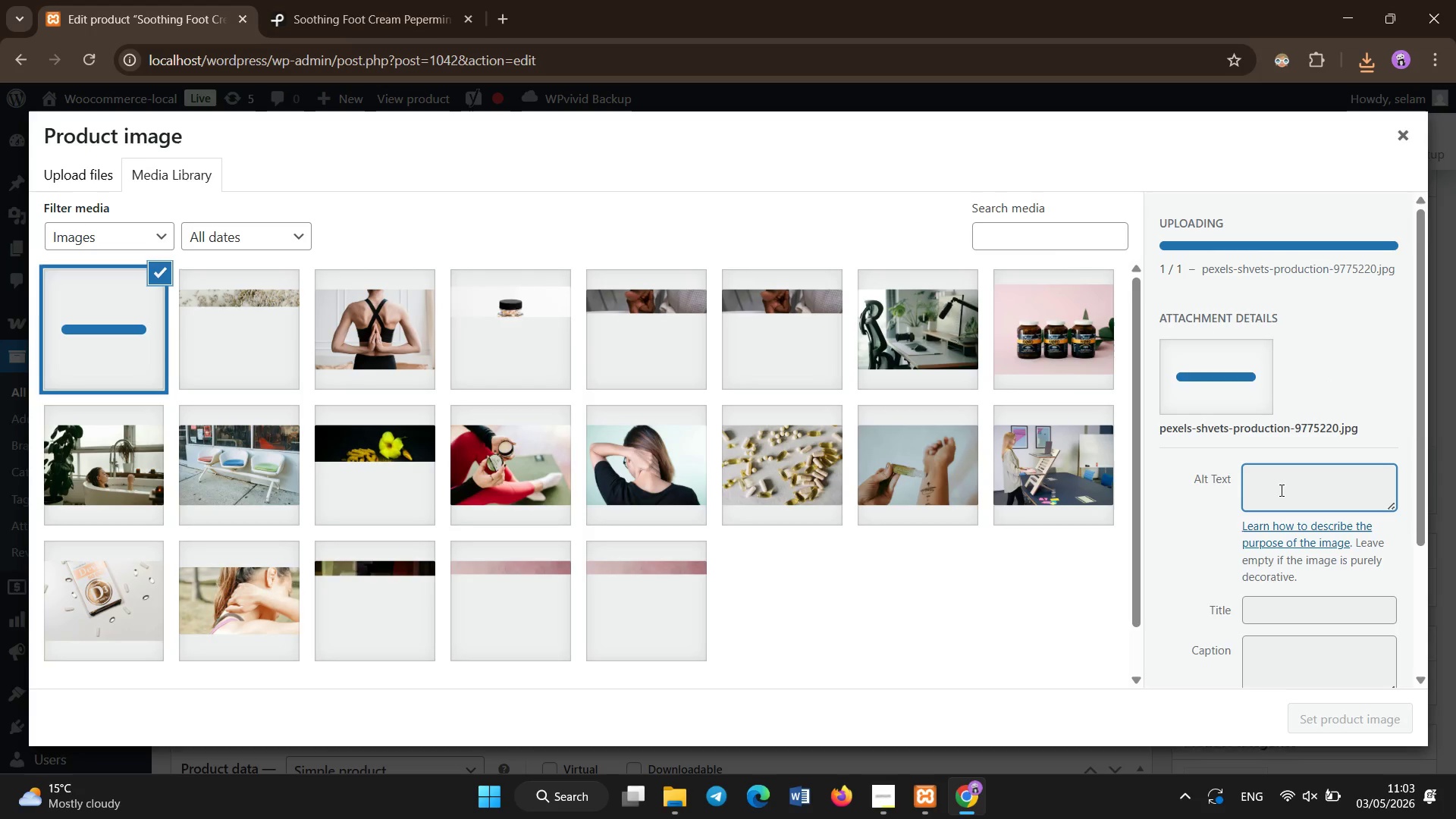 
left_click([1282, 491])
 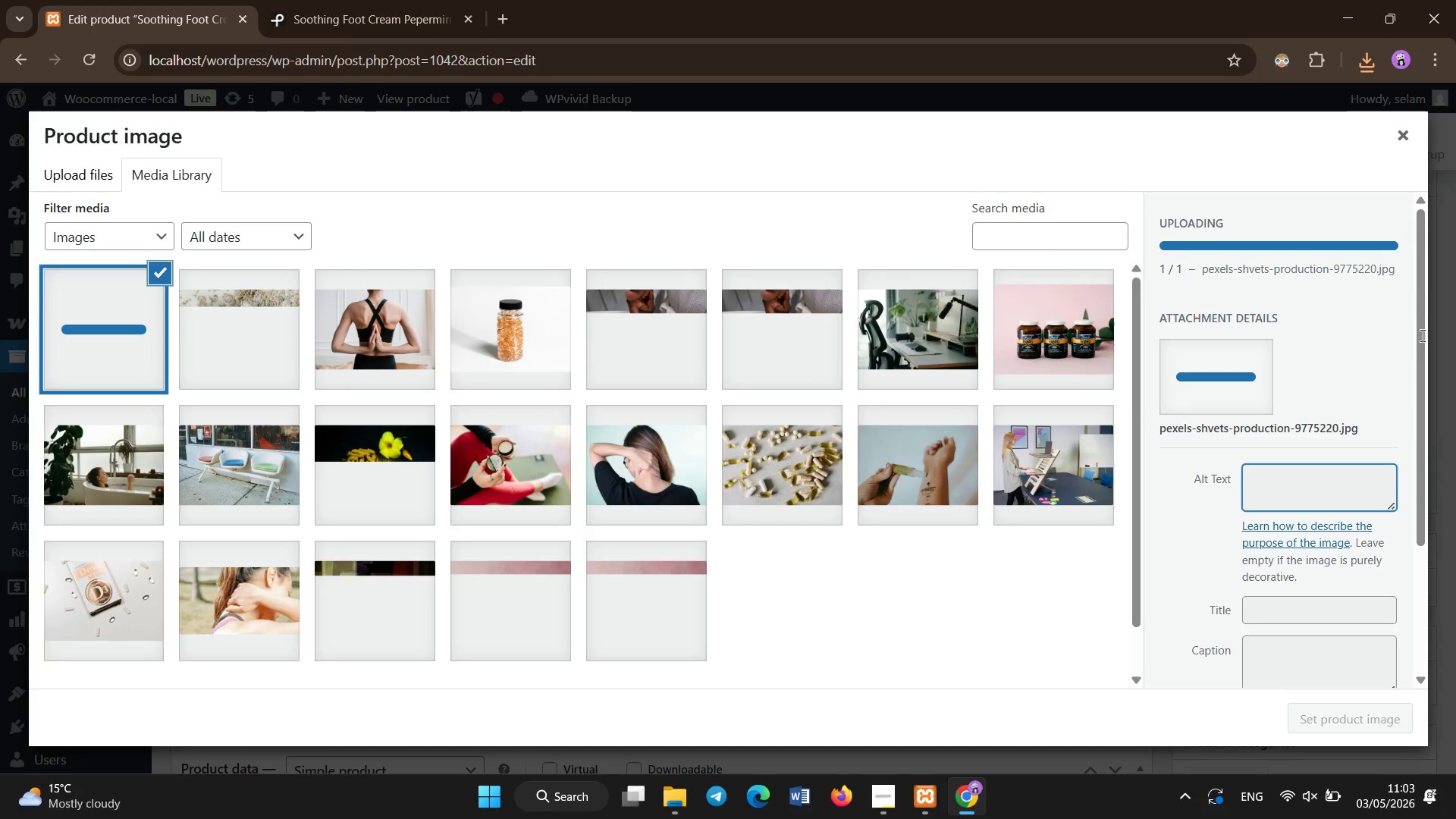 
left_click_drag(start_coordinate=[1423, 336], to_coordinate=[1429, 393])
 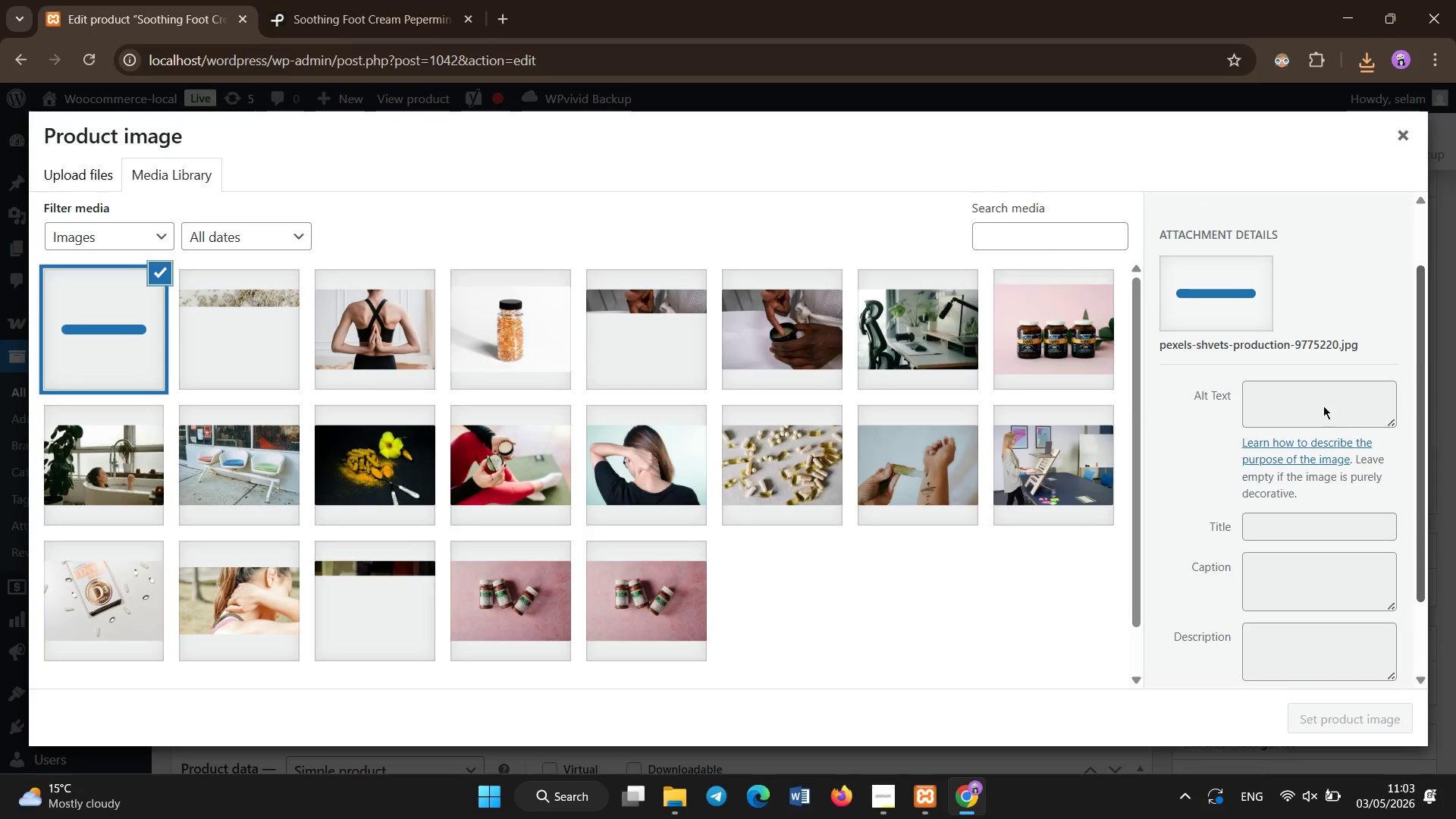 
left_click([1322, 400])
 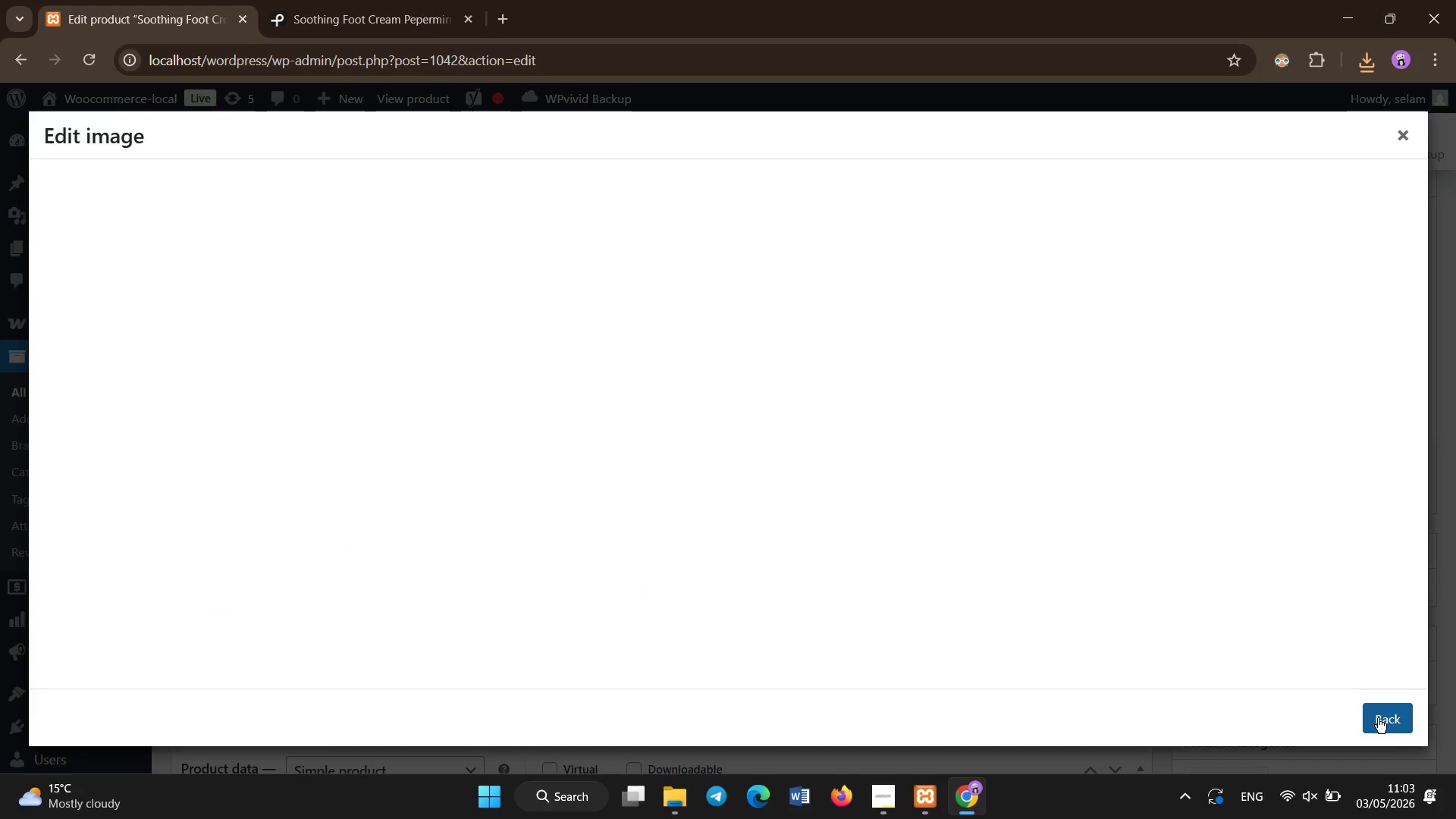 
wait(5.99)
 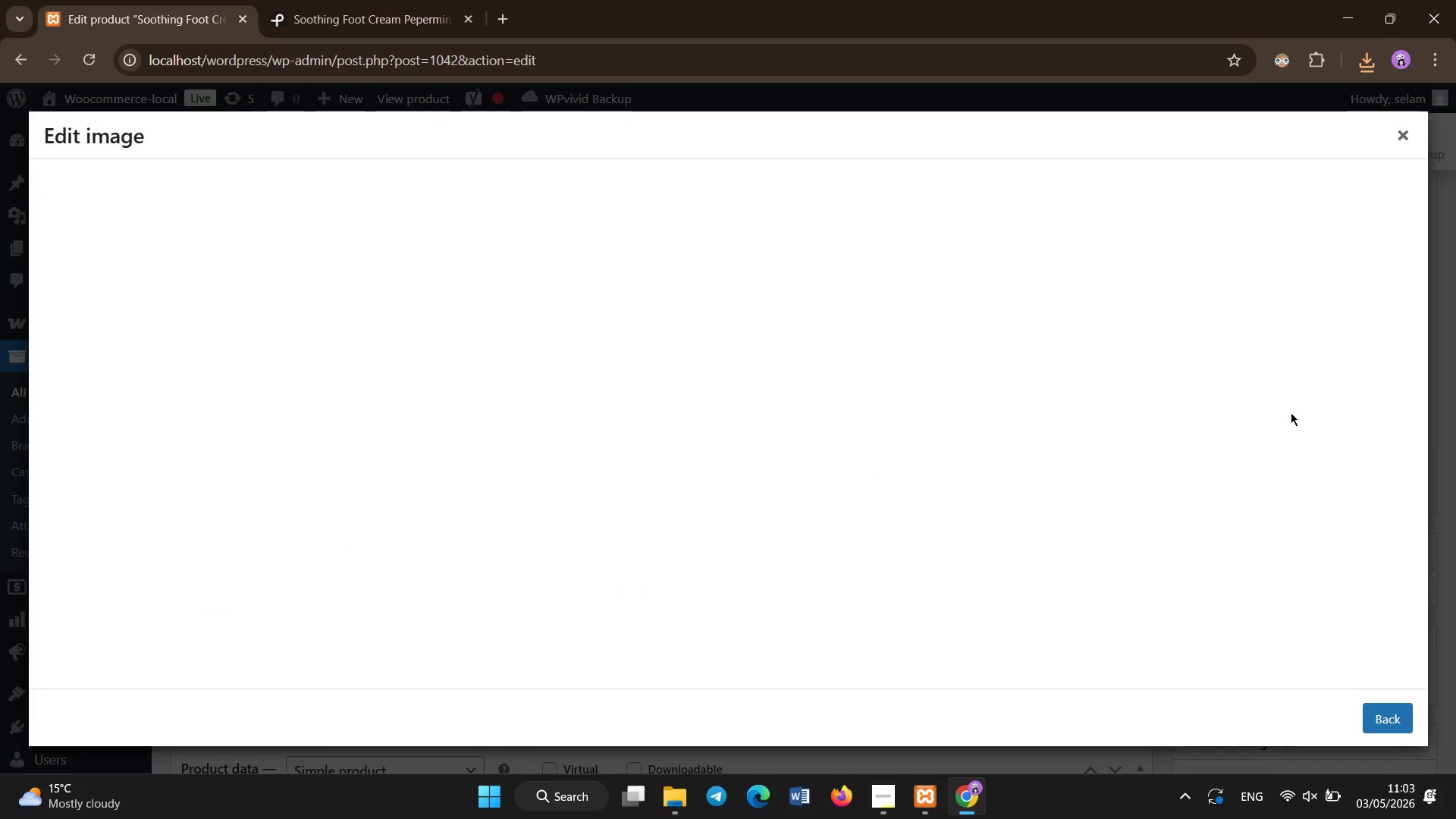 
left_click([1326, 478])
 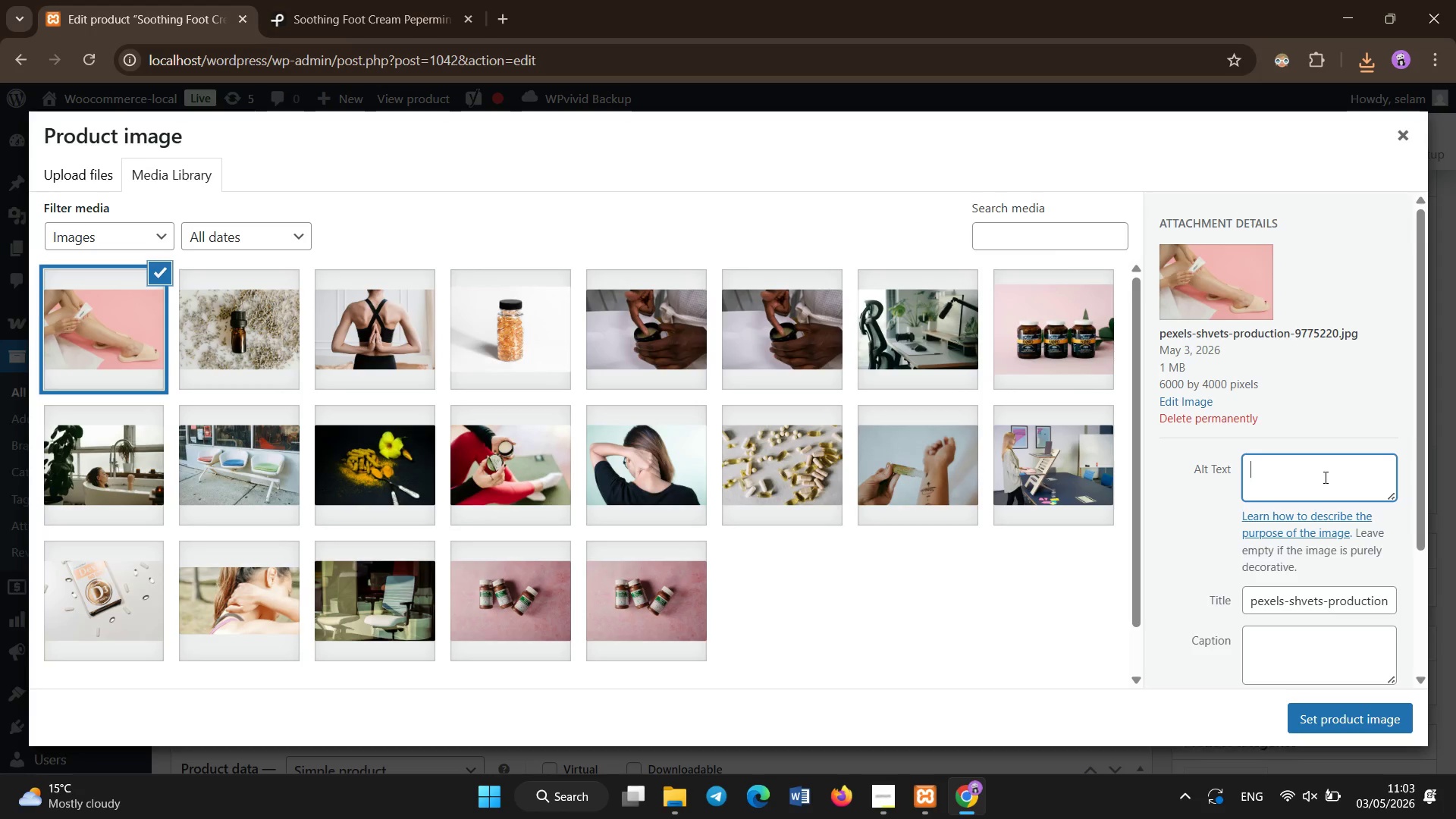 
type(Soothing foot cream for tired feet relief with peppermint and tea tree)
 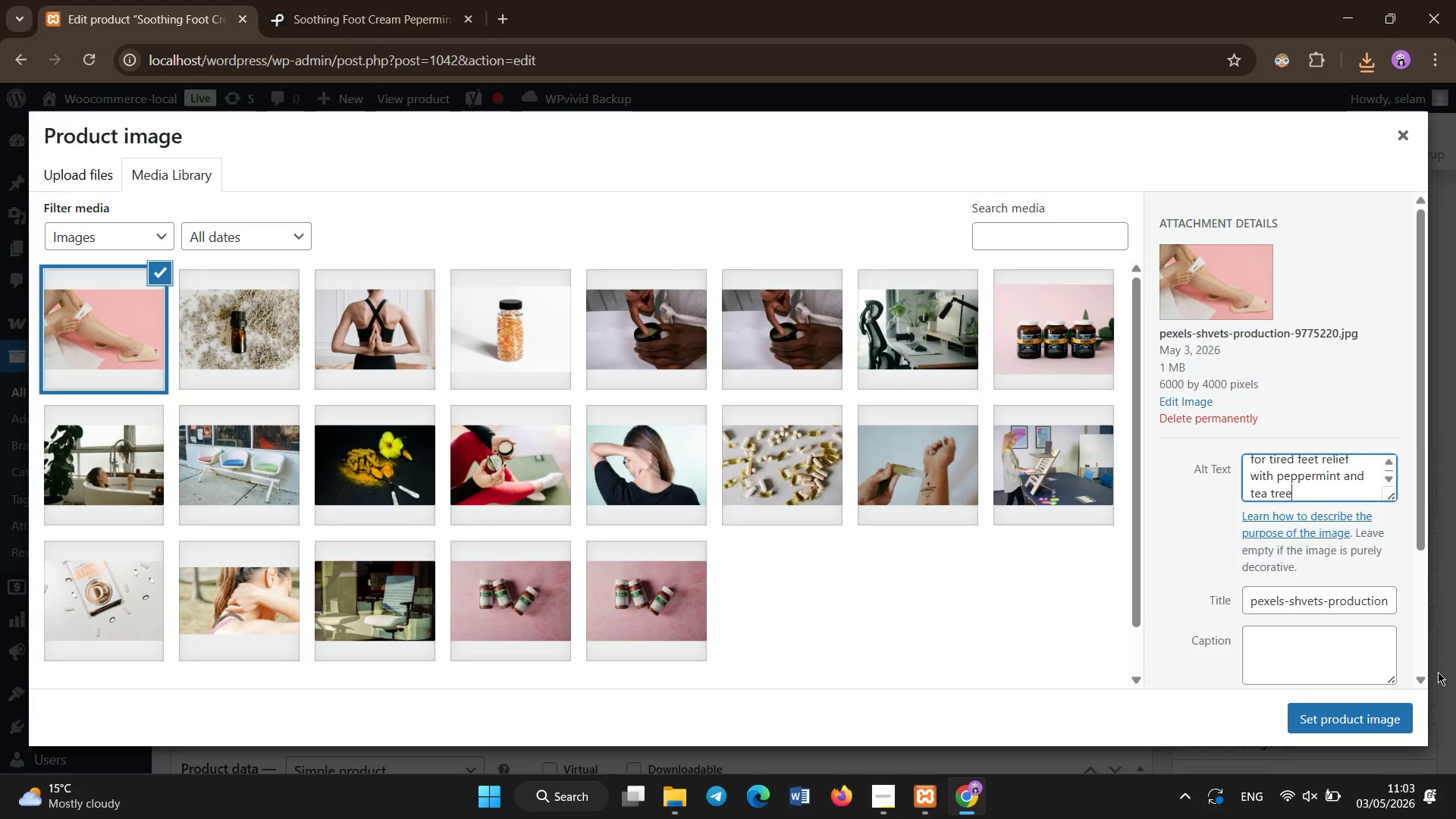 
left_click([1382, 704])
 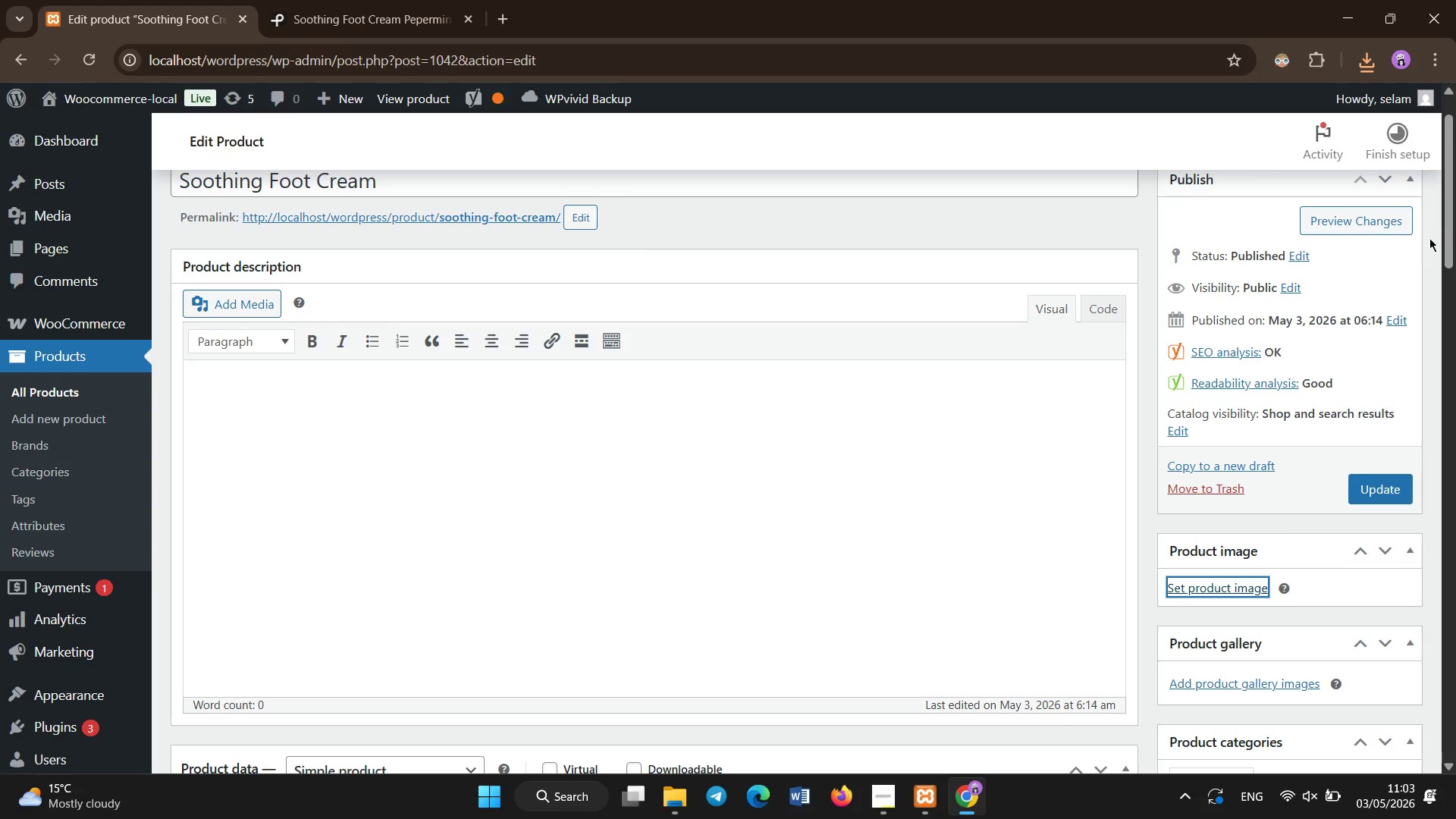 
left_click_drag(start_coordinate=[1455, 243], to_coordinate=[1455, 296])
 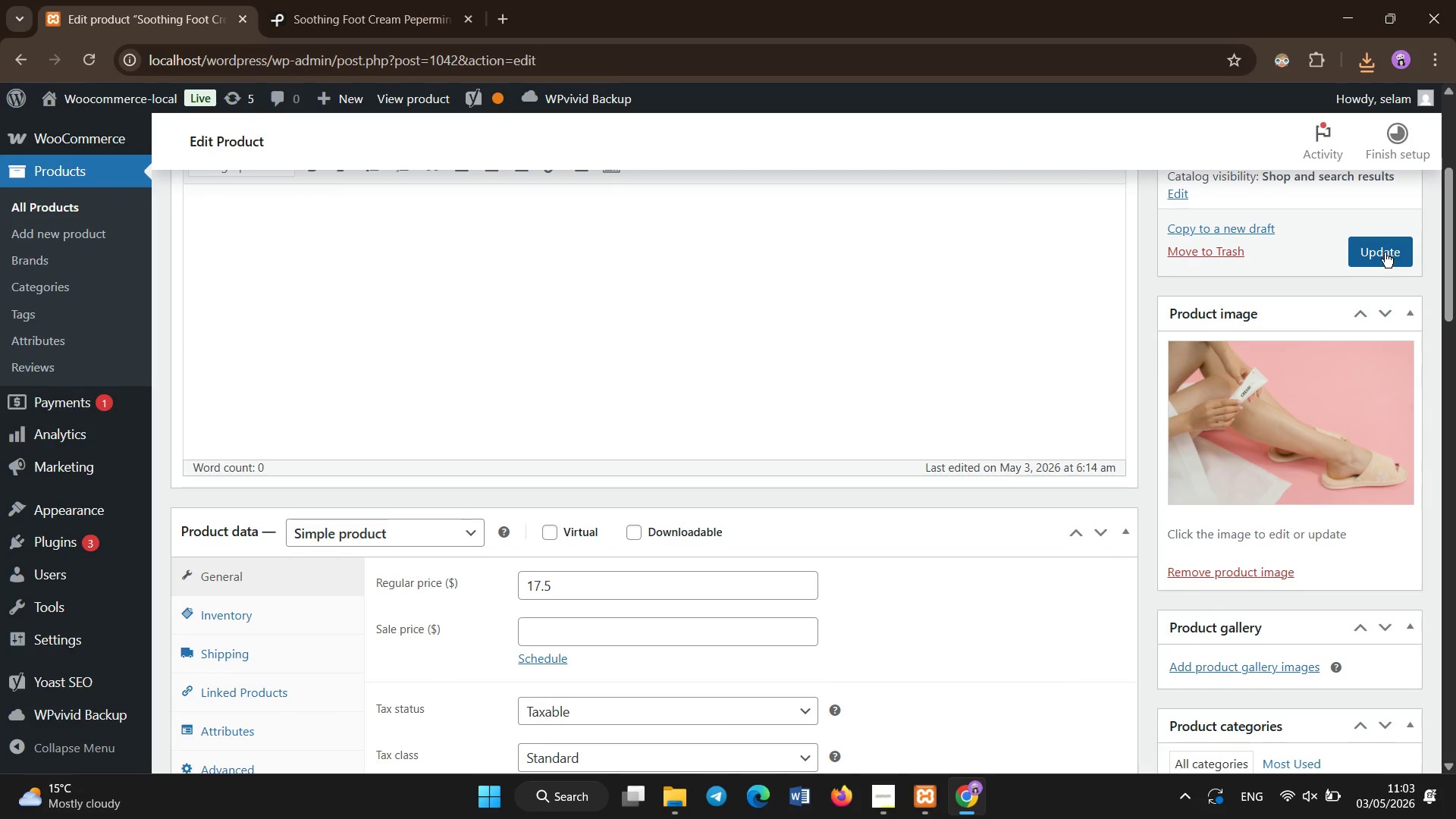 
left_click([1385, 253])
 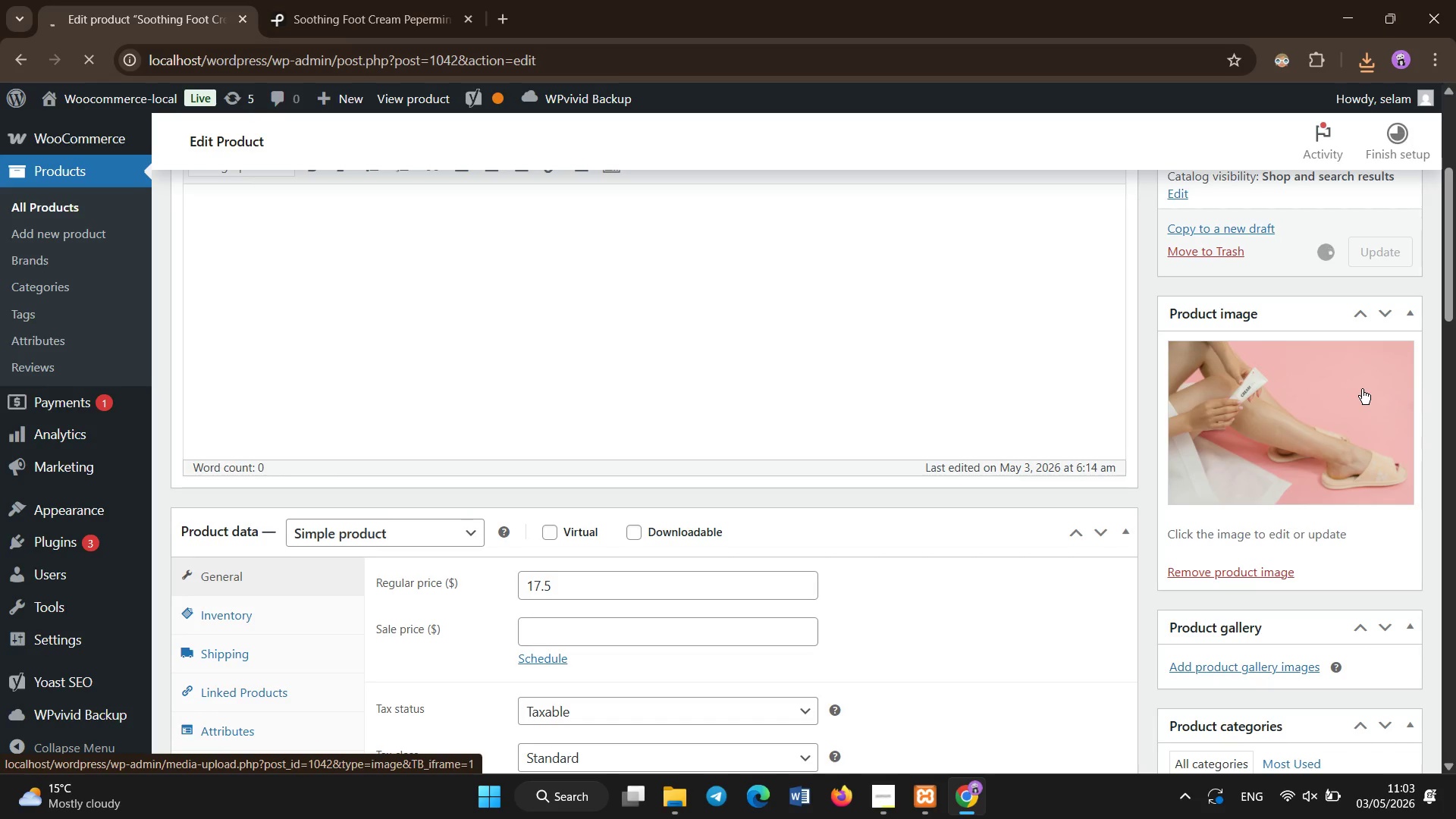 
wait(17.25)
 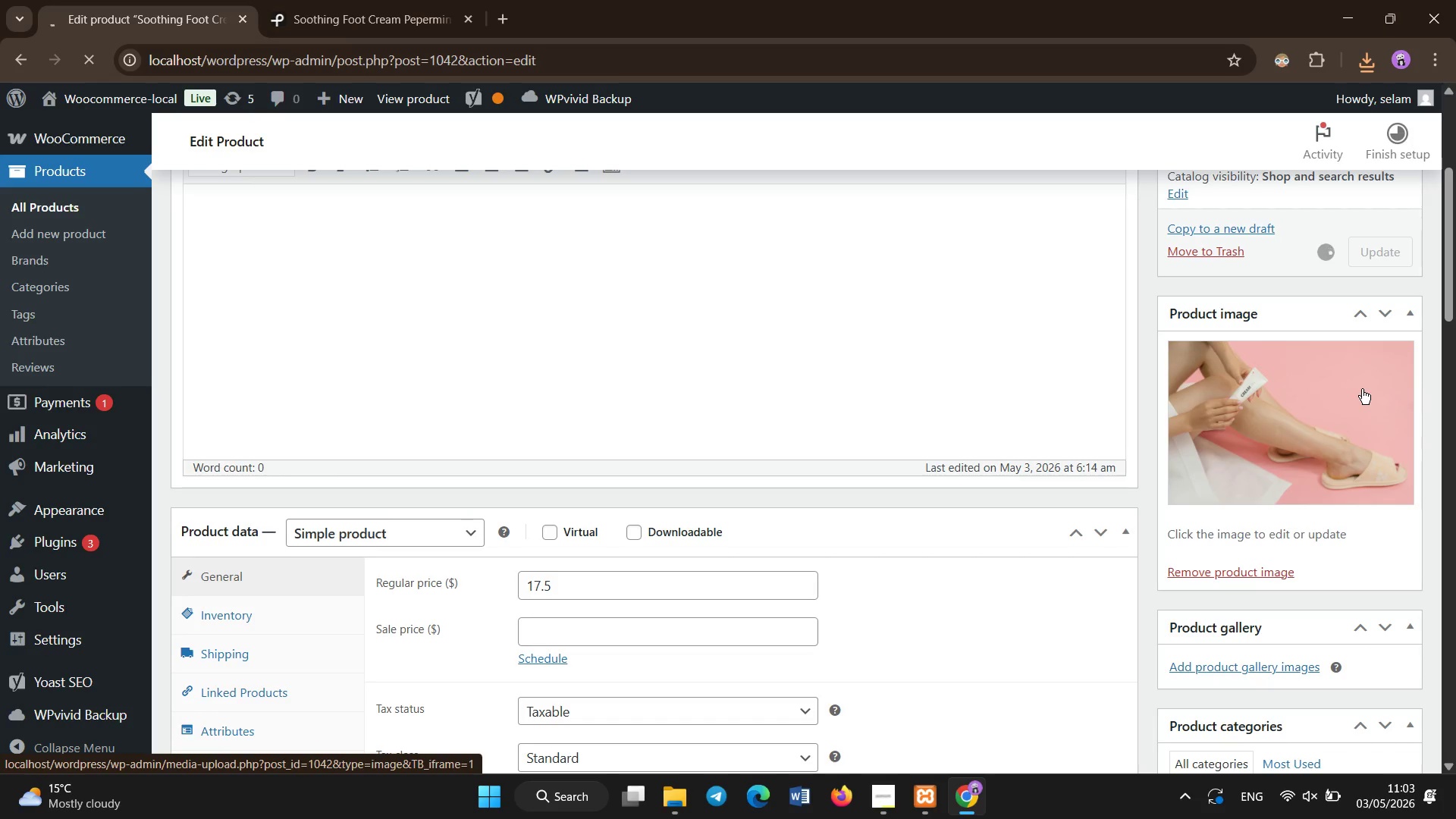 
left_click([113, 381])
 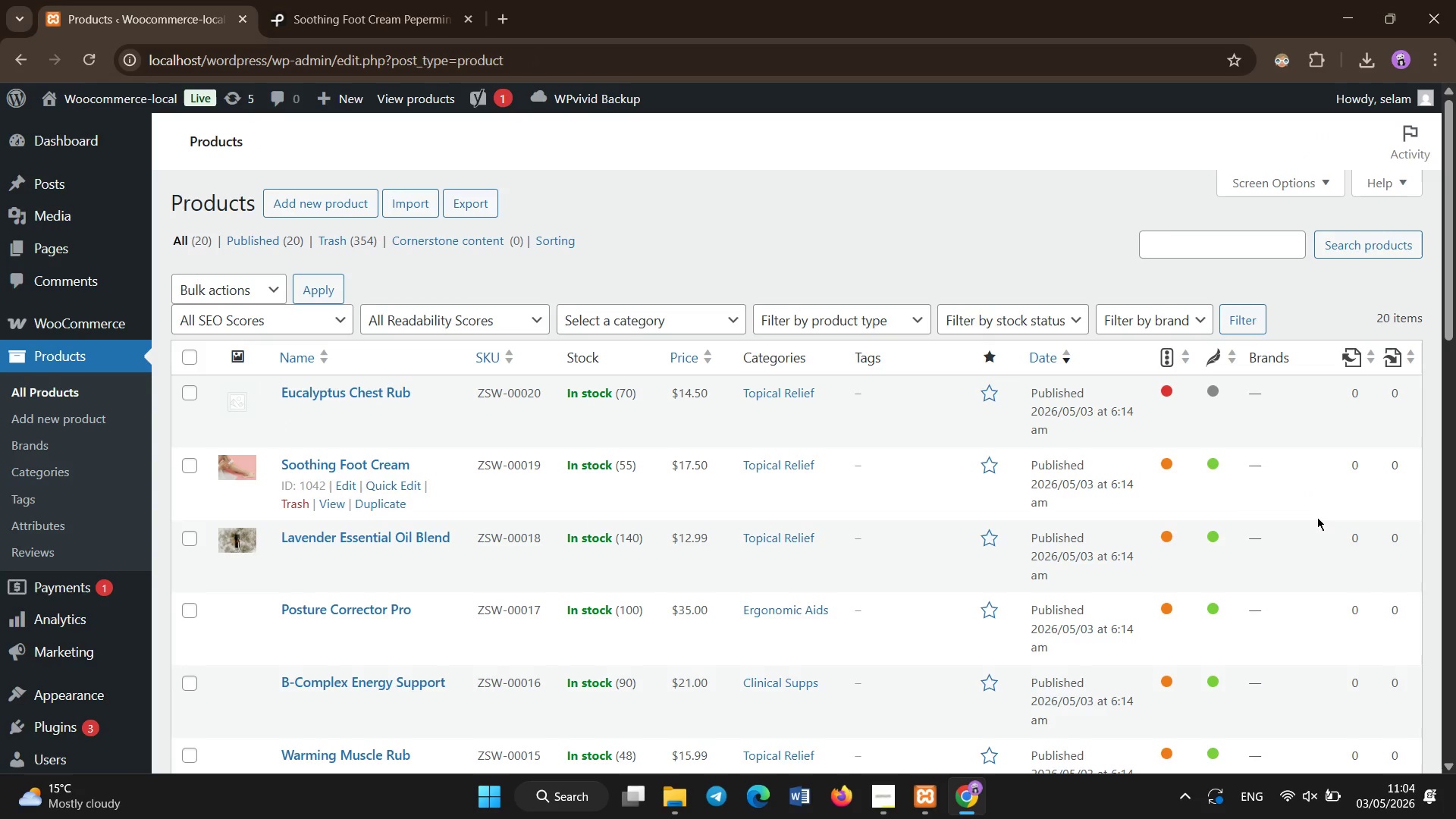 
wait(7.89)
 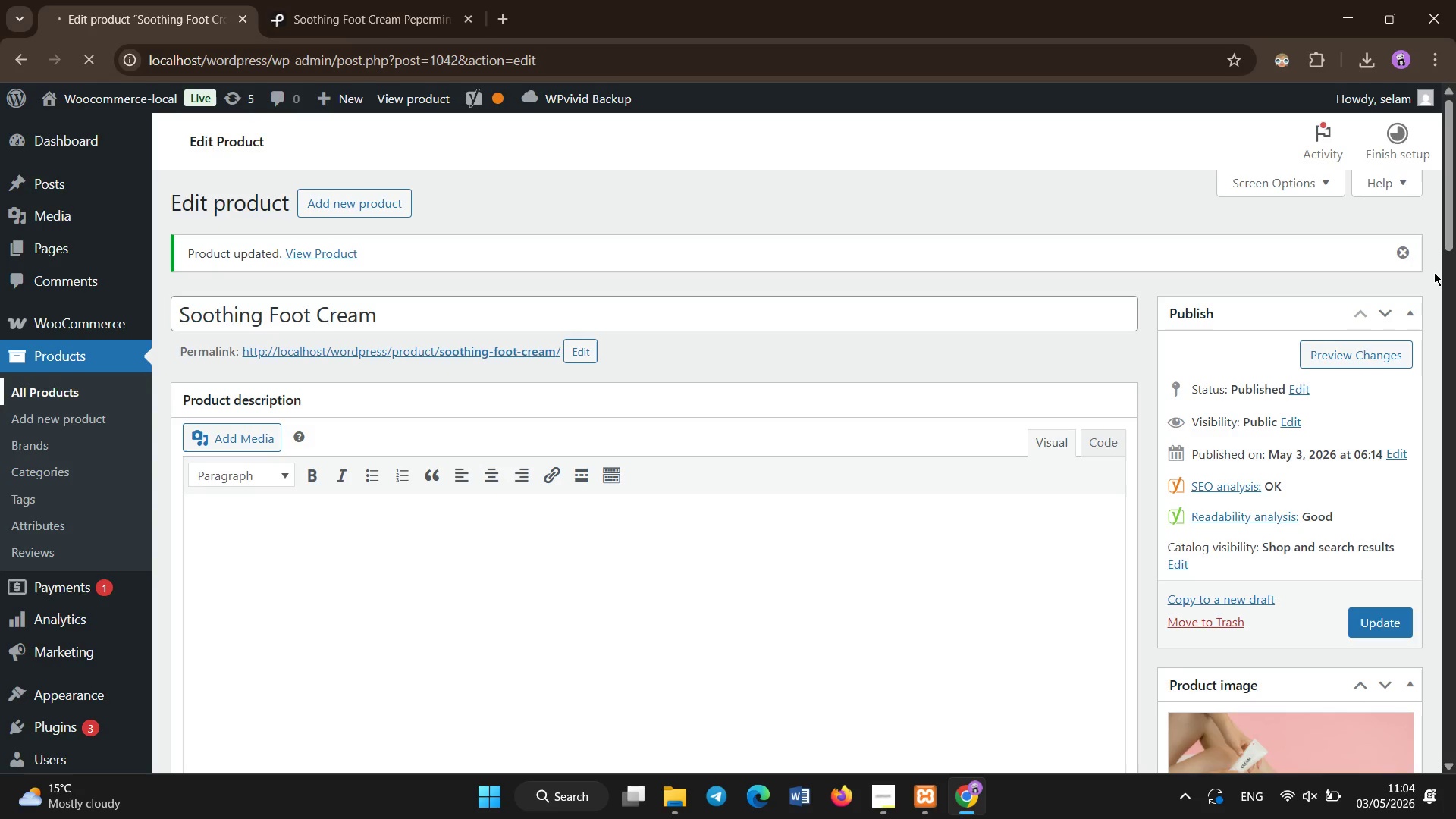 
left_click([403, 393])
 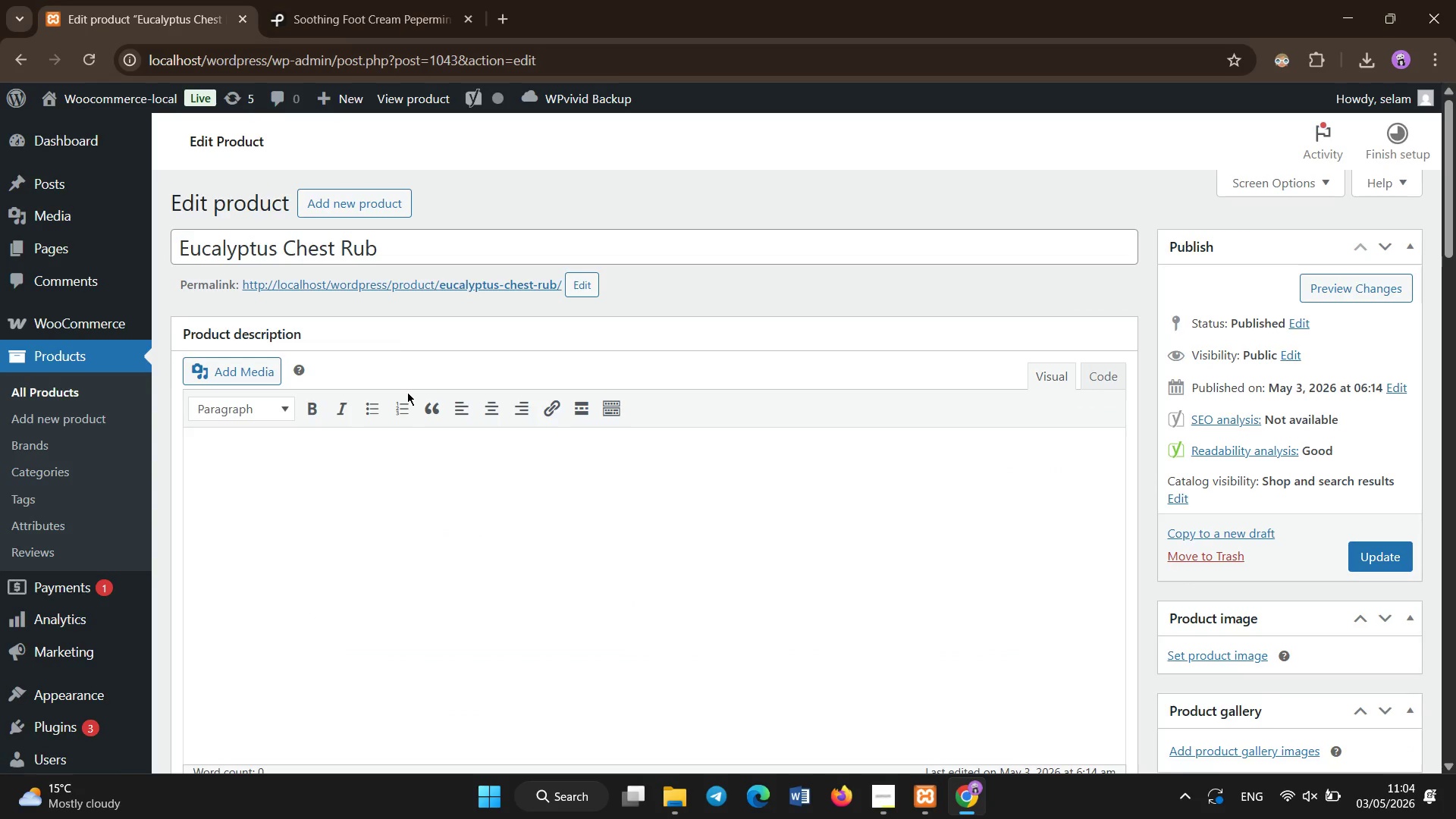 
wait(15.7)
 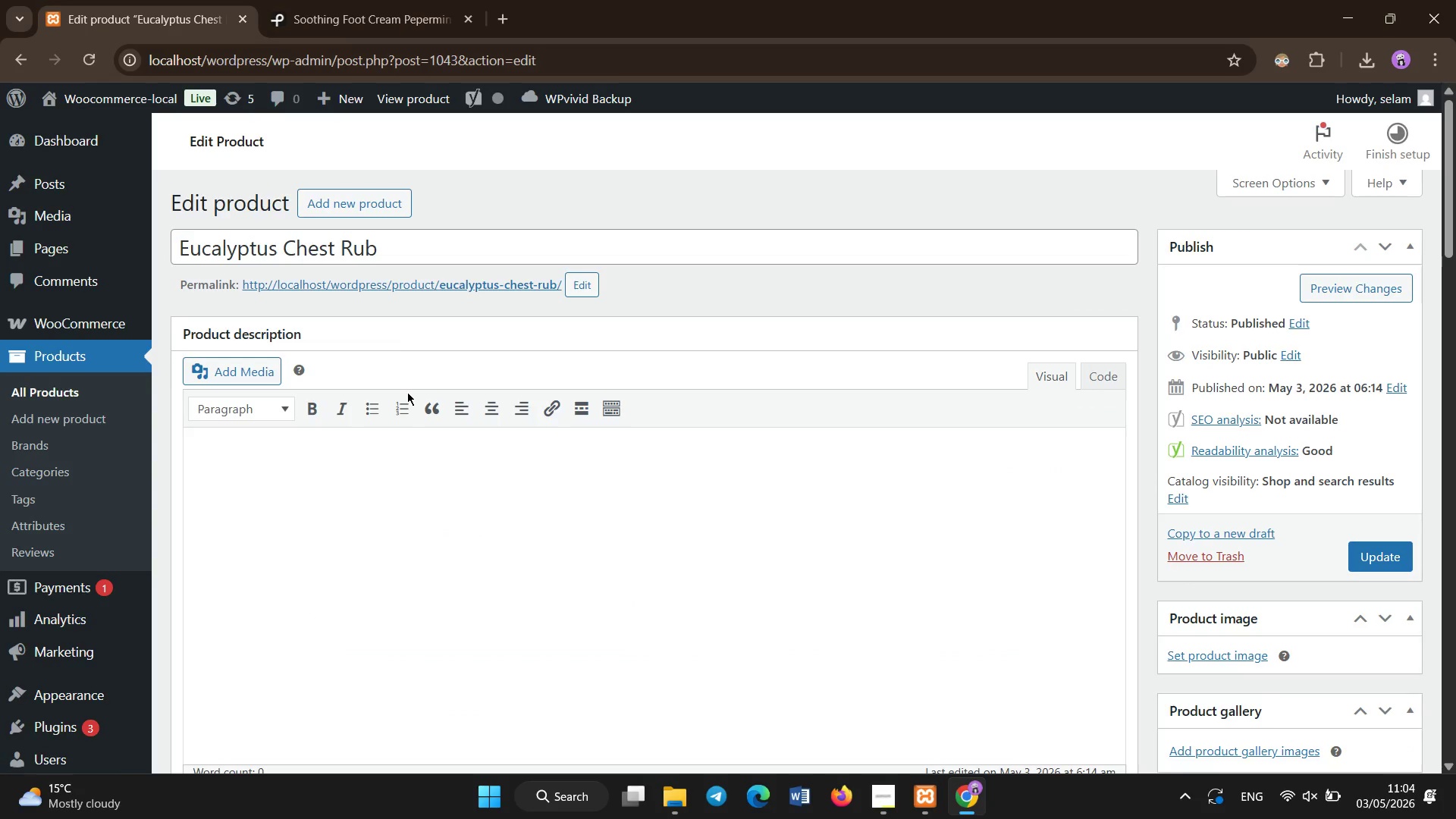 
scroll: coordinate [407, 392], scroll_direction: down, amount: 6.0
 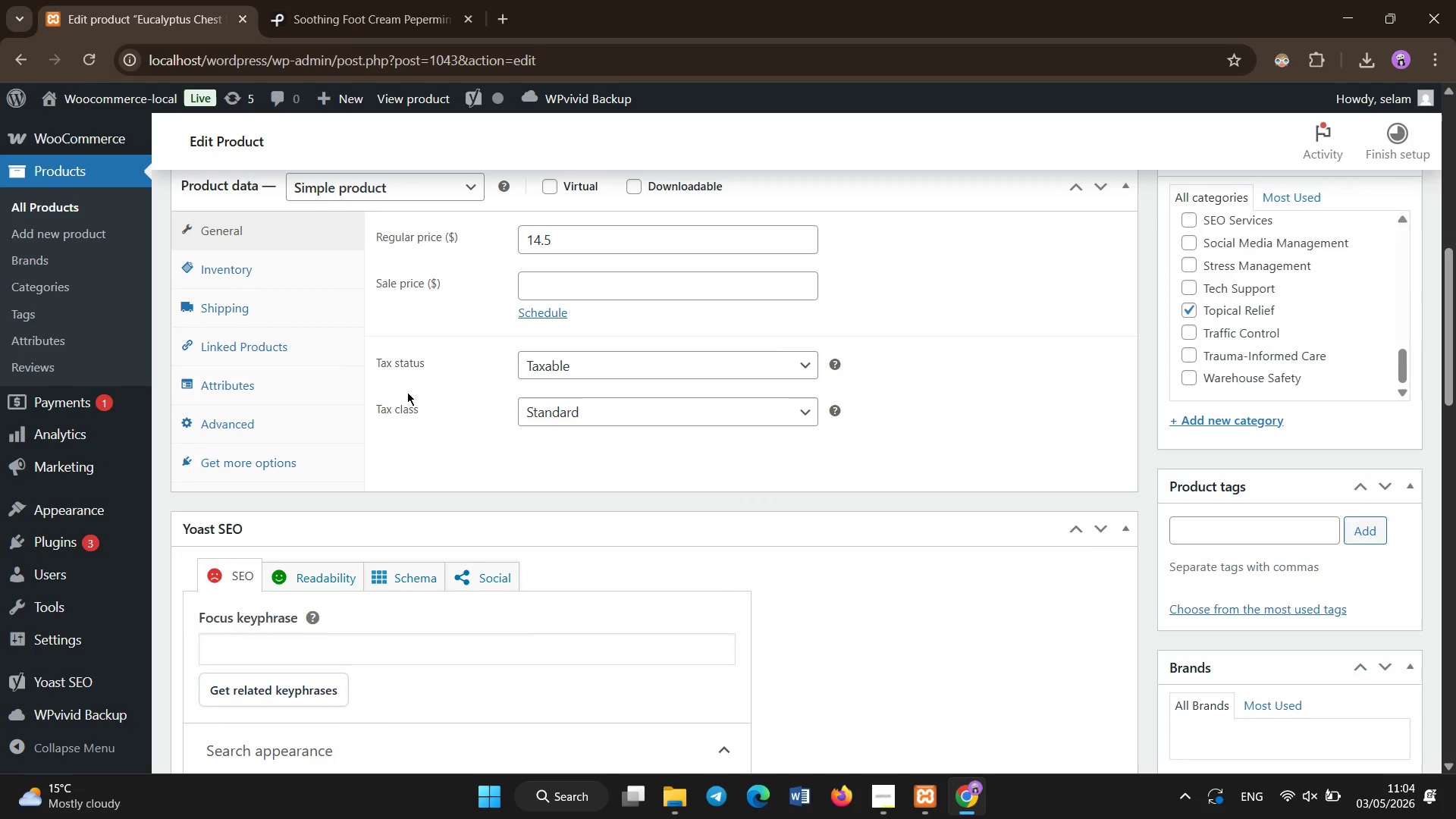 
wait(7.17)
 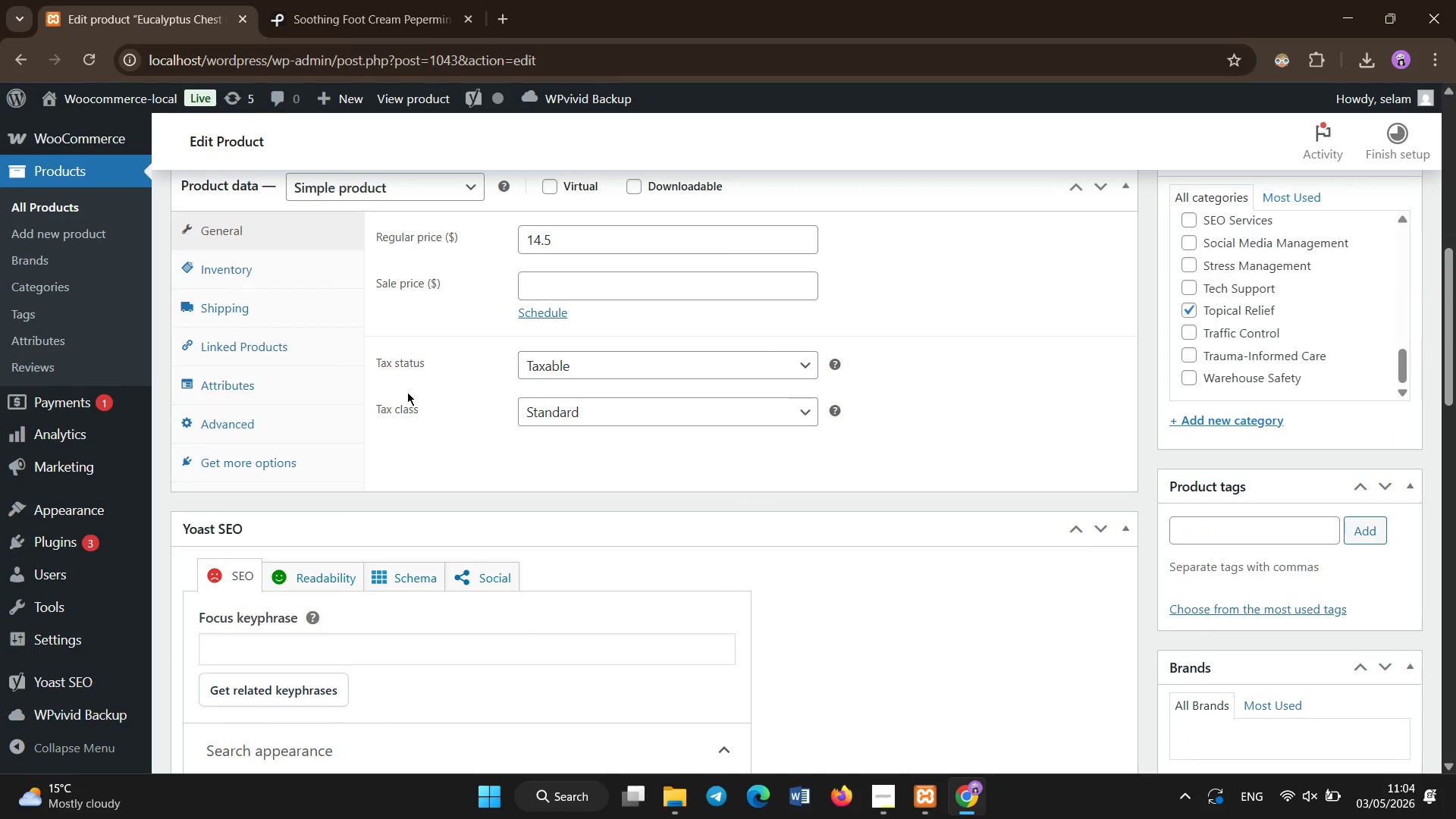 
scroll: coordinate [436, 283], scroll_direction: down, amount: 7.0
 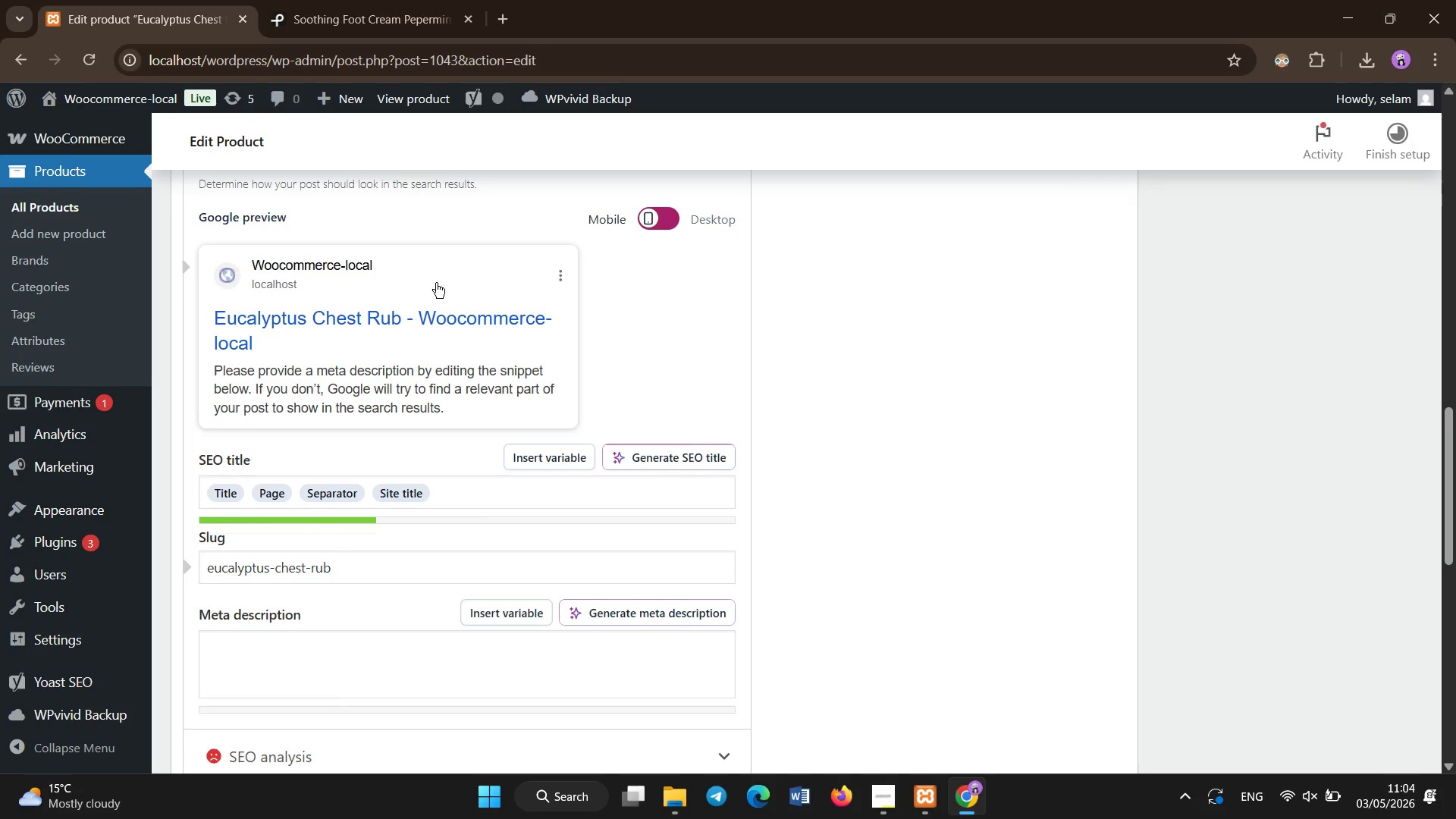 
scroll: coordinate [436, 283], scroll_direction: up, amount: 3.0
 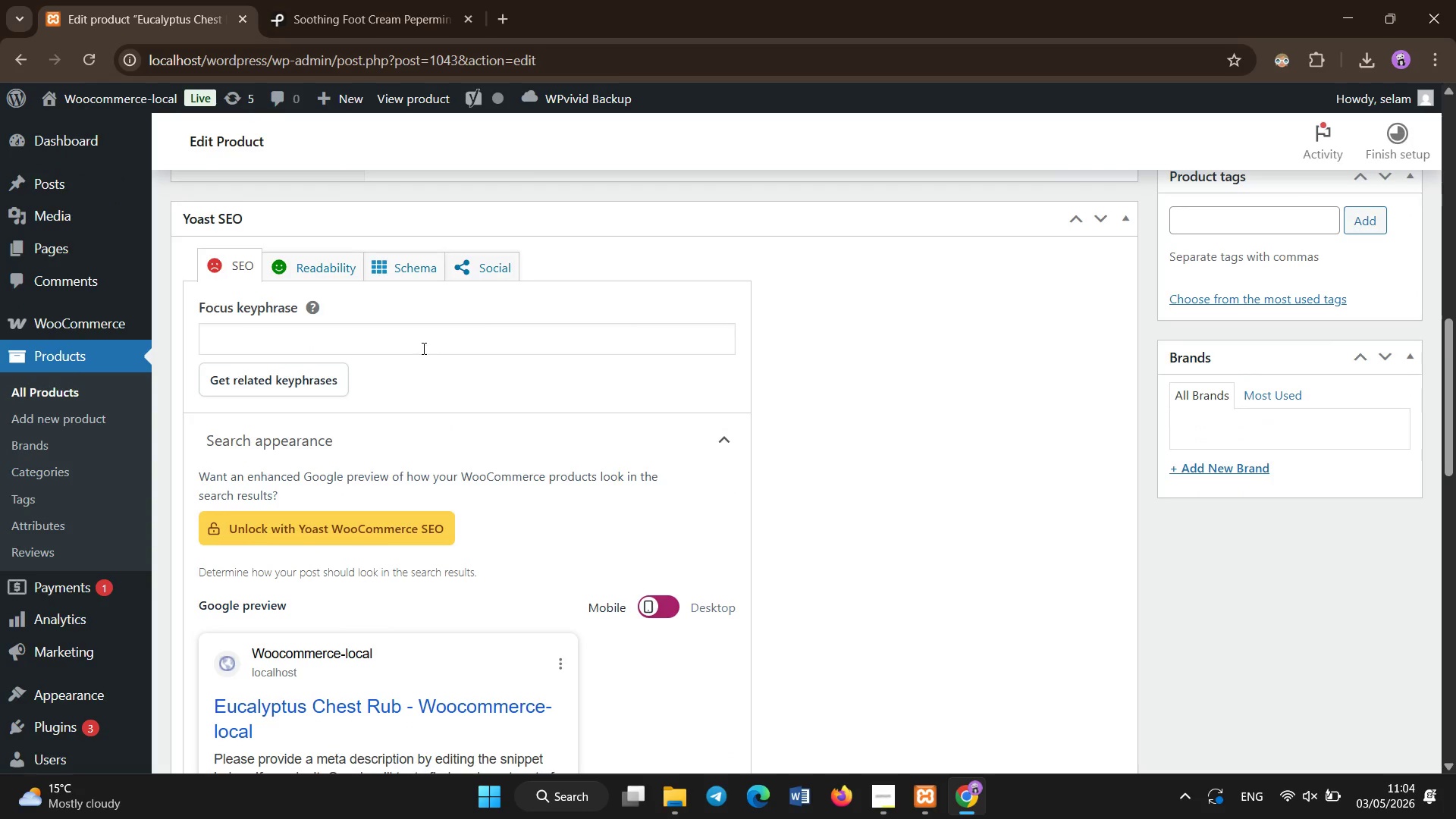 
left_click([422, 344])
 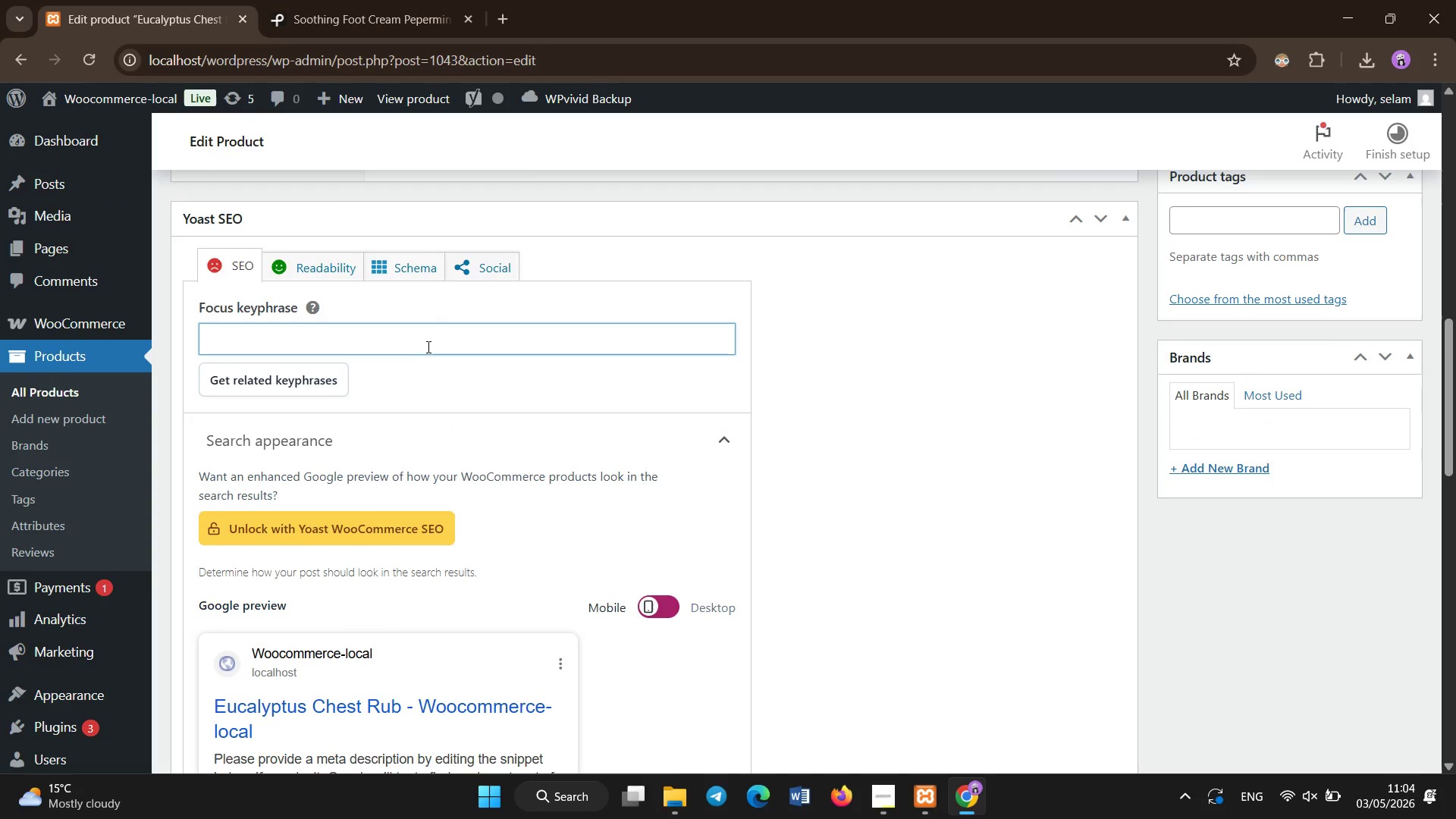 
type(Euceucalyptus chest rub for respiratory relief)
 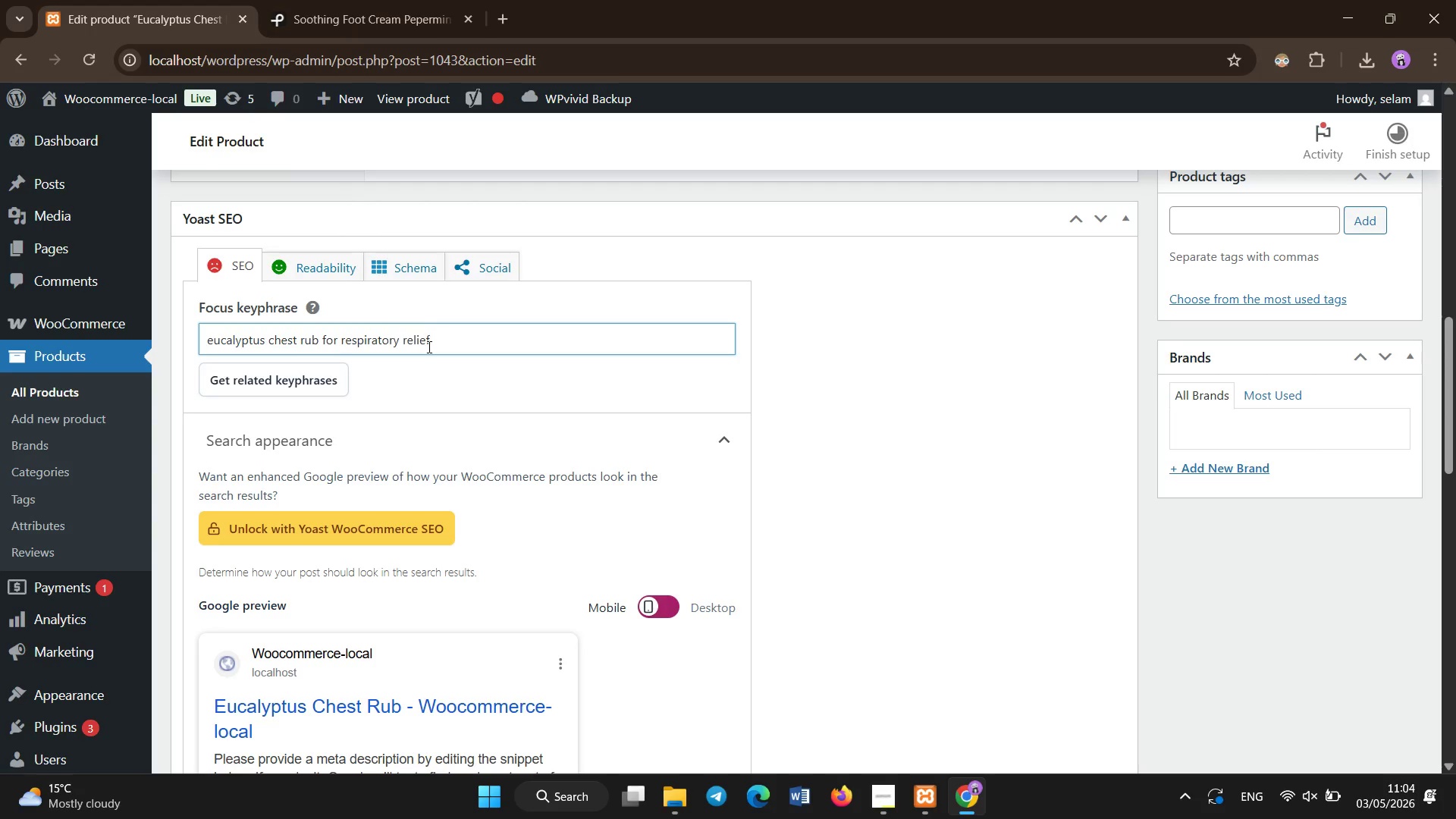 
hold_key(key=Backspace, duration=0.72)
 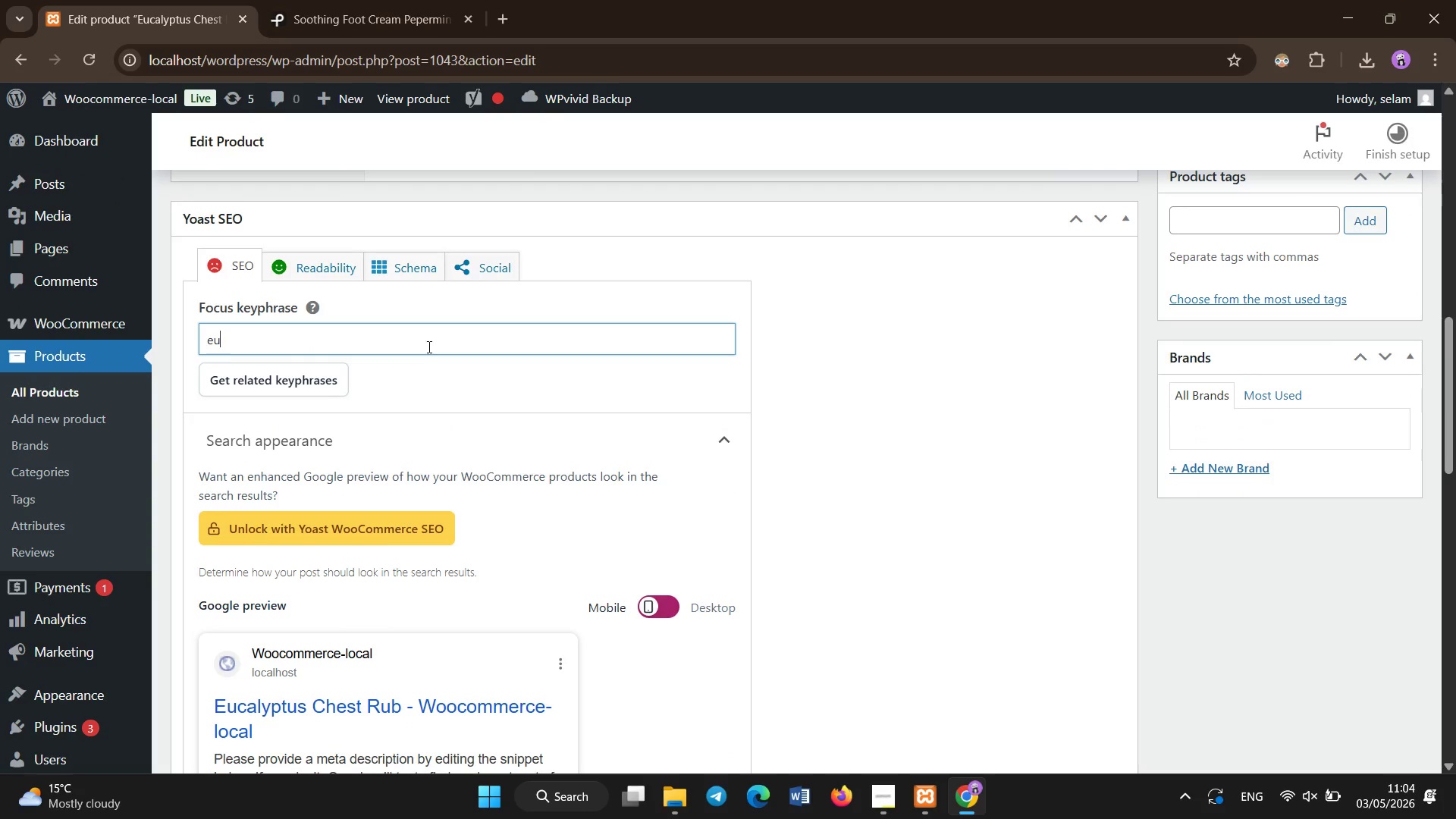 
hold_key(key=Backspace, duration=16.69)
 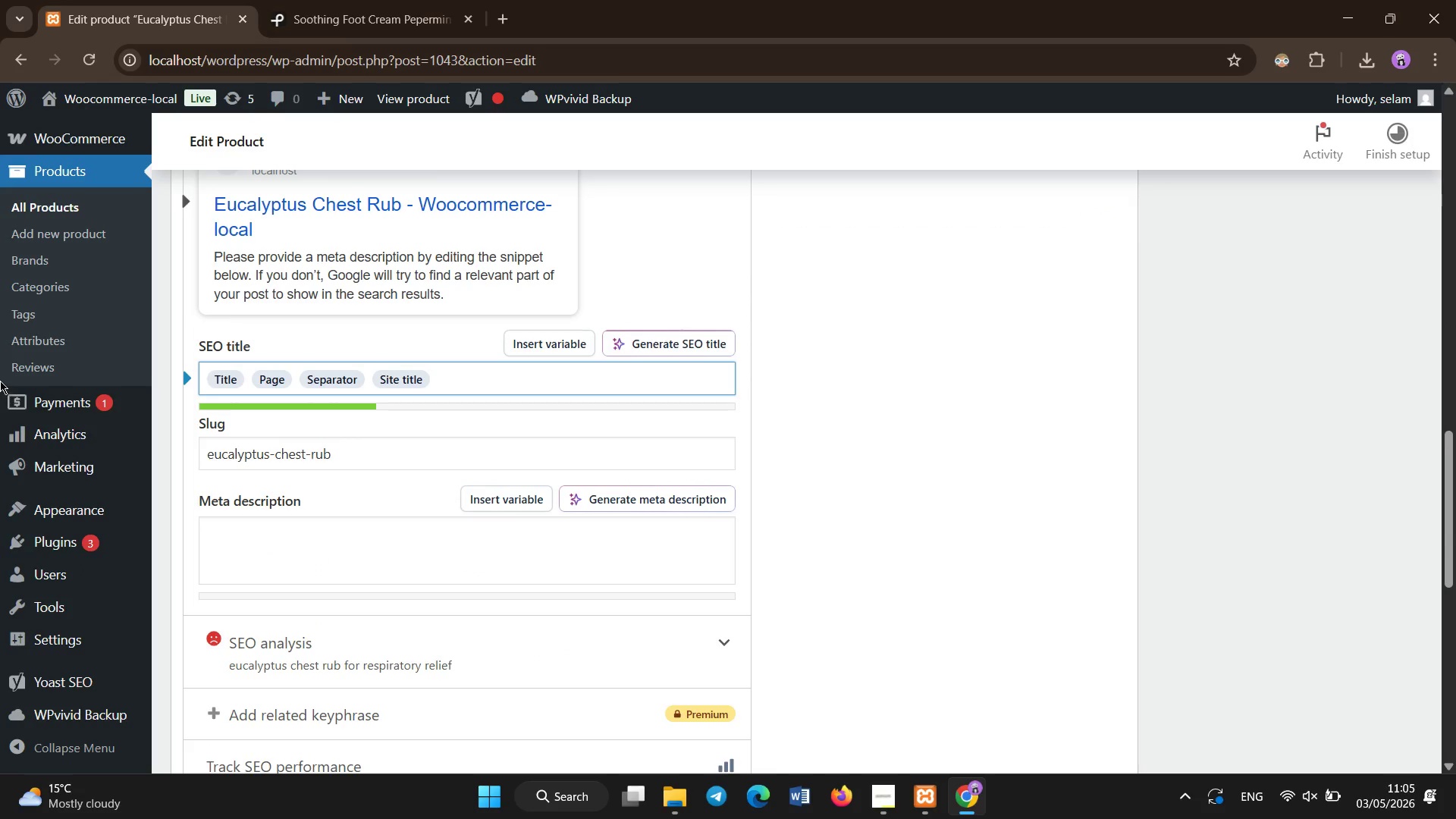 
scroll: coordinate [429, 347], scroll_direction: down, amount: 5.0
 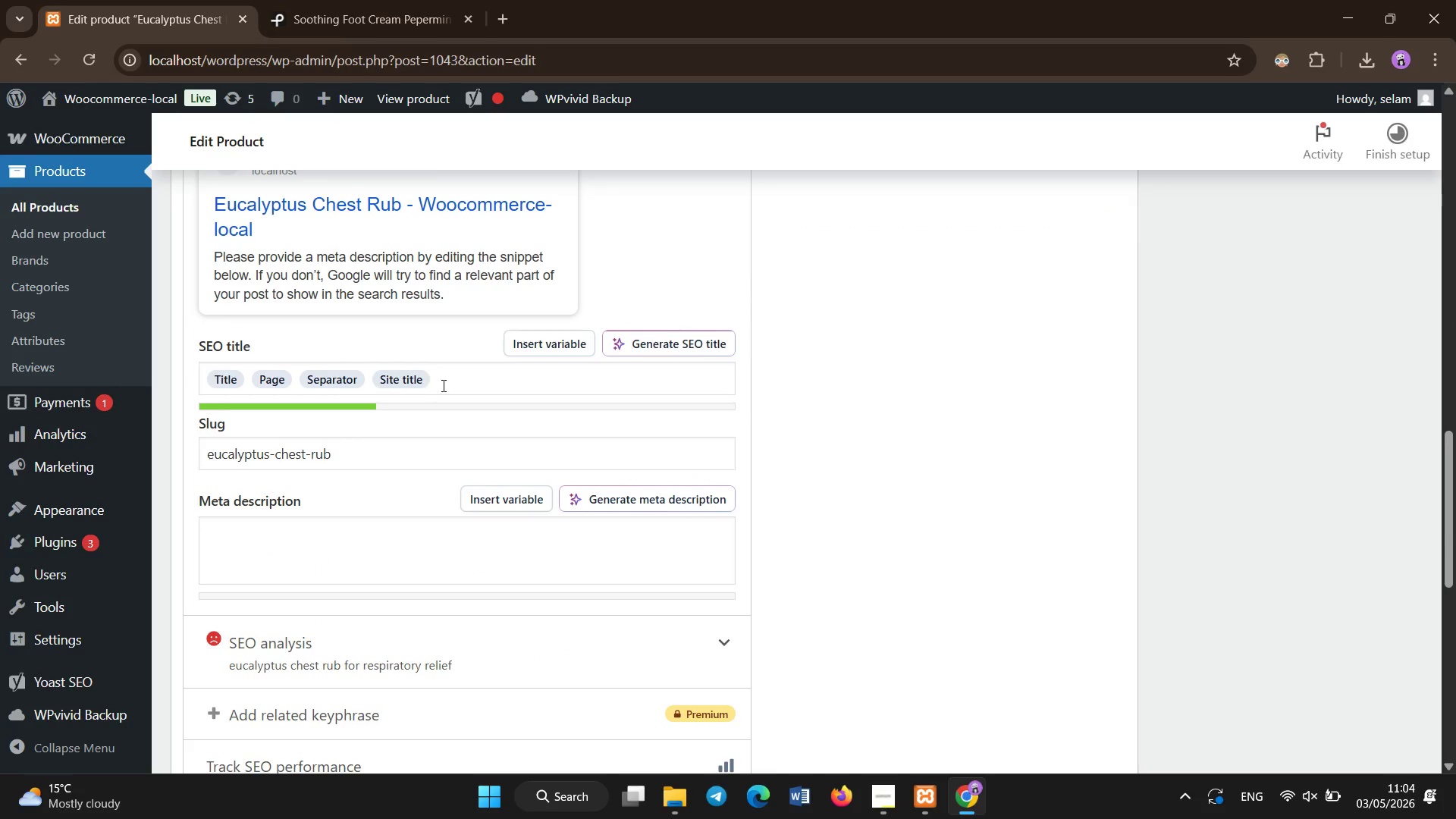 
left_click_drag(start_coordinate=[444, 384], to_coordinate=[0, 384])
 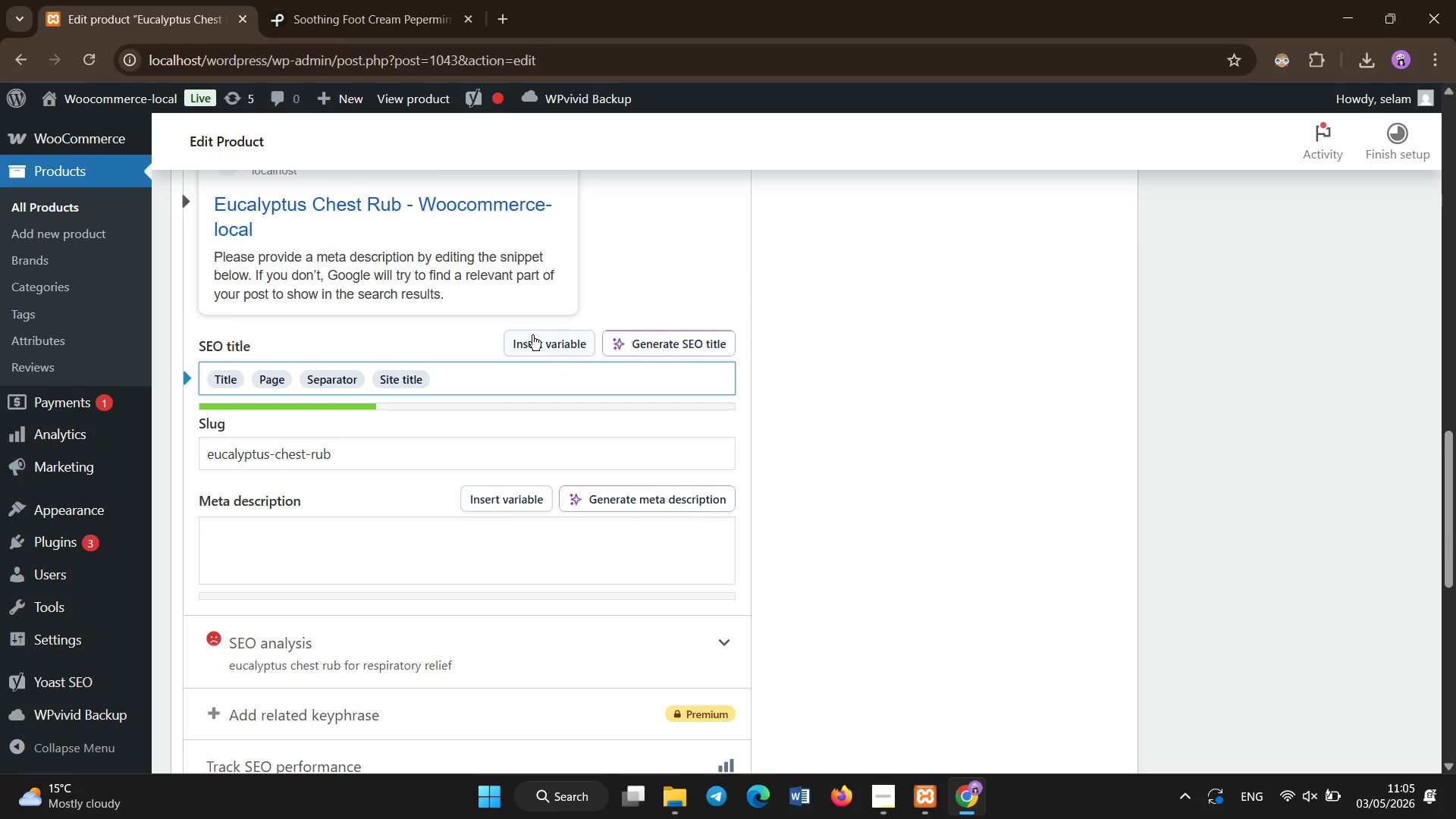 
left_click_drag(start_coordinate=[445, 377], to_coordinate=[201, 369])
 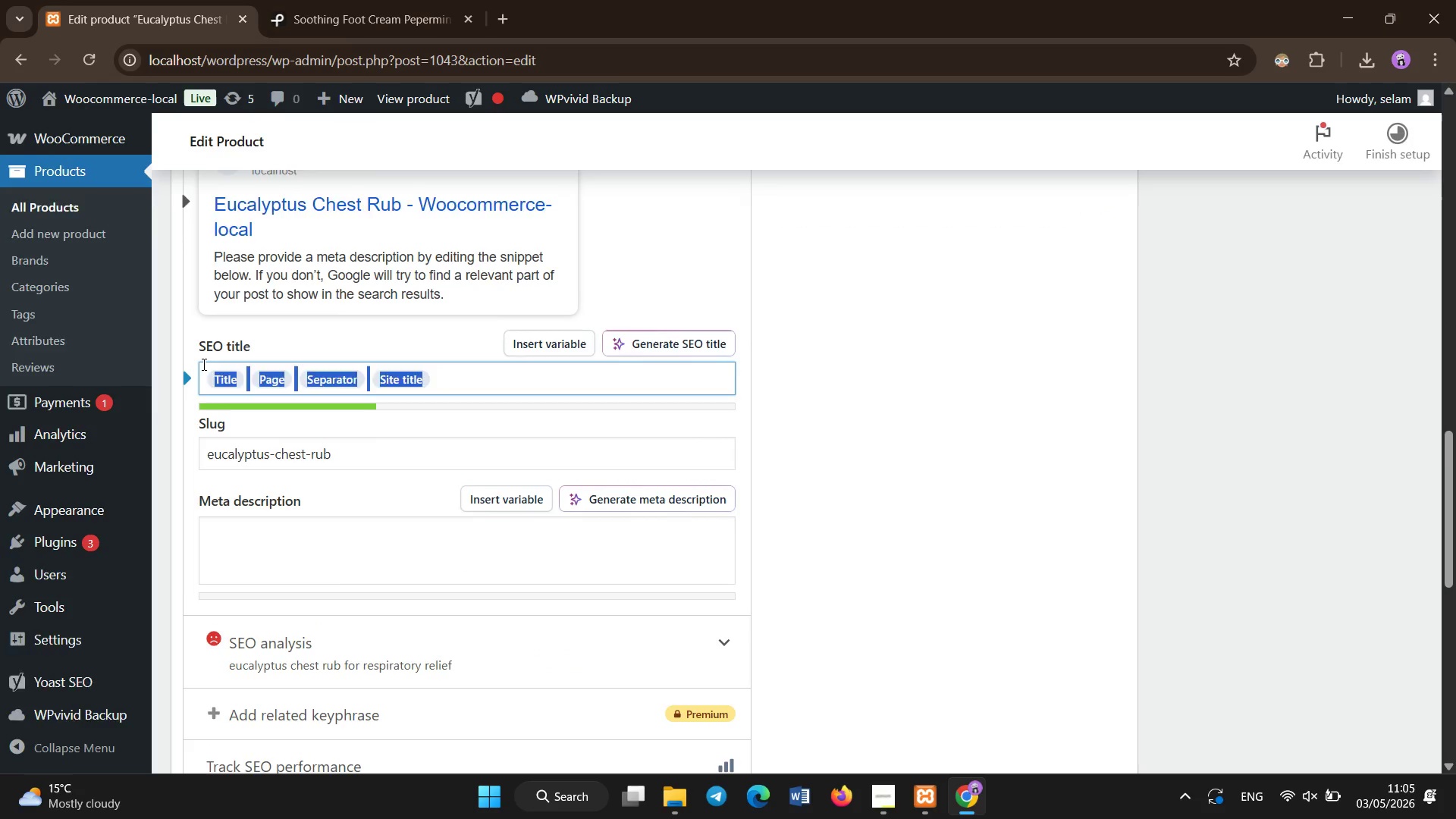 
key(Backspace)
type(Eucalyptus Chest Rub for Respiratory Relief)
 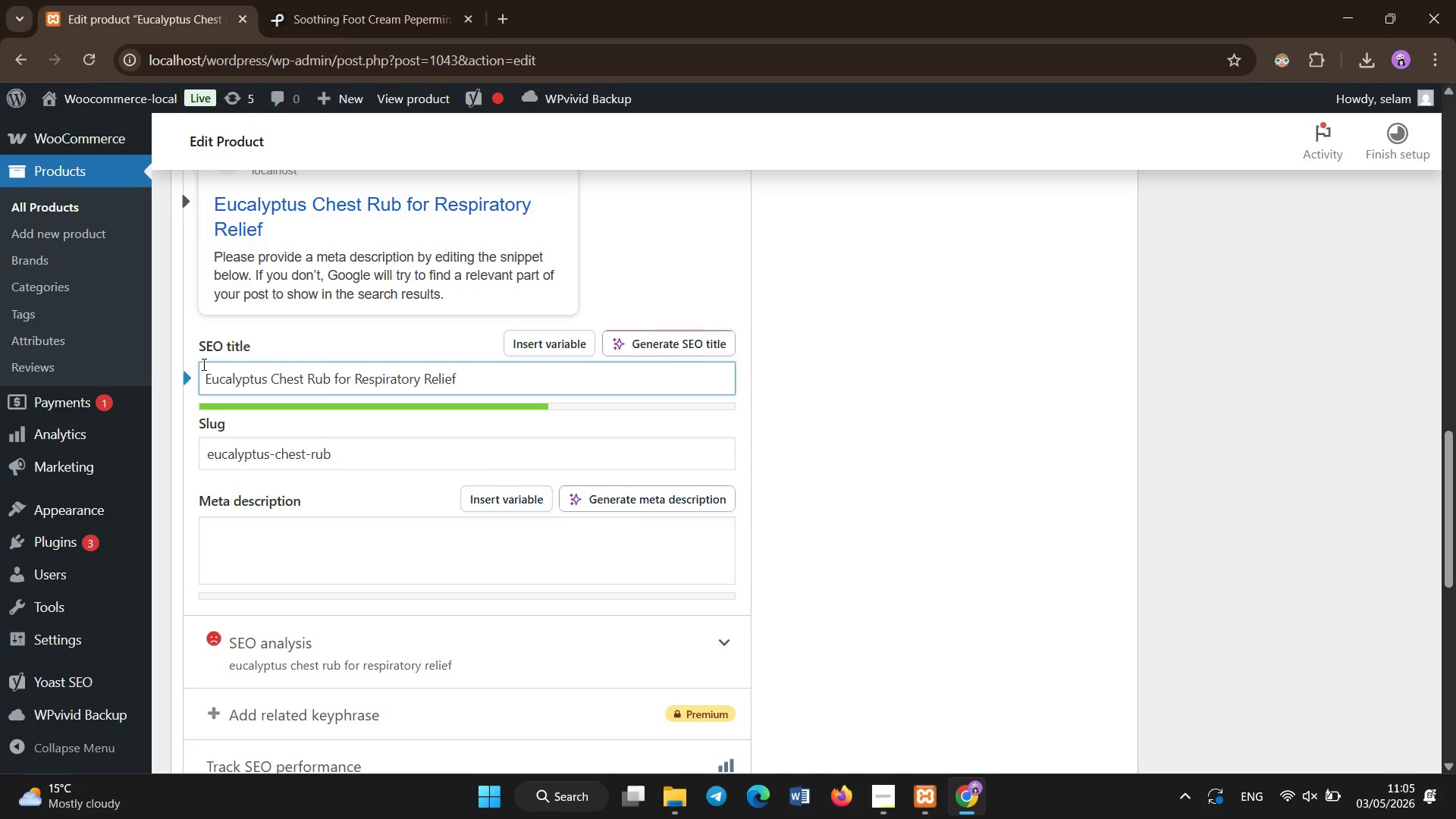 
left_click([272, 525])
 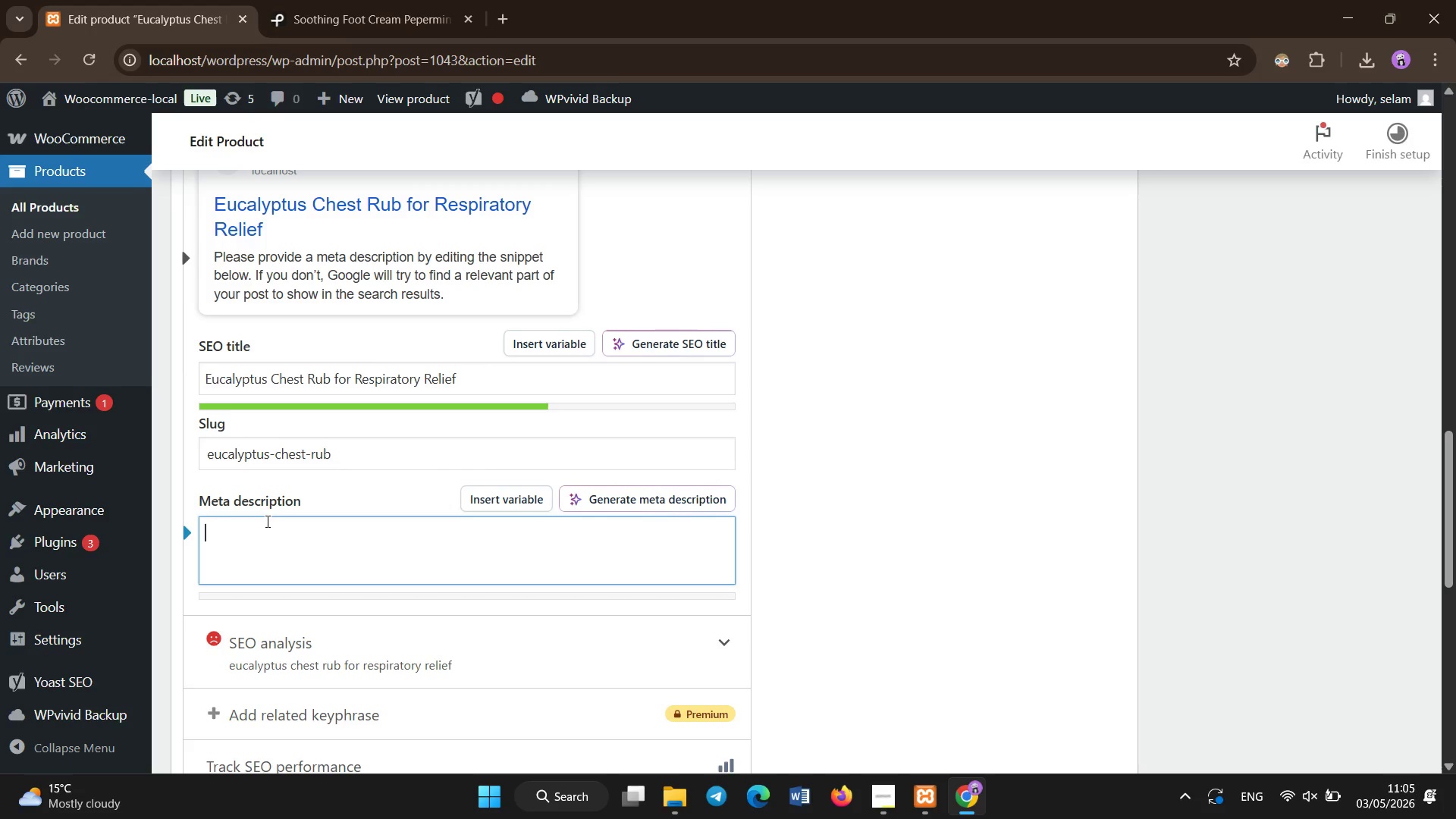 
type(Ecu)
key(Backspace)
key(Backspace)
type(ucalyptus chest rub supports clear breathing, relieves congestion, and provides soothing respiratory comfort naturally.)
 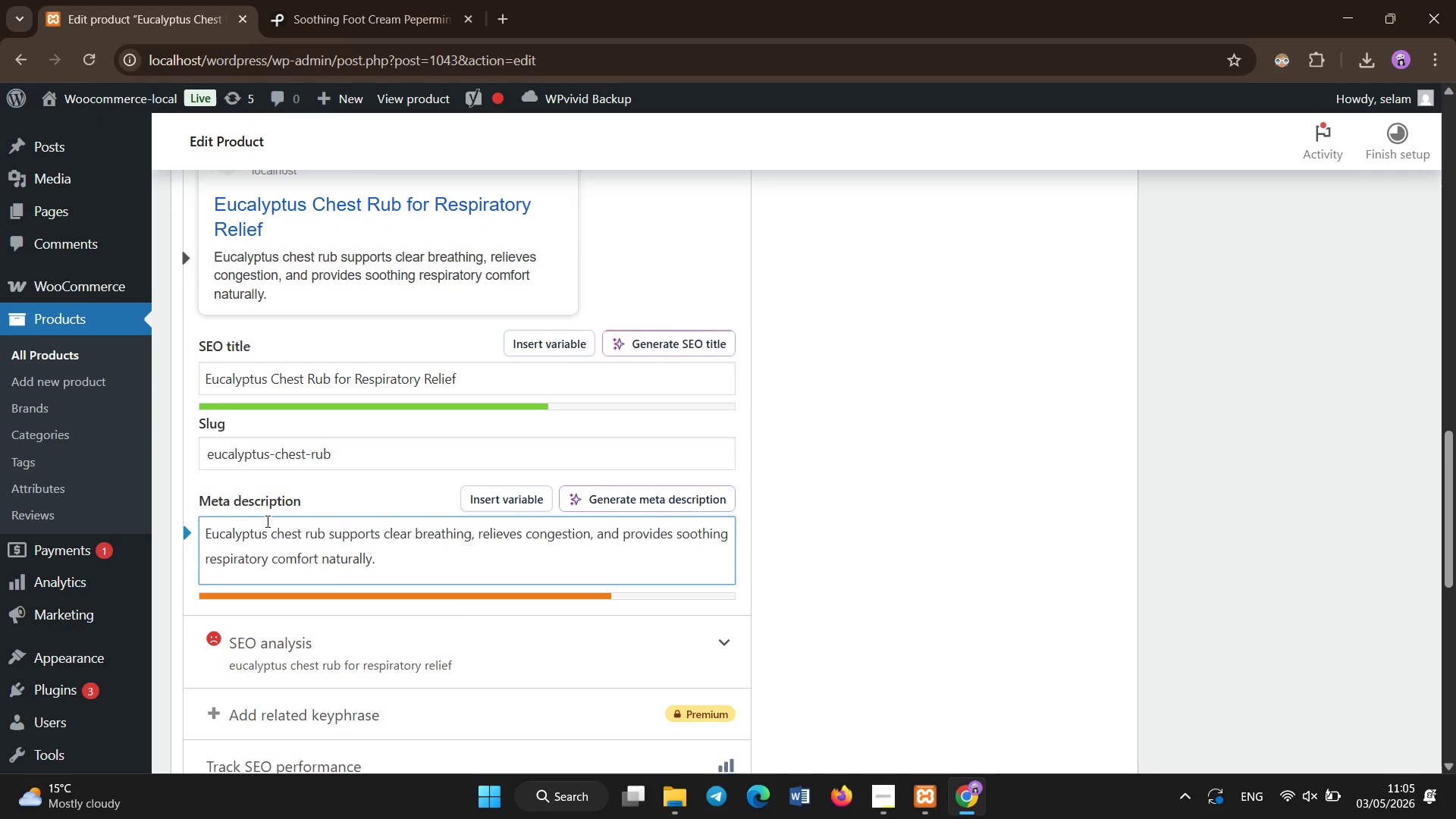 
left_click([407, 0])
 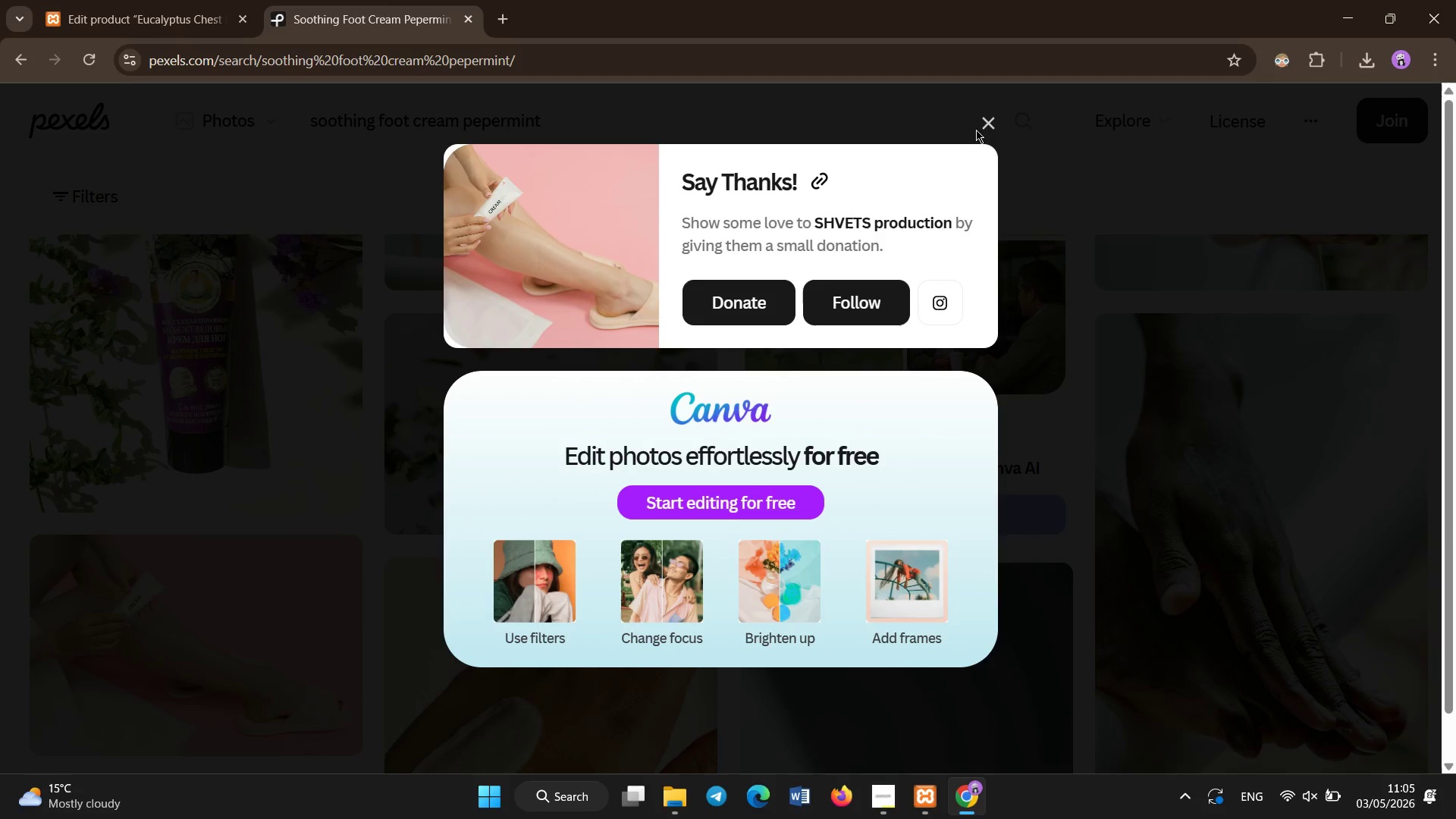 
scroll: coordinate [407, 0], scroll_direction: up, amount: 9.0
 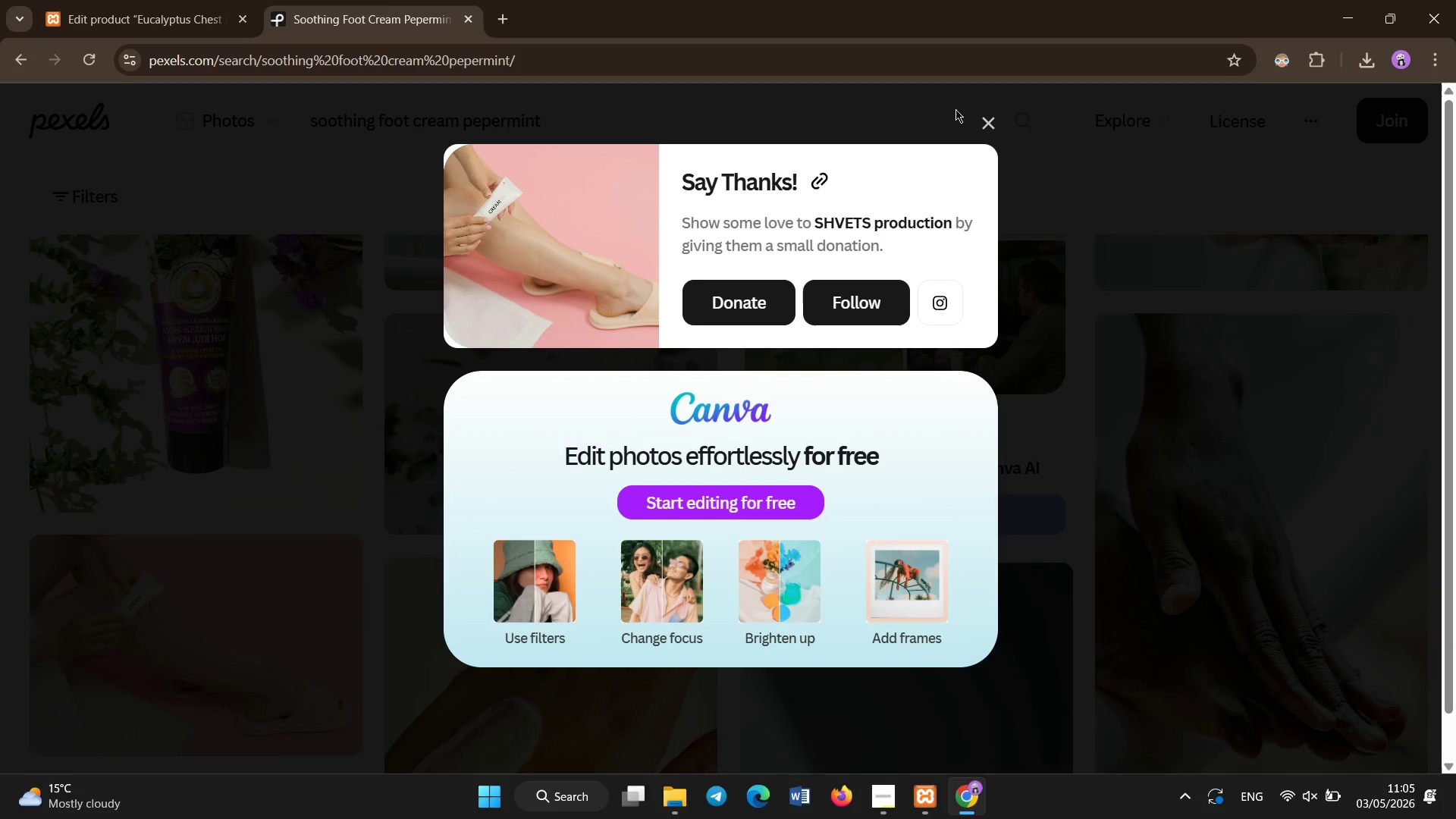 
left_click([986, 127])
 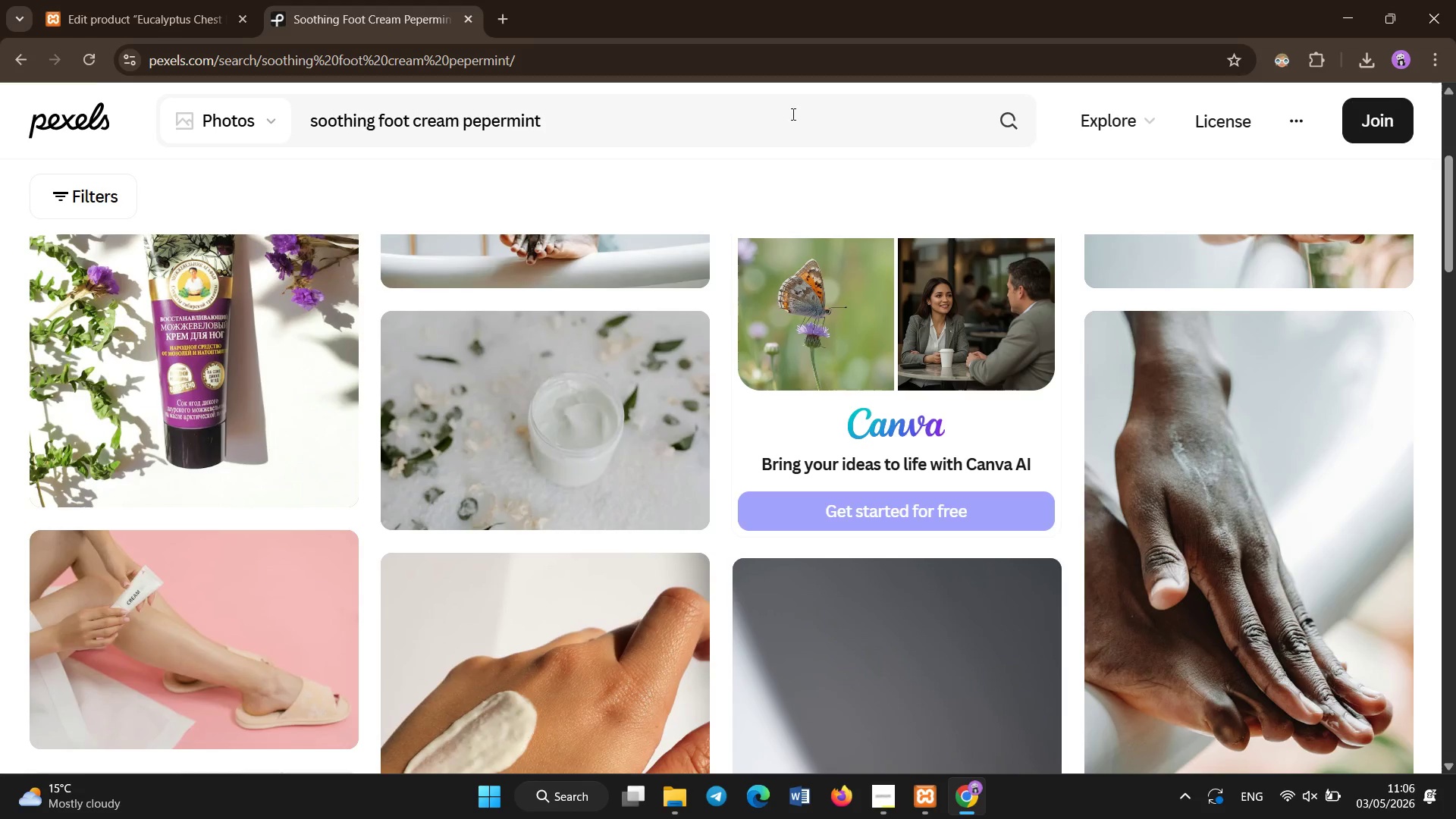 
left_click([793, 115])
 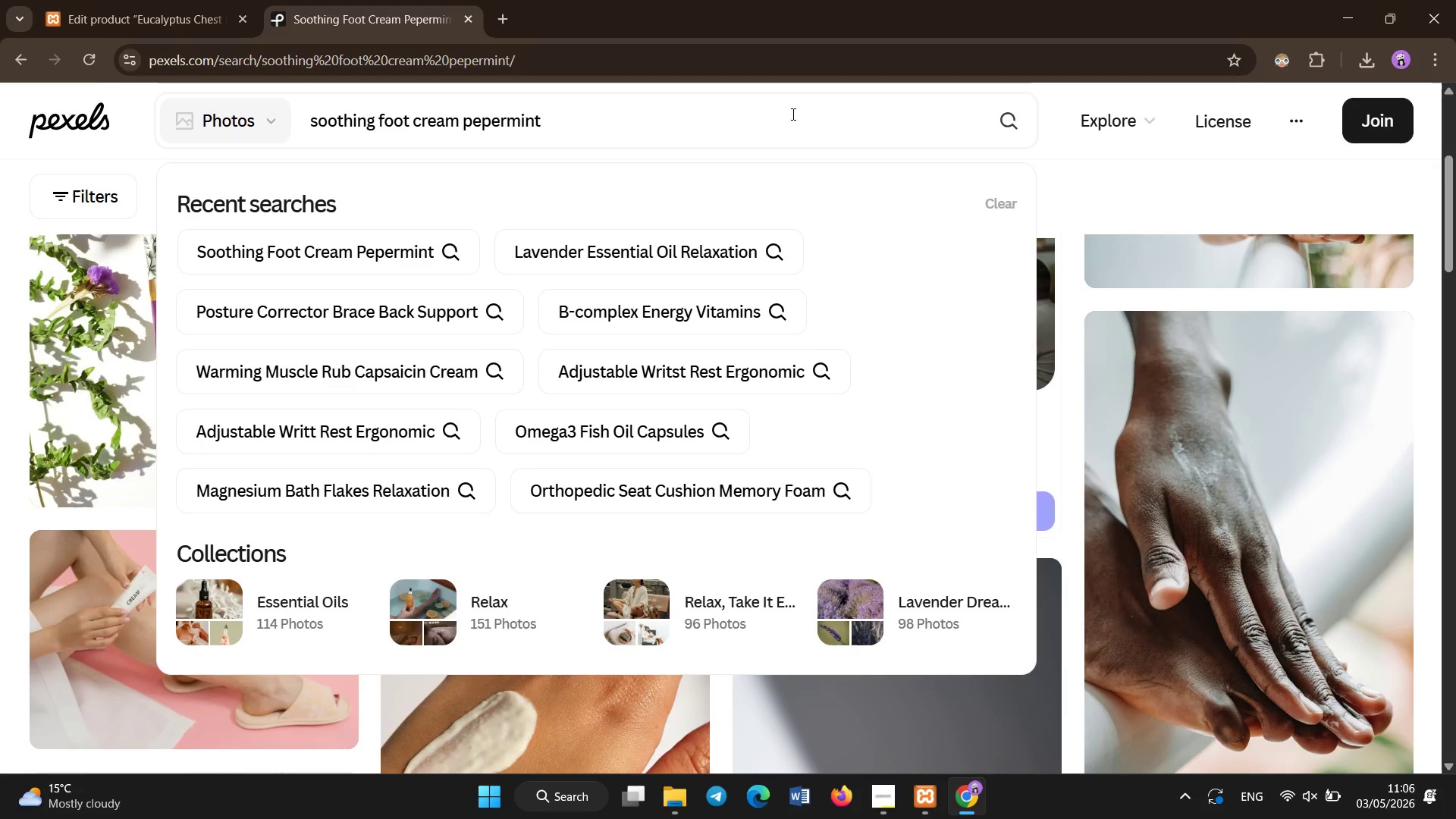 
key(Control+Shift+ShiftLeft)
 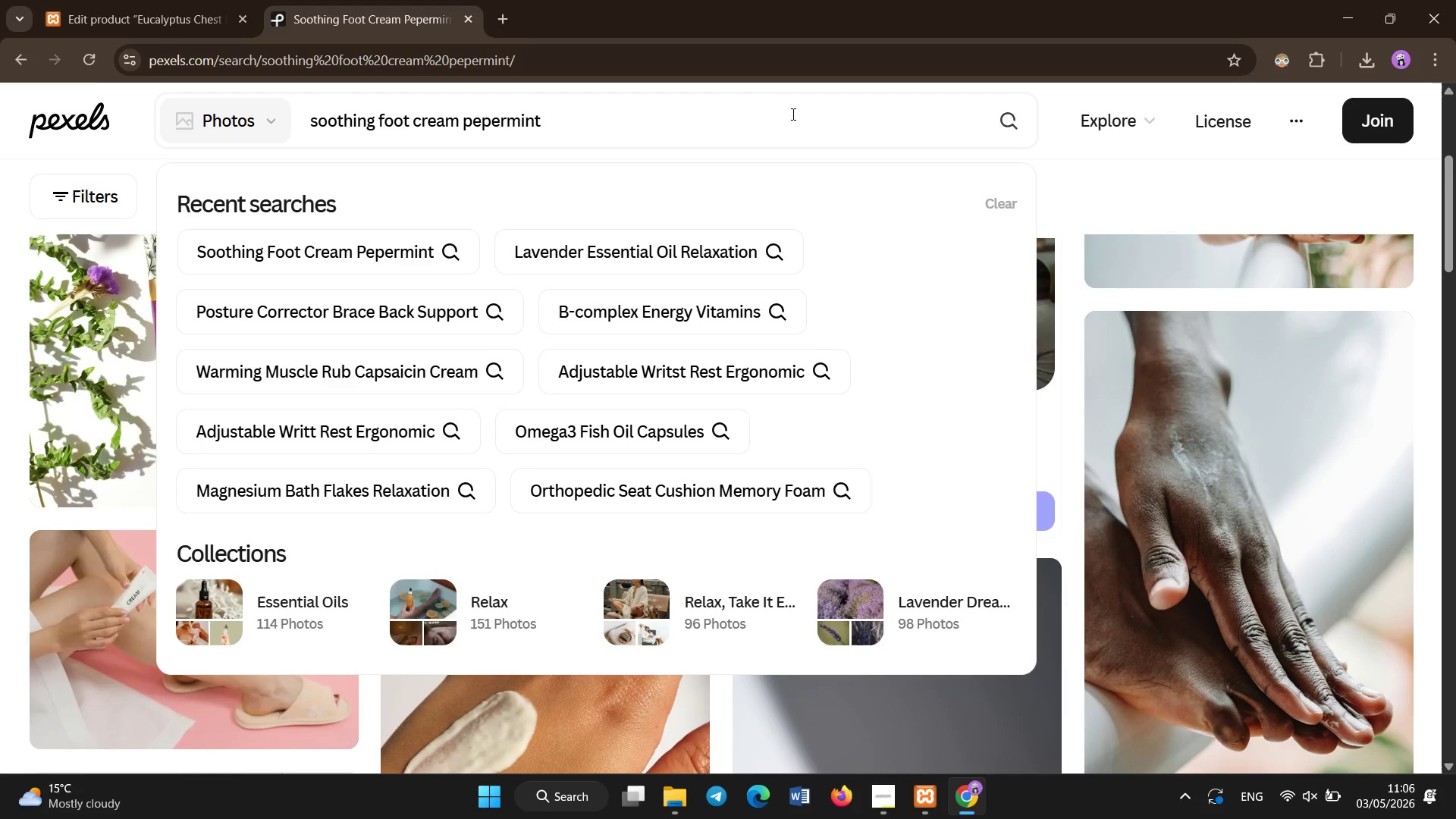 
key(Control+A)
 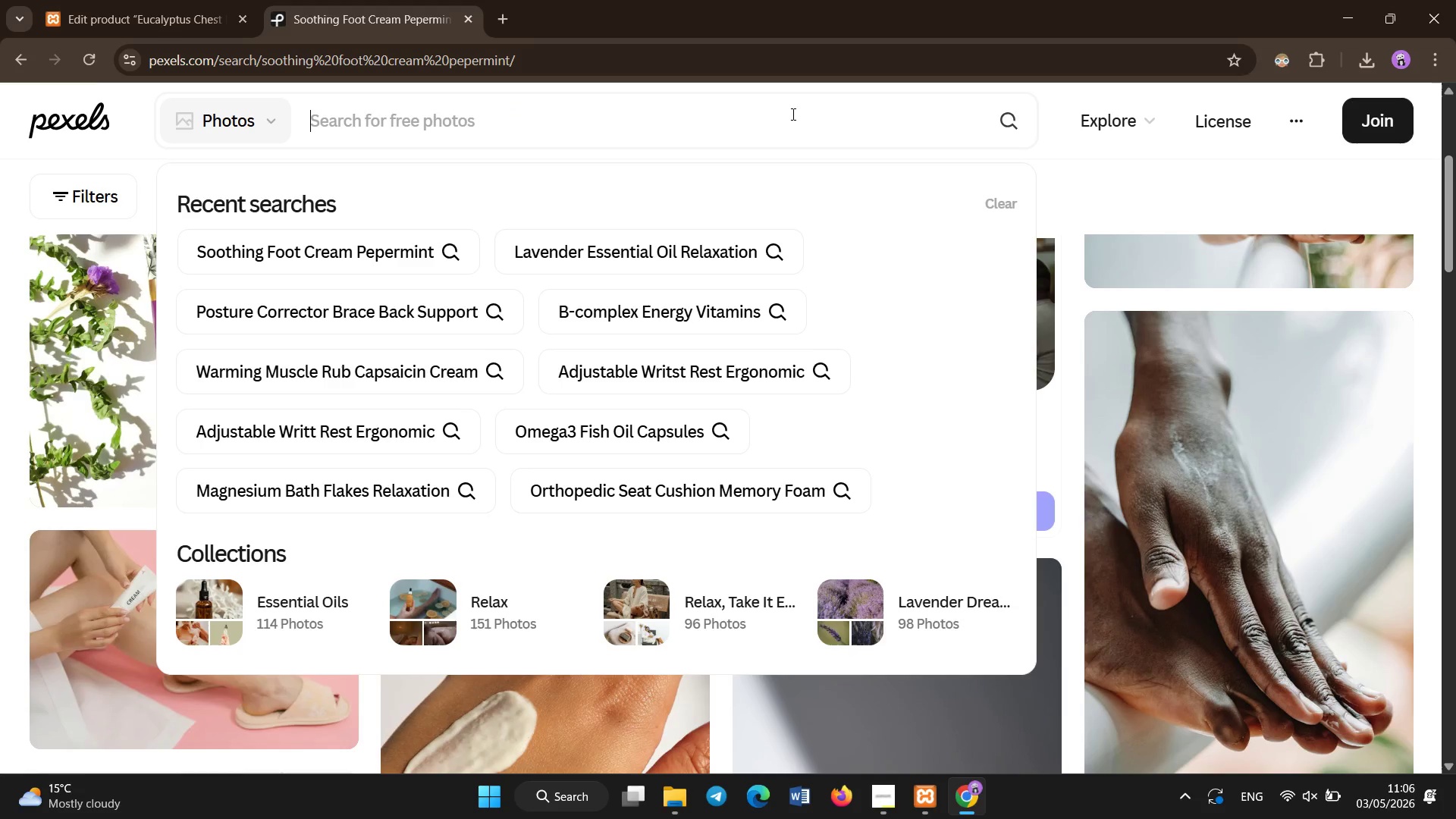 
key(Backspace)
type(eucalyptus chest rub natural relief)
 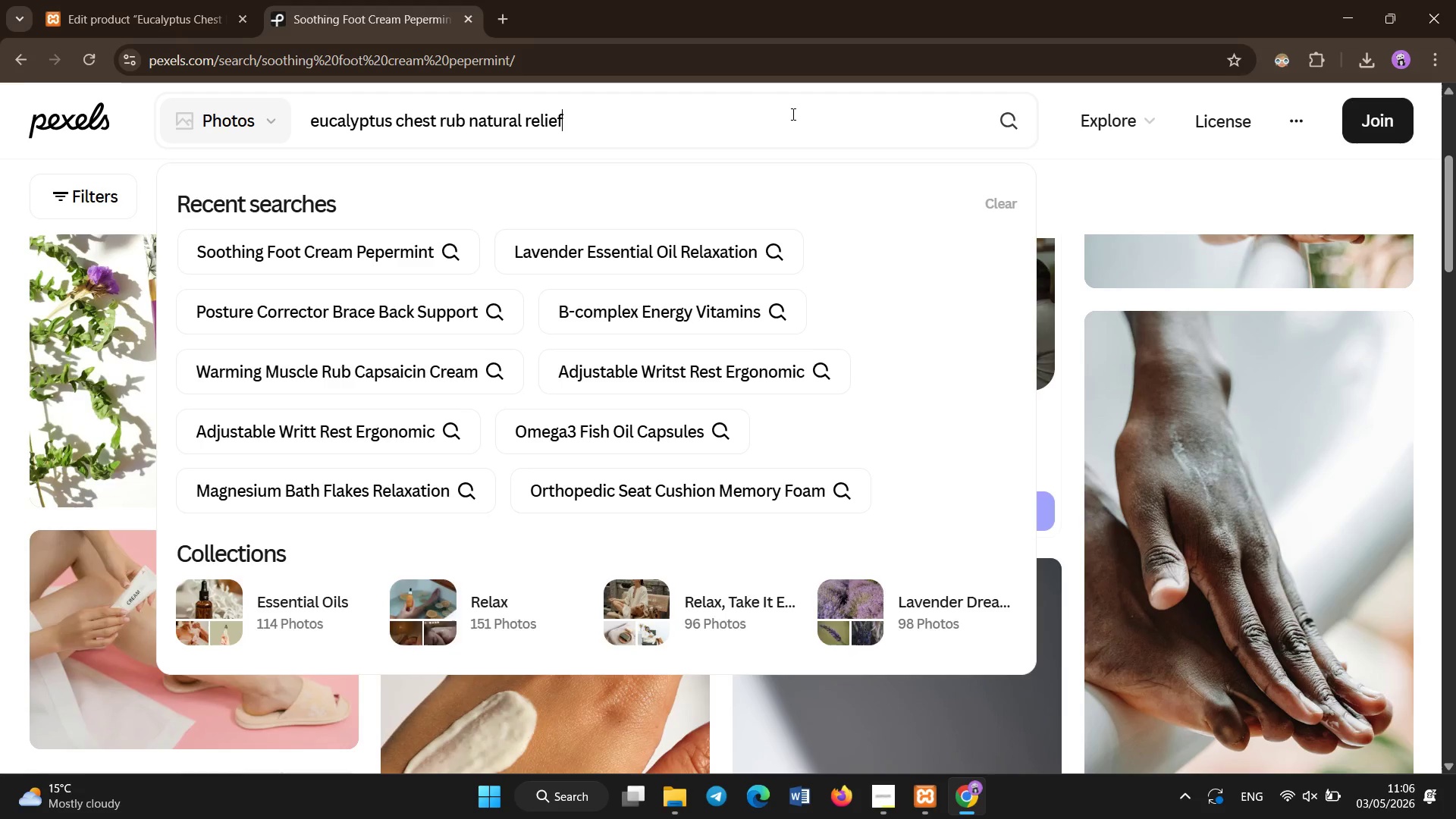 
key(Enter)
 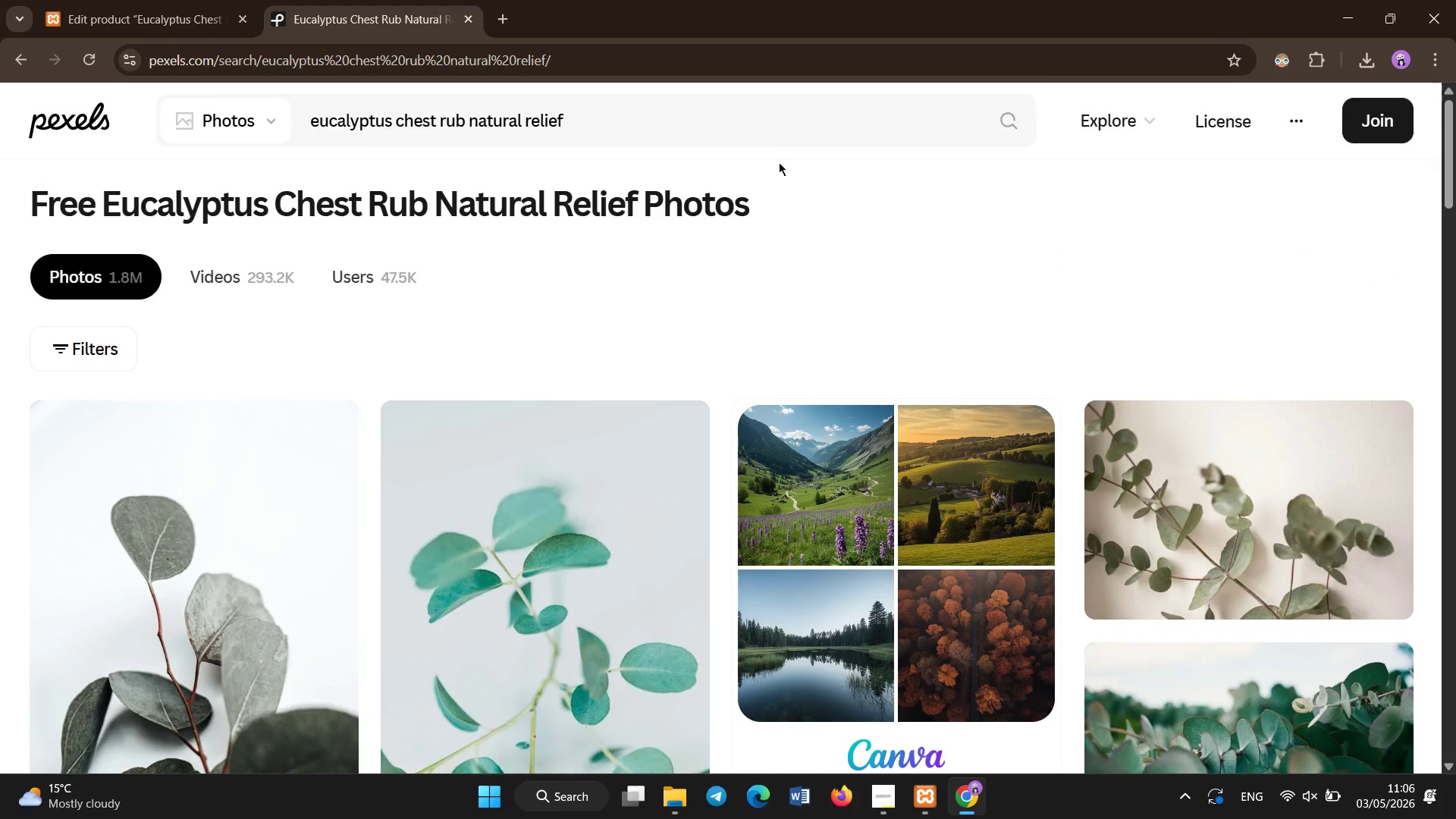 
wait(6.64)
 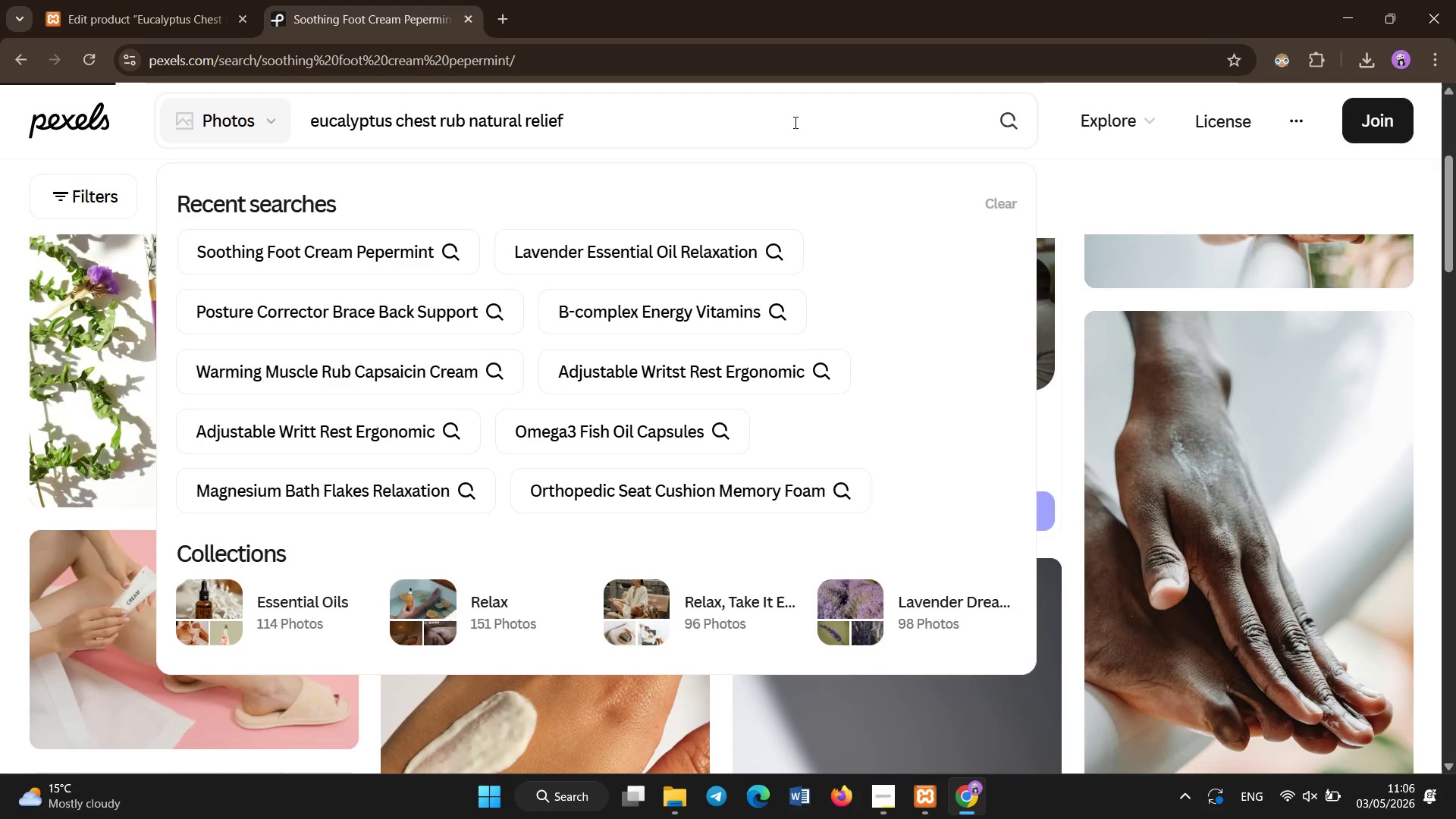 
scroll: coordinate [1357, 554], scroll_direction: down, amount: 3.0
 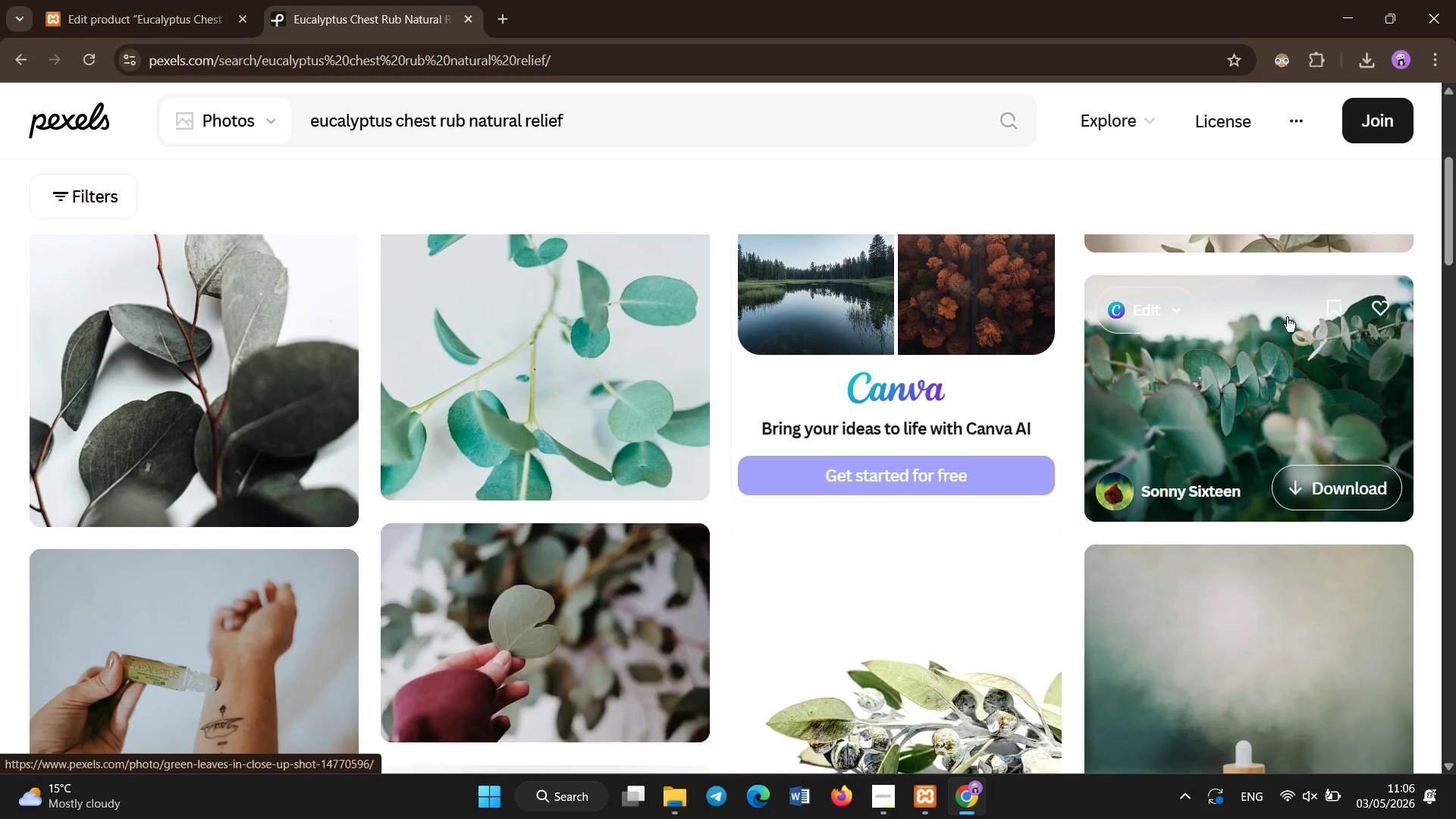 
scroll: coordinate [1310, 422], scroll_direction: up, amount: 1.0
 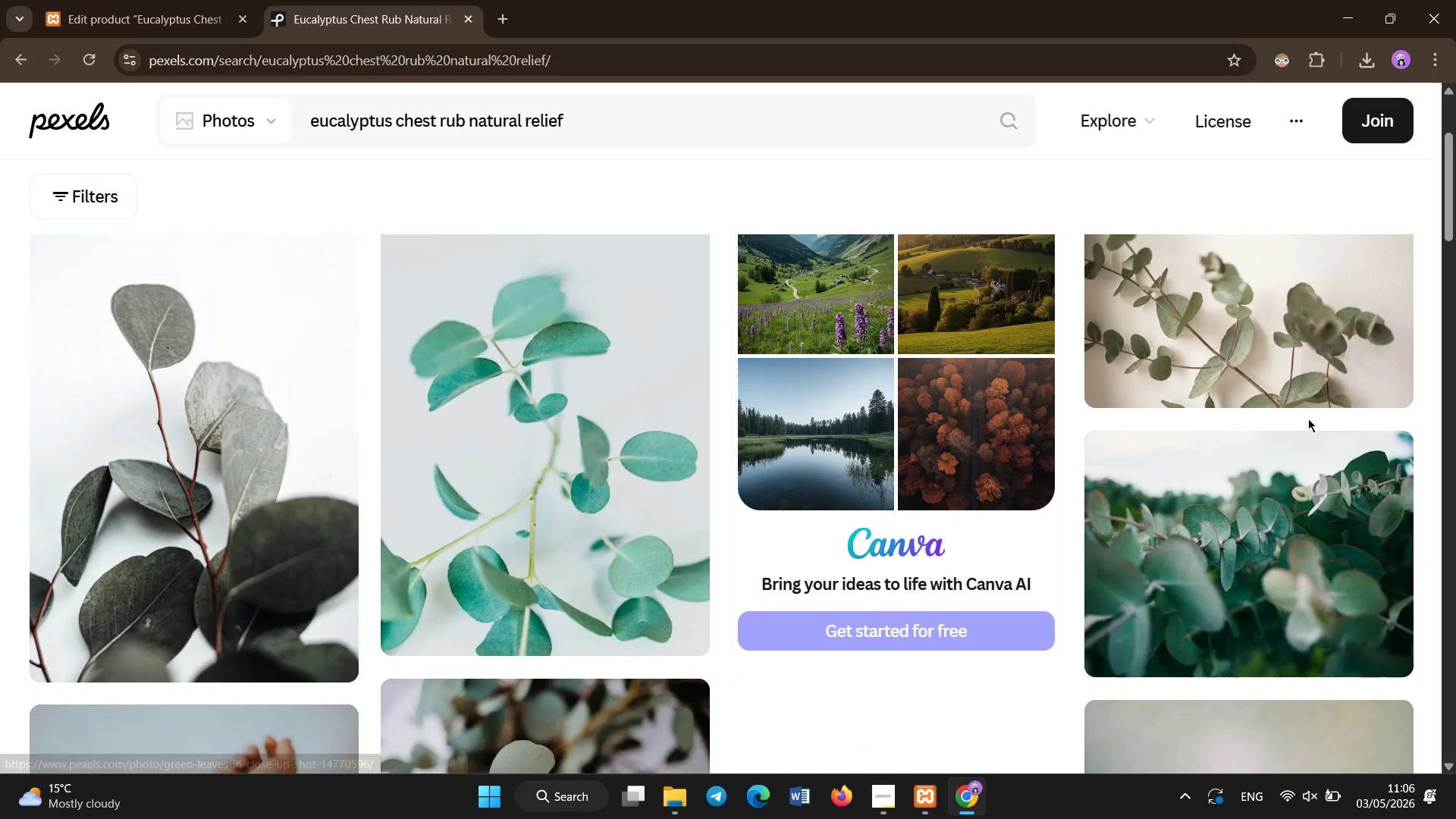 
scroll: coordinate [1318, 478], scroll_direction: none, amount: 0.0
 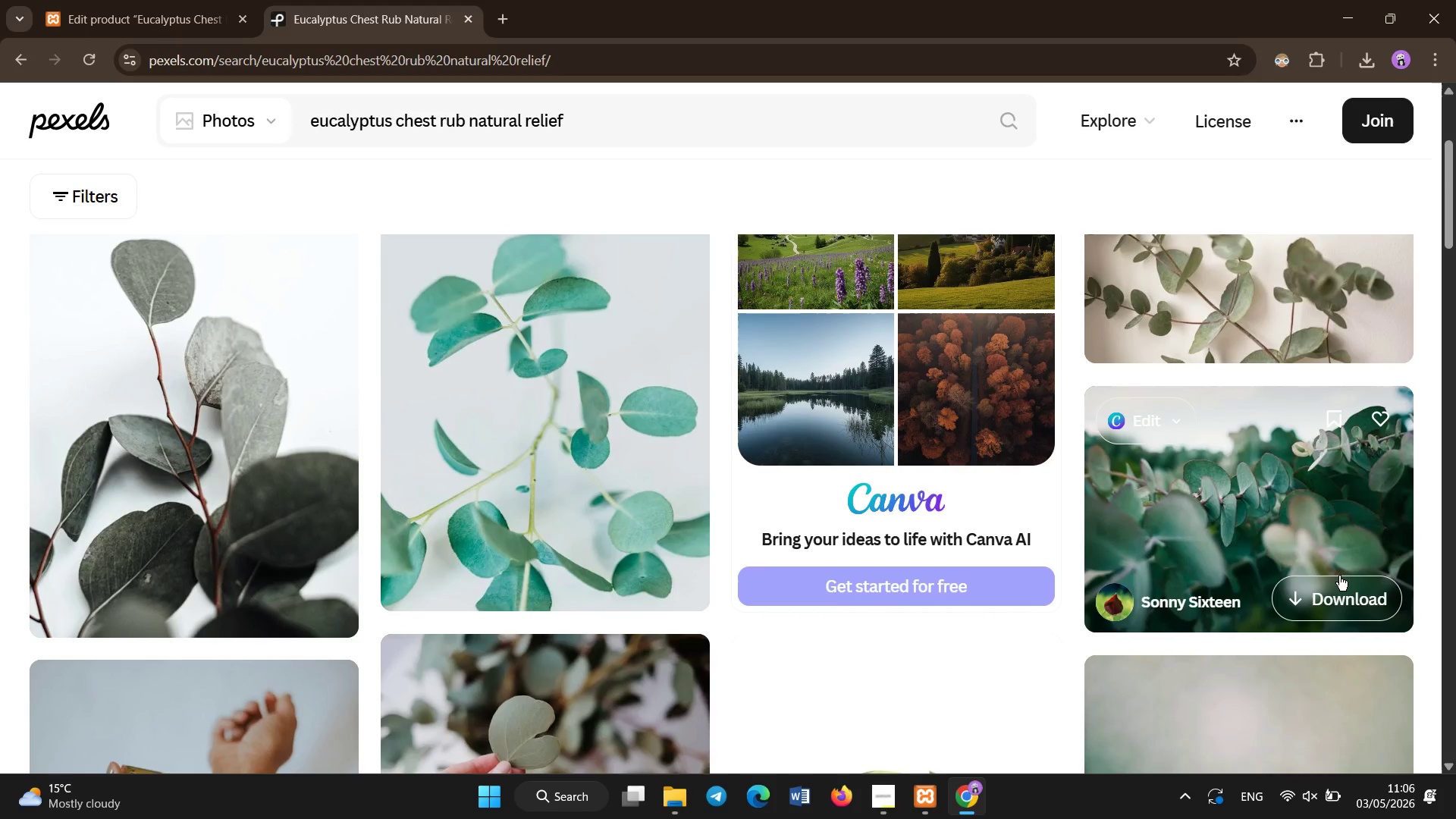 
left_click([1338, 584])
 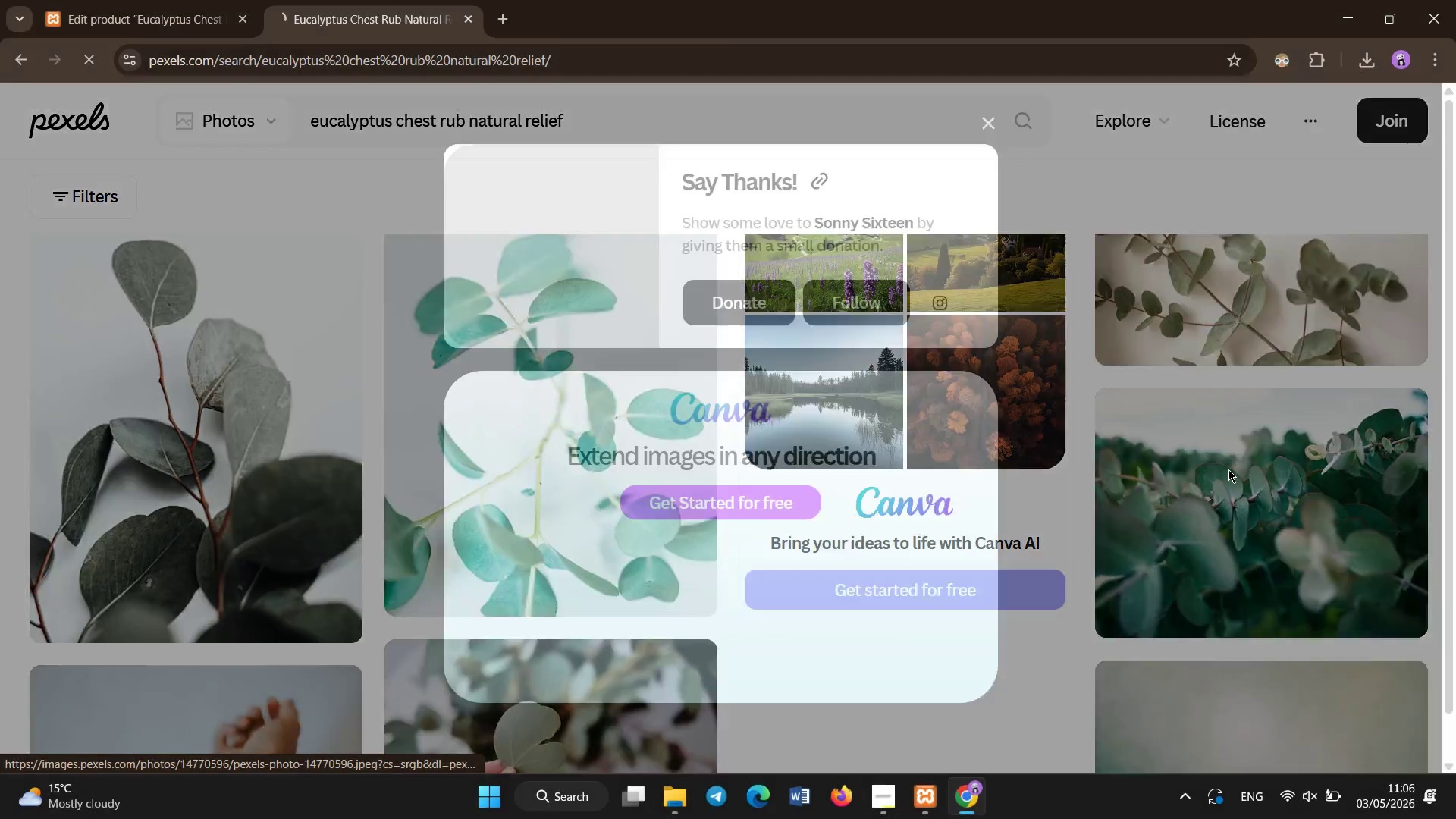 
left_click([133, 0])
 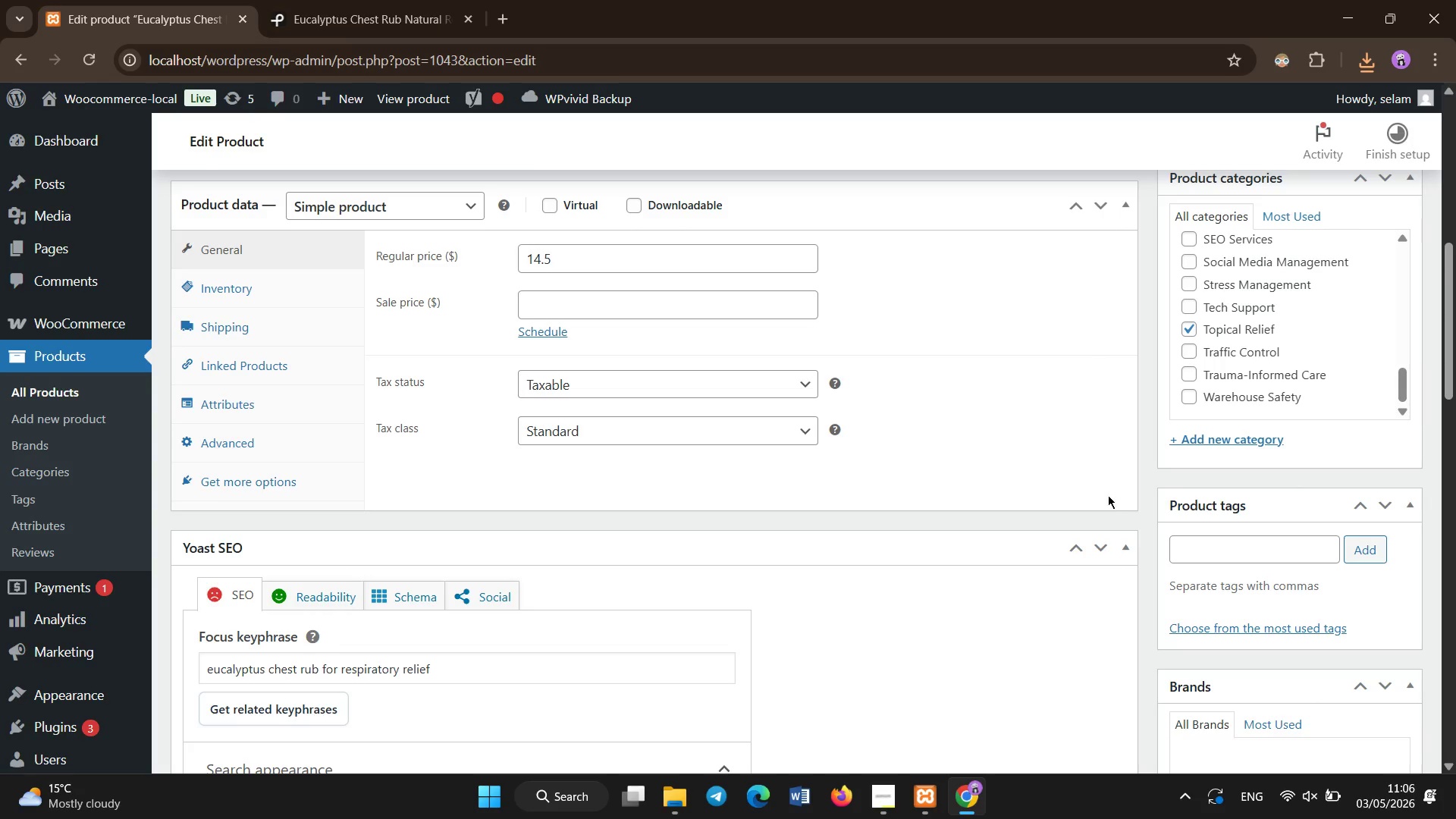 
scroll: coordinate [501, 169], scroll_direction: down, amount: 4.0
 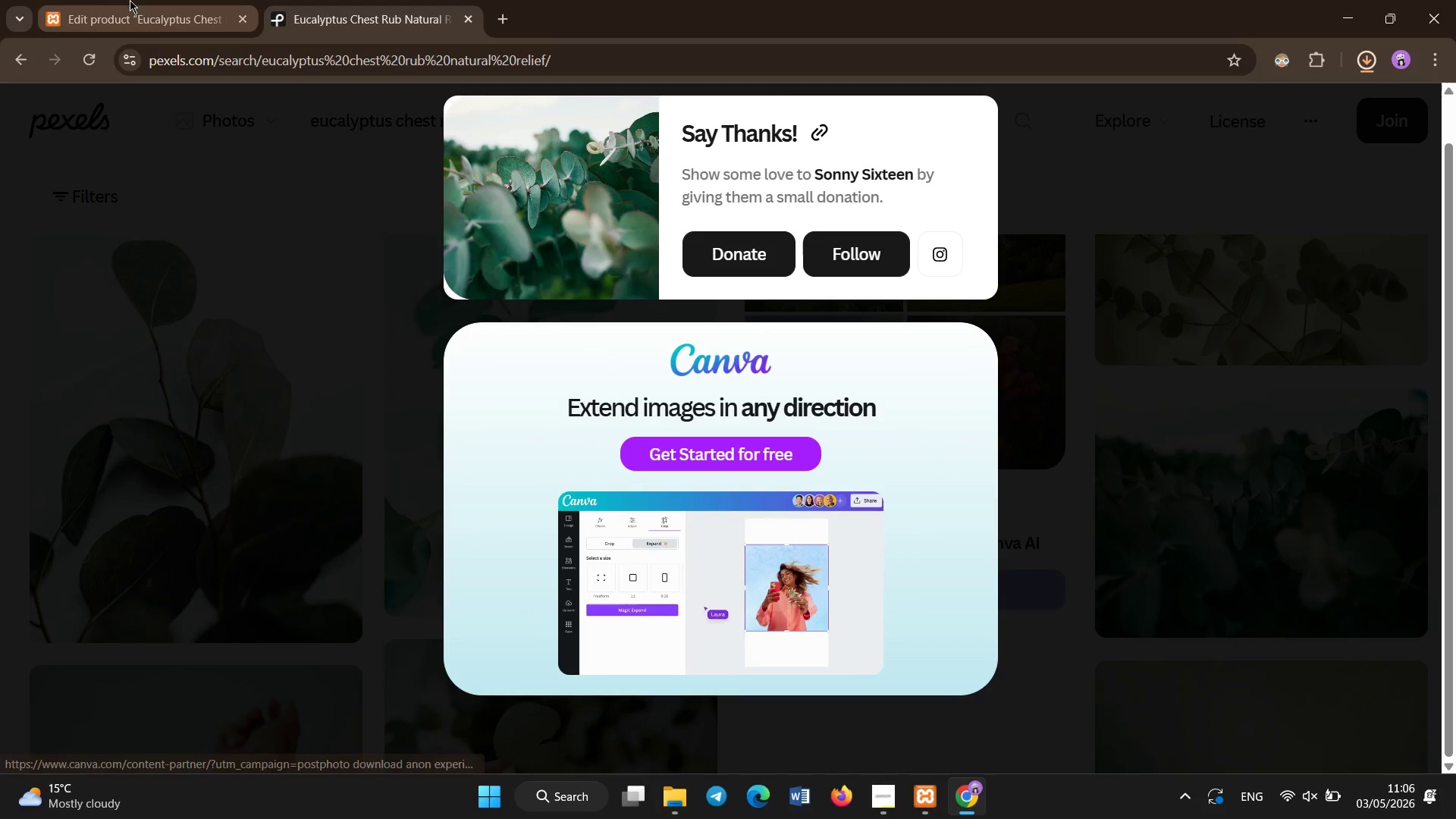 
scroll: coordinate [1111, 506], scroll_direction: up, amount: 6.0
 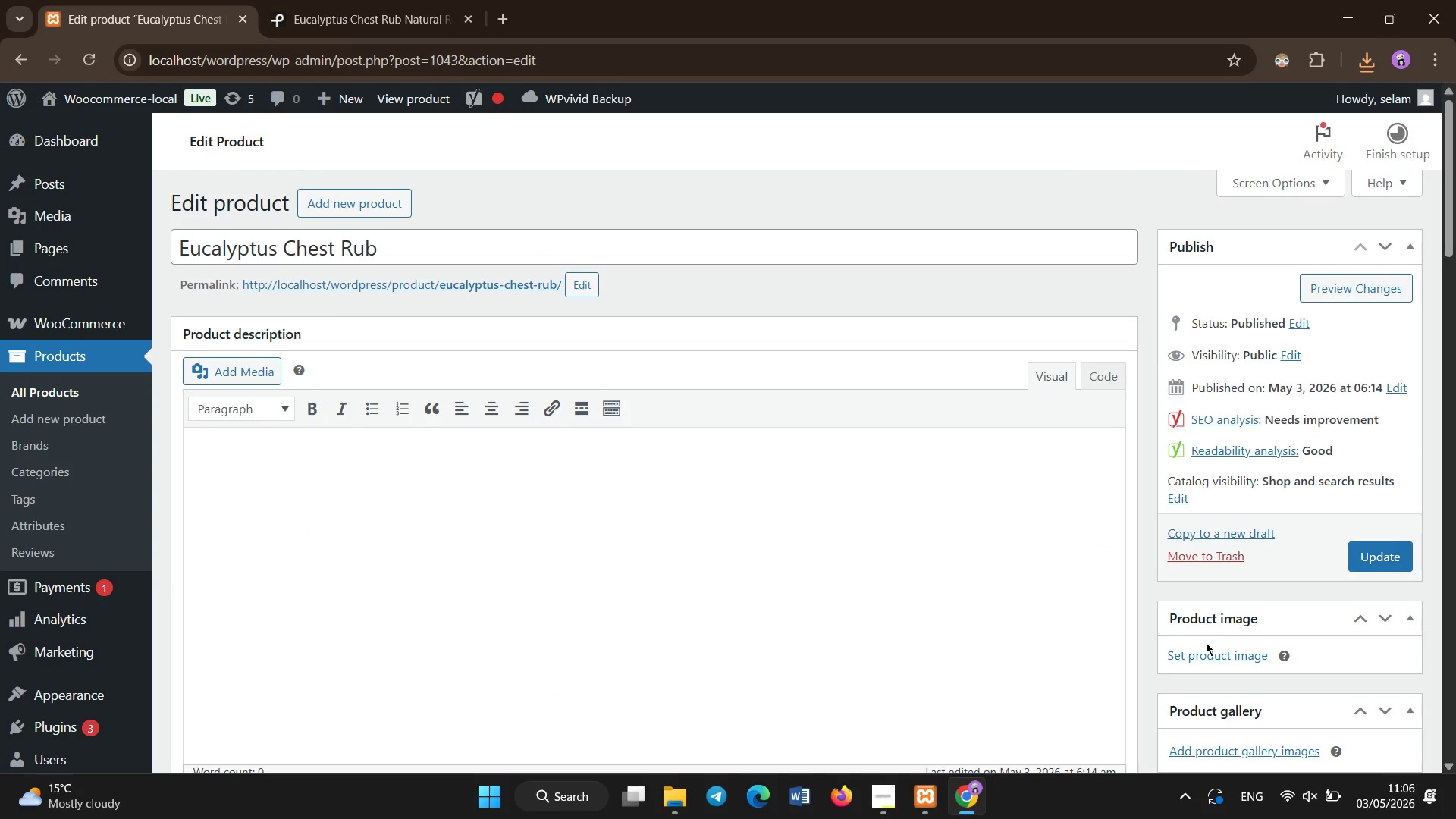 
left_click([1199, 662])
 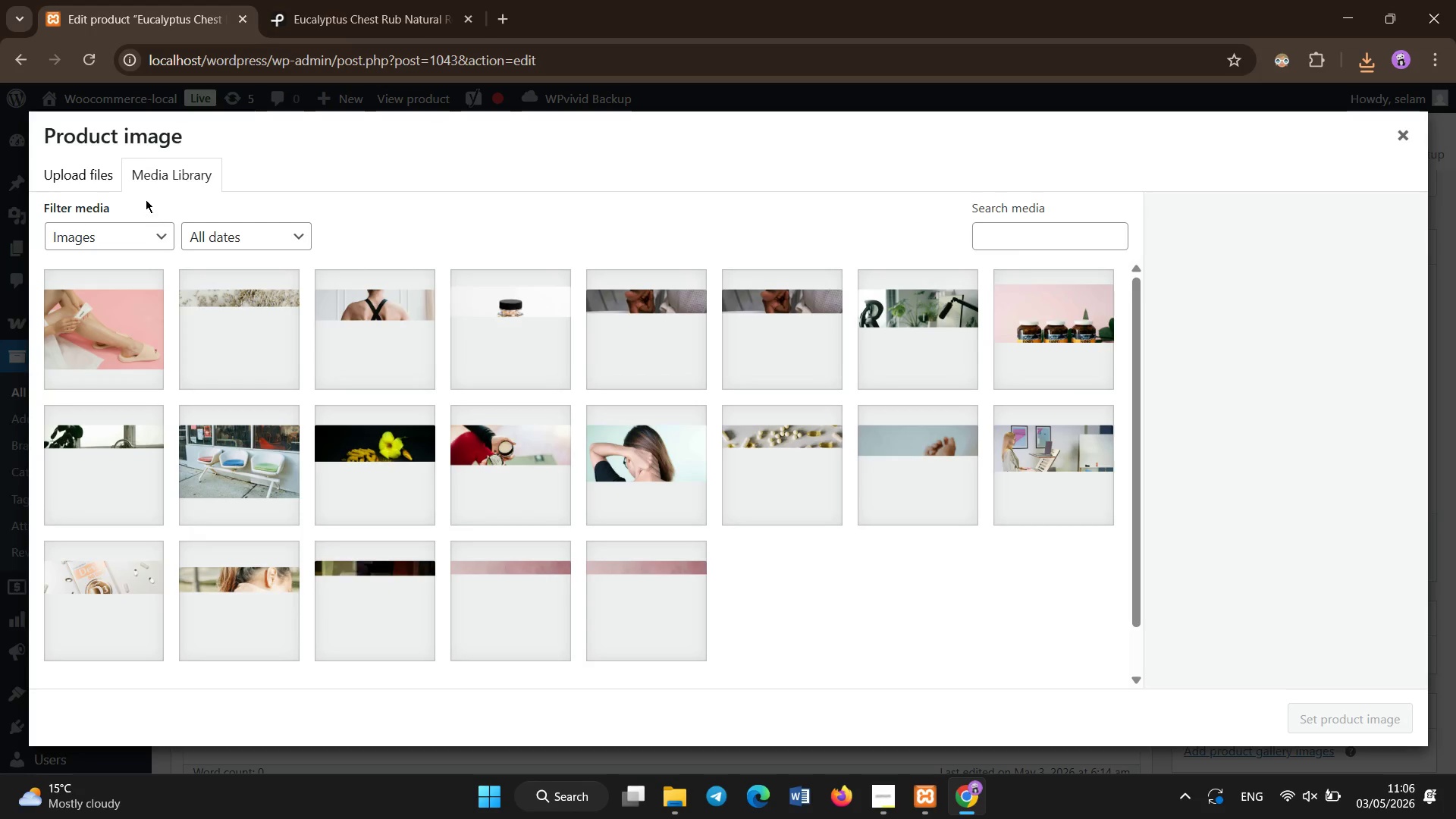 
left_click([82, 180])
 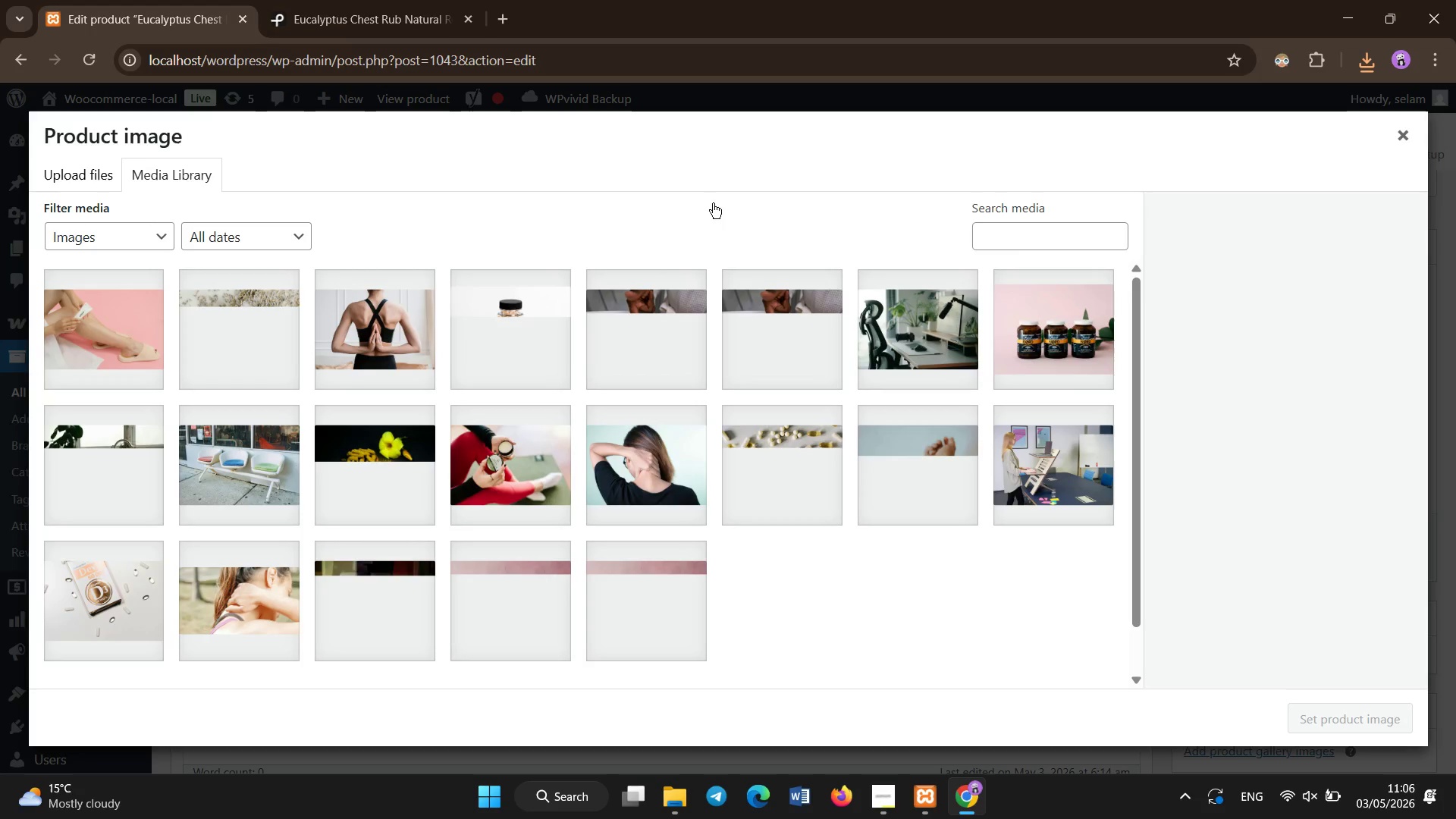 
mouse_move([733, 255])
 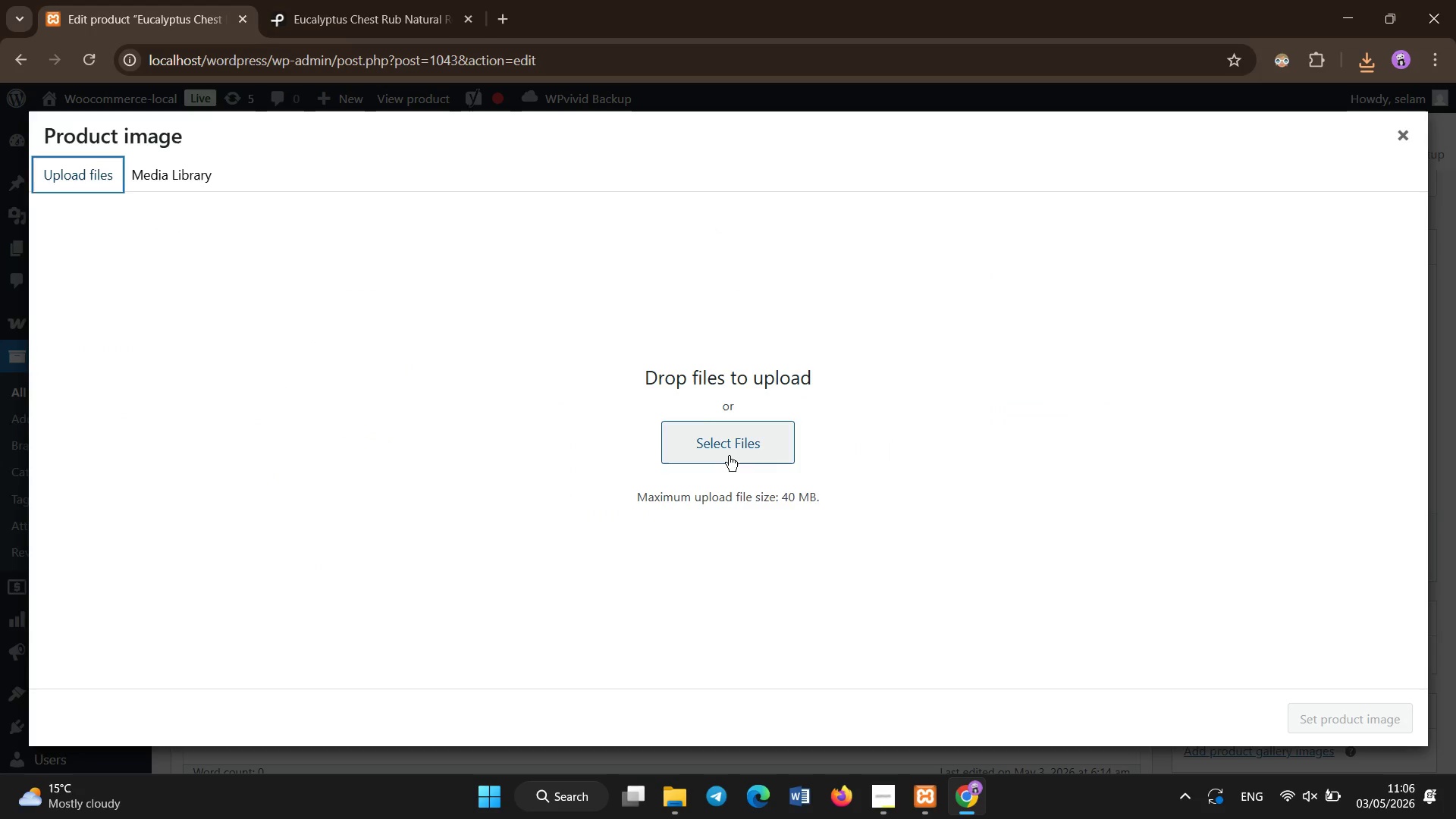 
left_click([729, 456])
 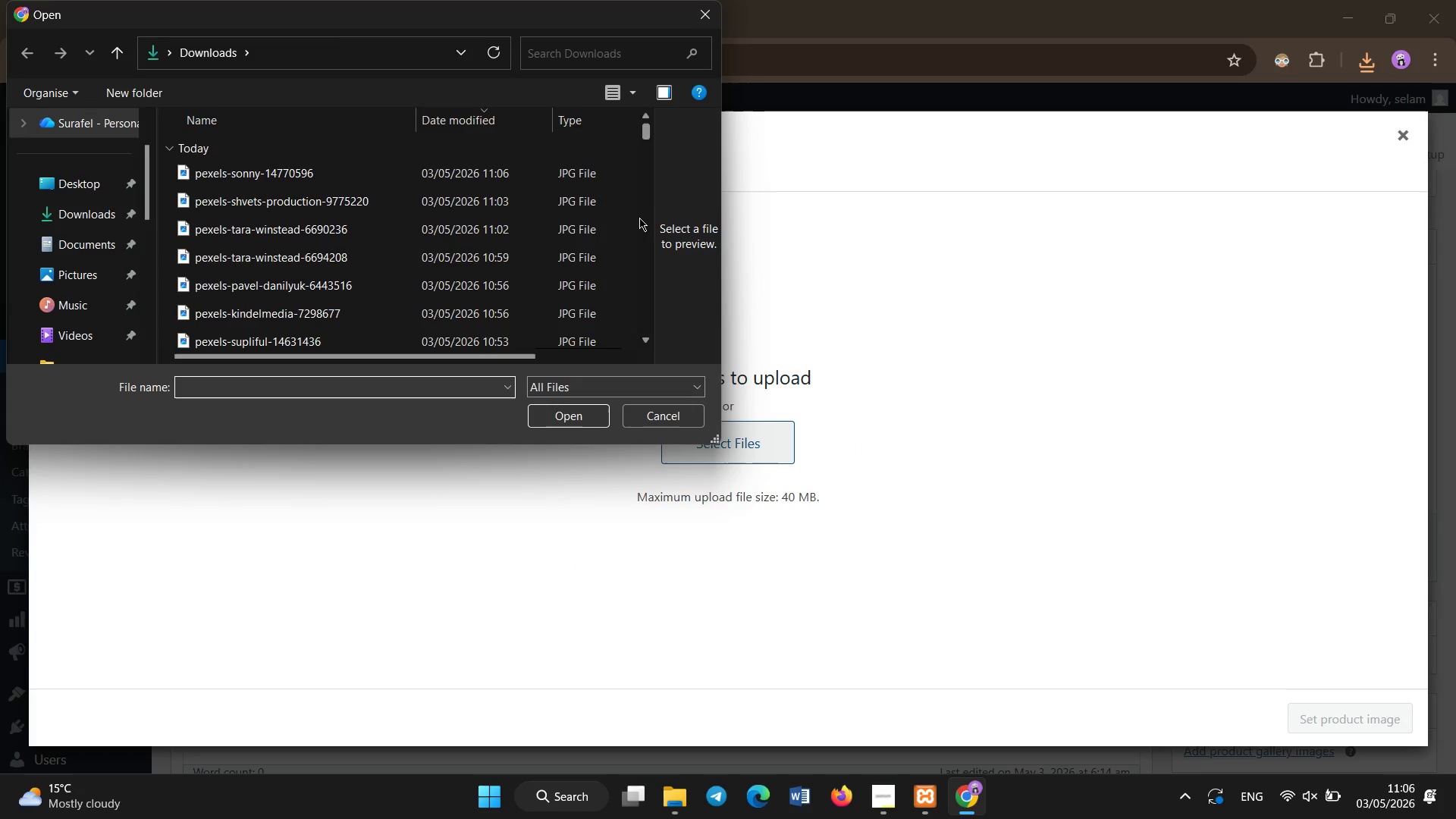 
left_click([610, 178])
 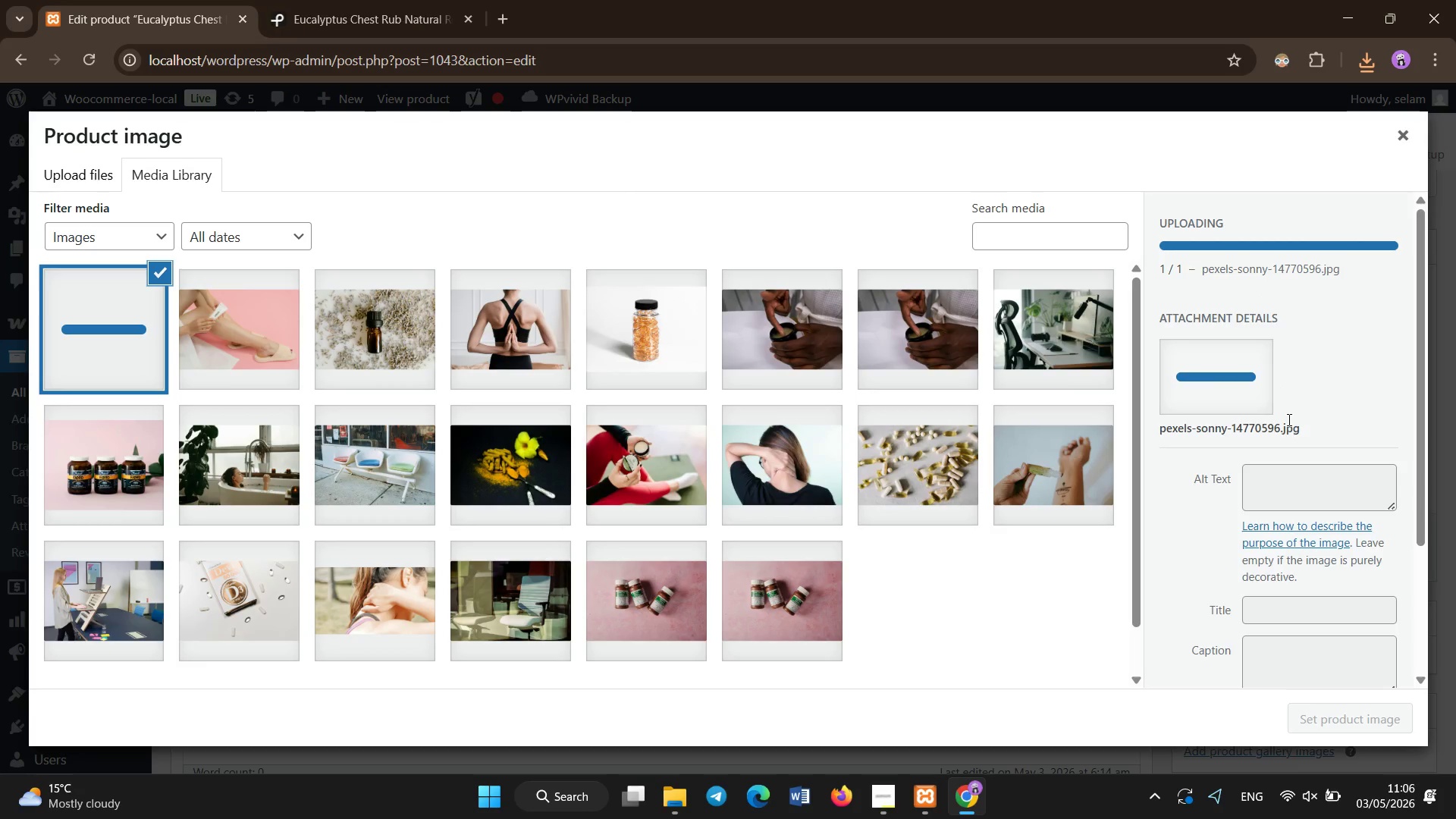 
left_click([1315, 494])
 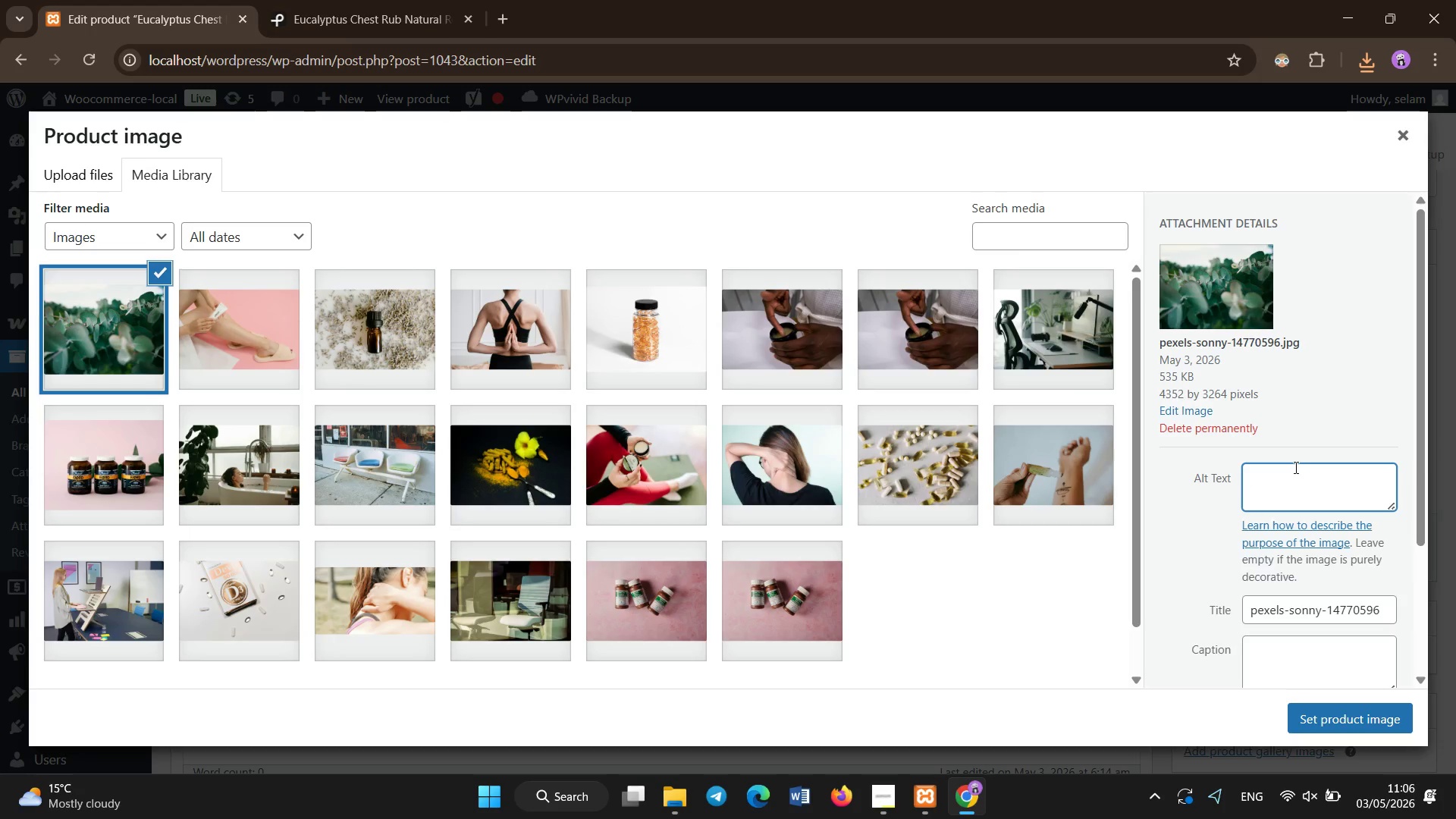 
type(Eucalyptus chest rub for respiratory and cogestion r)
key(Backspace)
key(Backspace)
type(ngesto)
key(Backspace)
type(ion relief)
 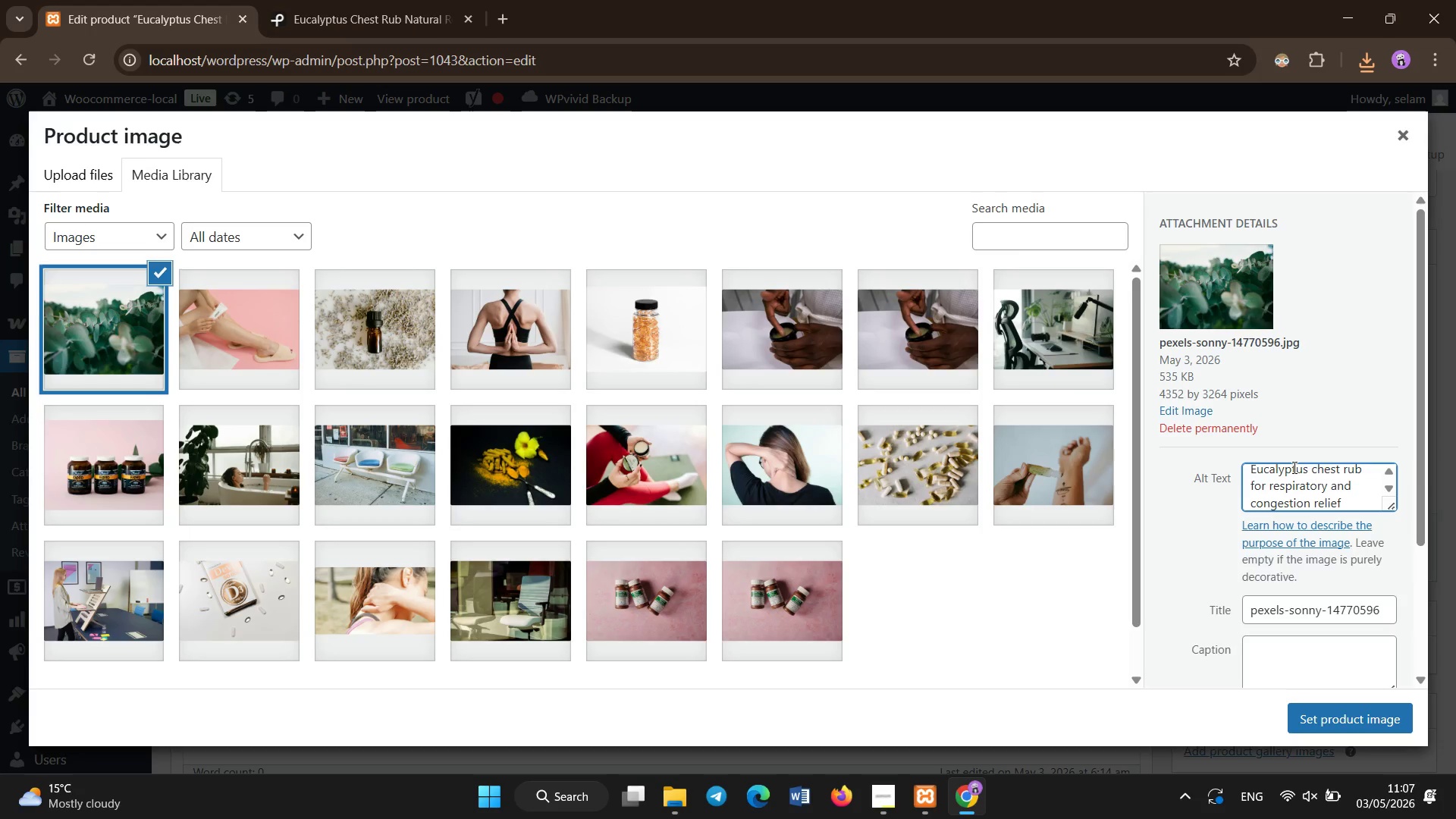 
left_click([1313, 725])
 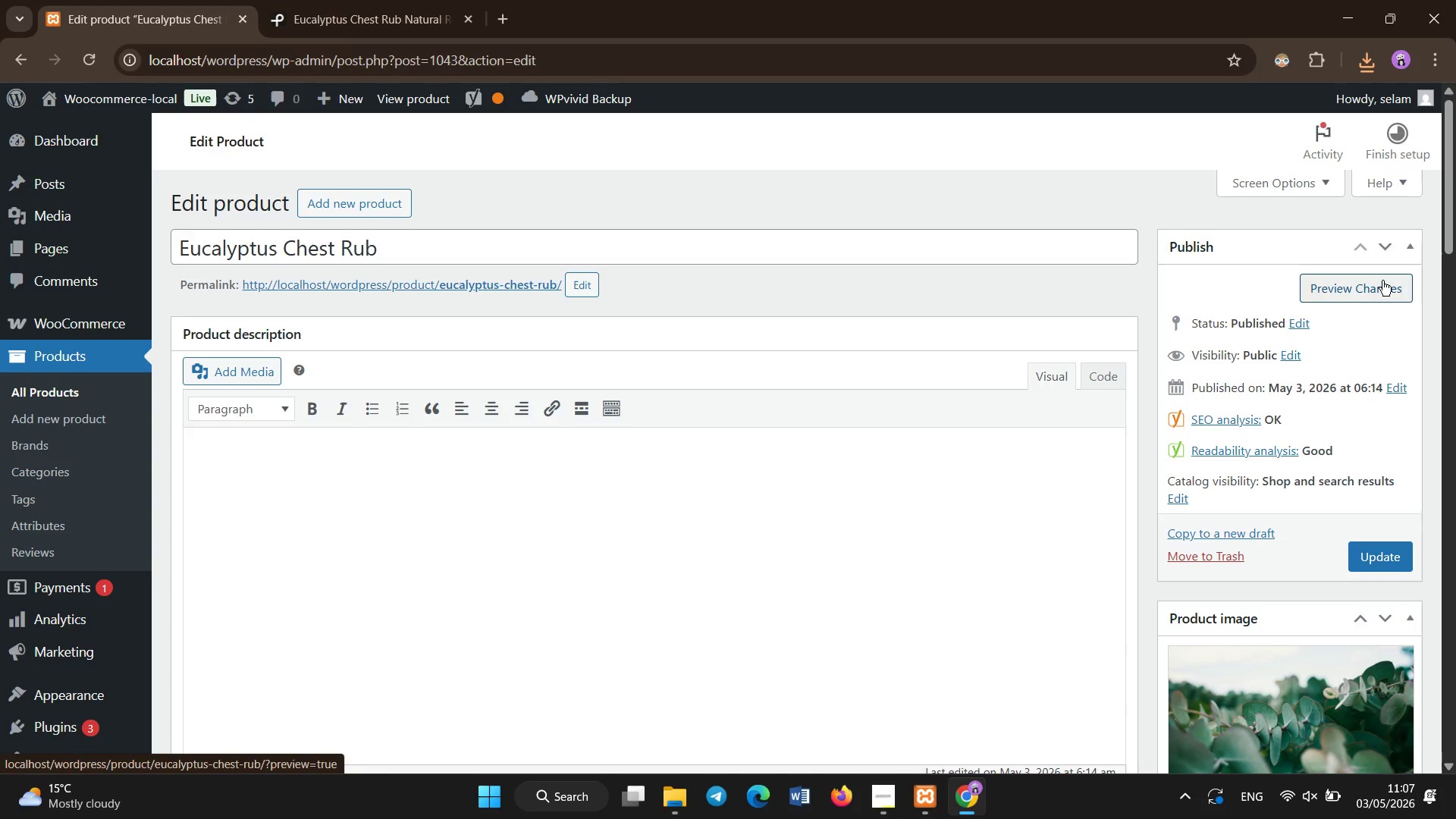 
wait(6.49)
 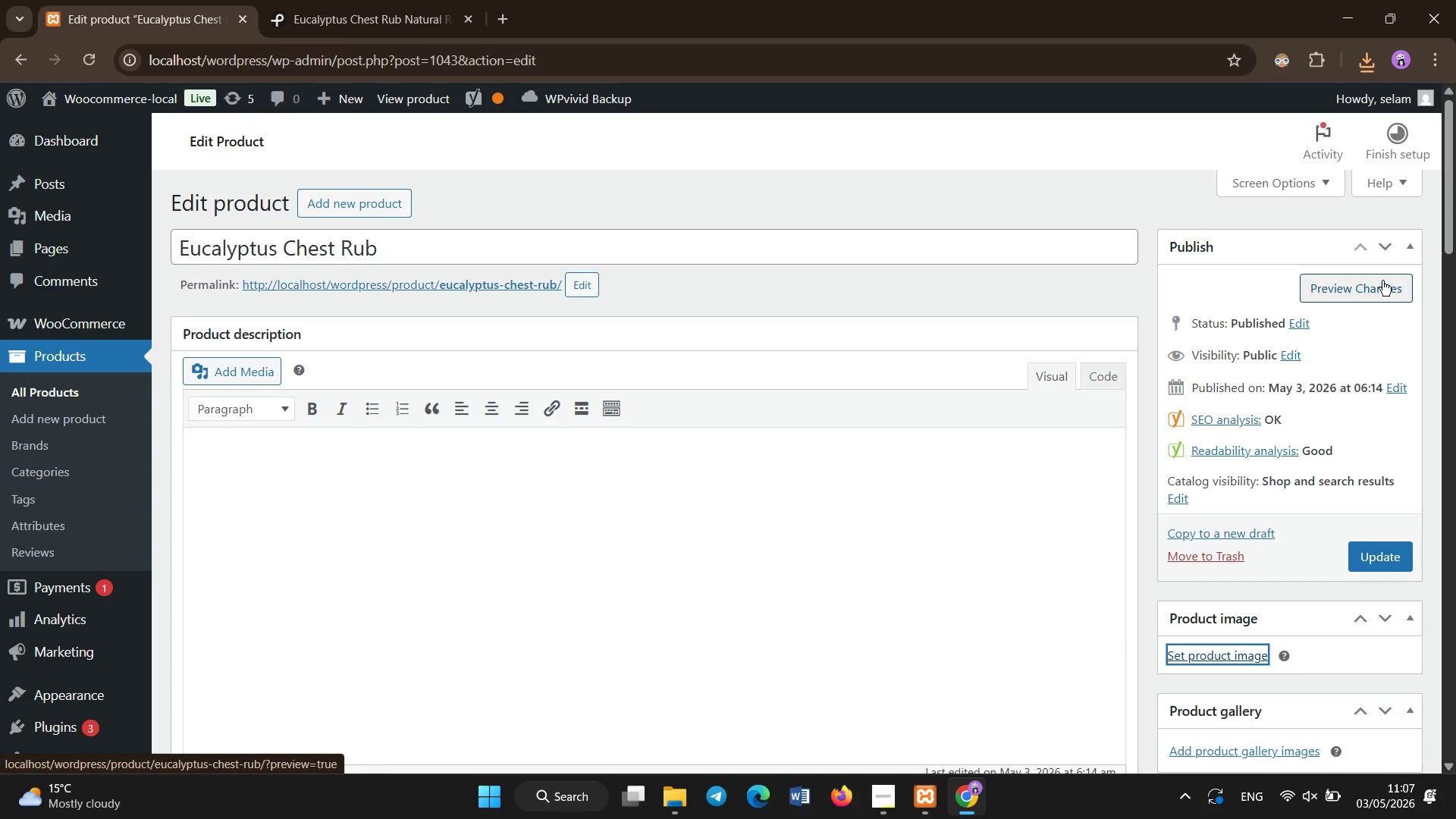 
left_click_drag(start_coordinate=[1455, 184], to_coordinate=[1454, 268])
 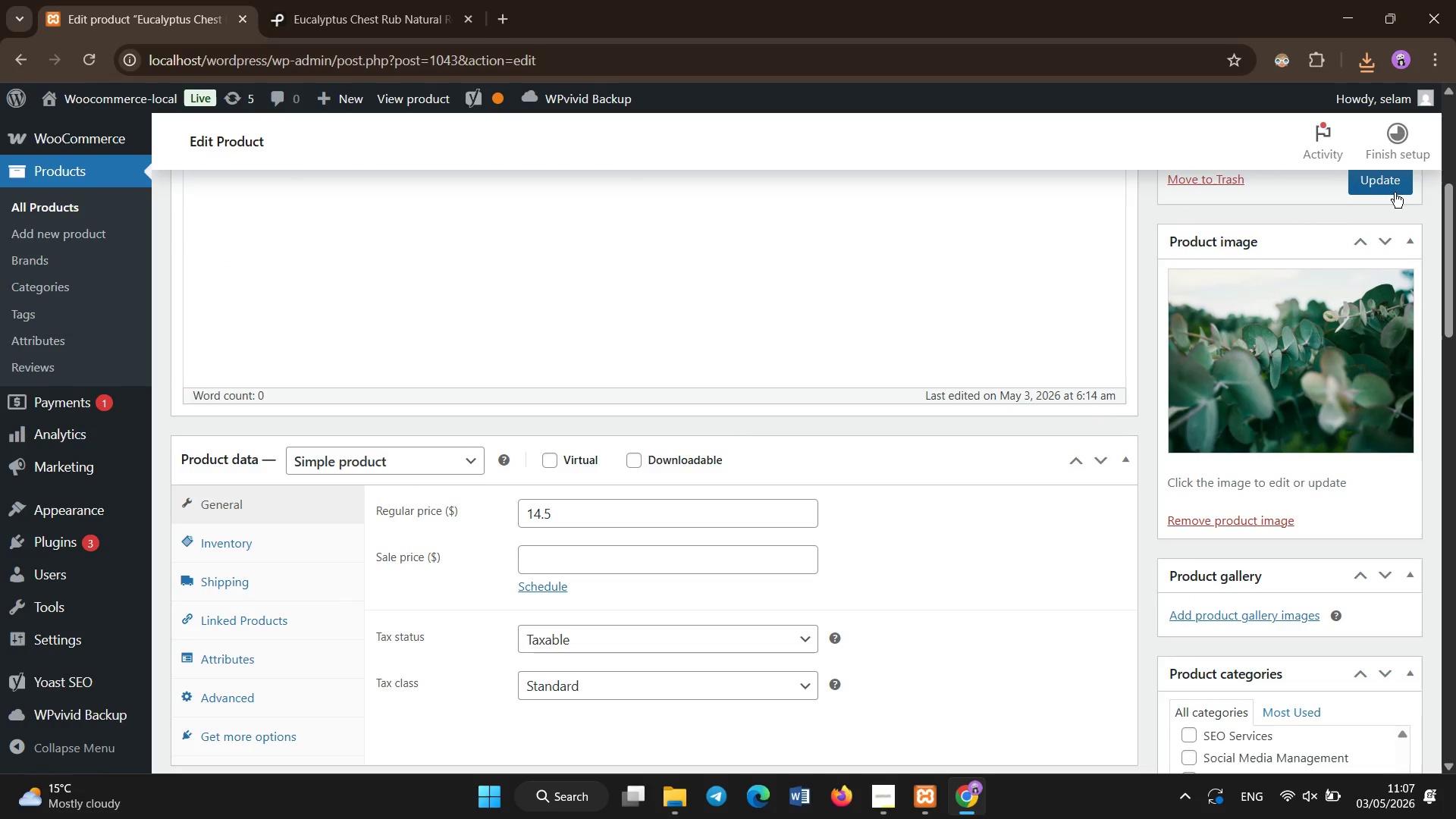 
left_click([1393, 190])
 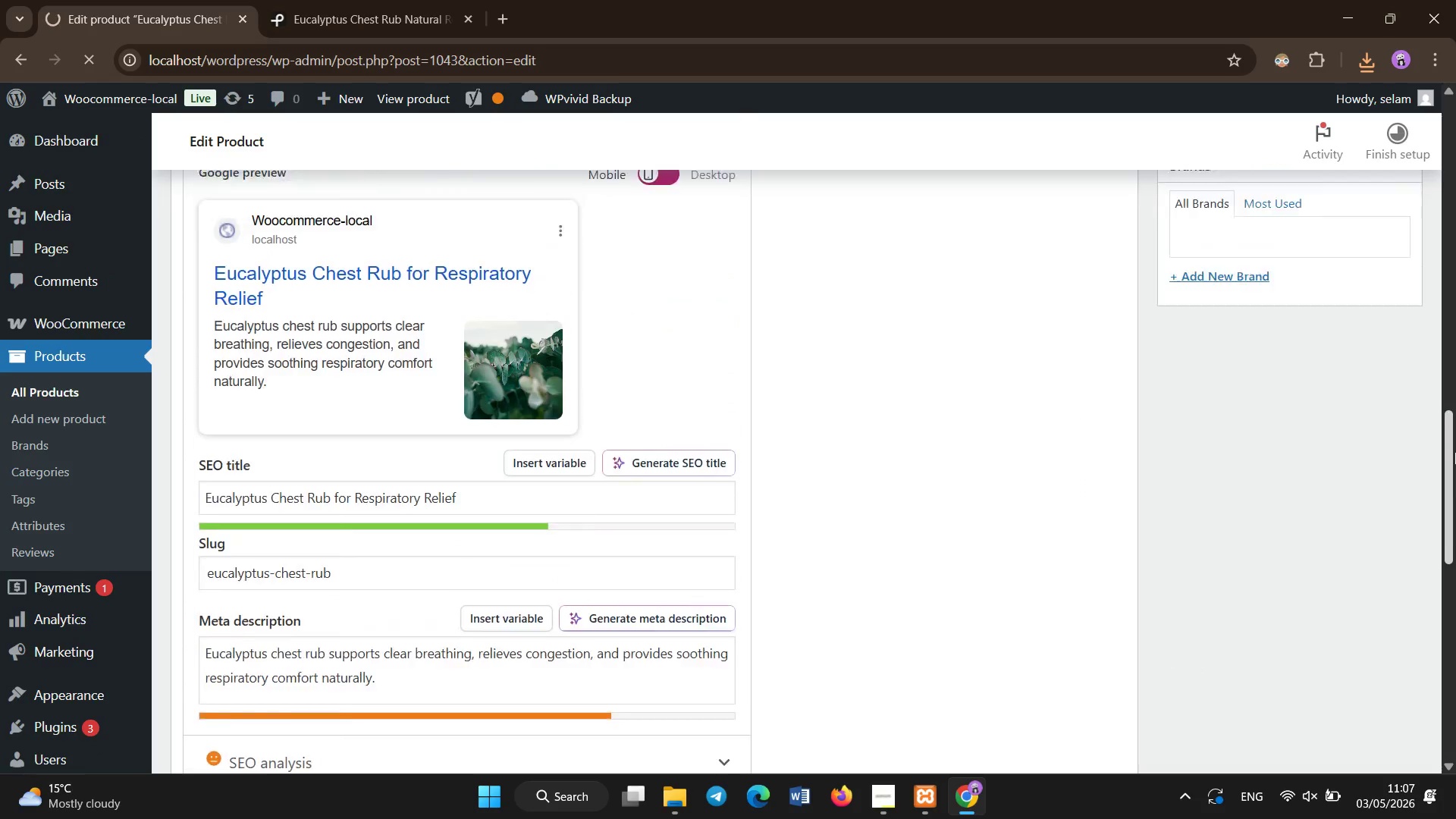 
wait(6.39)
 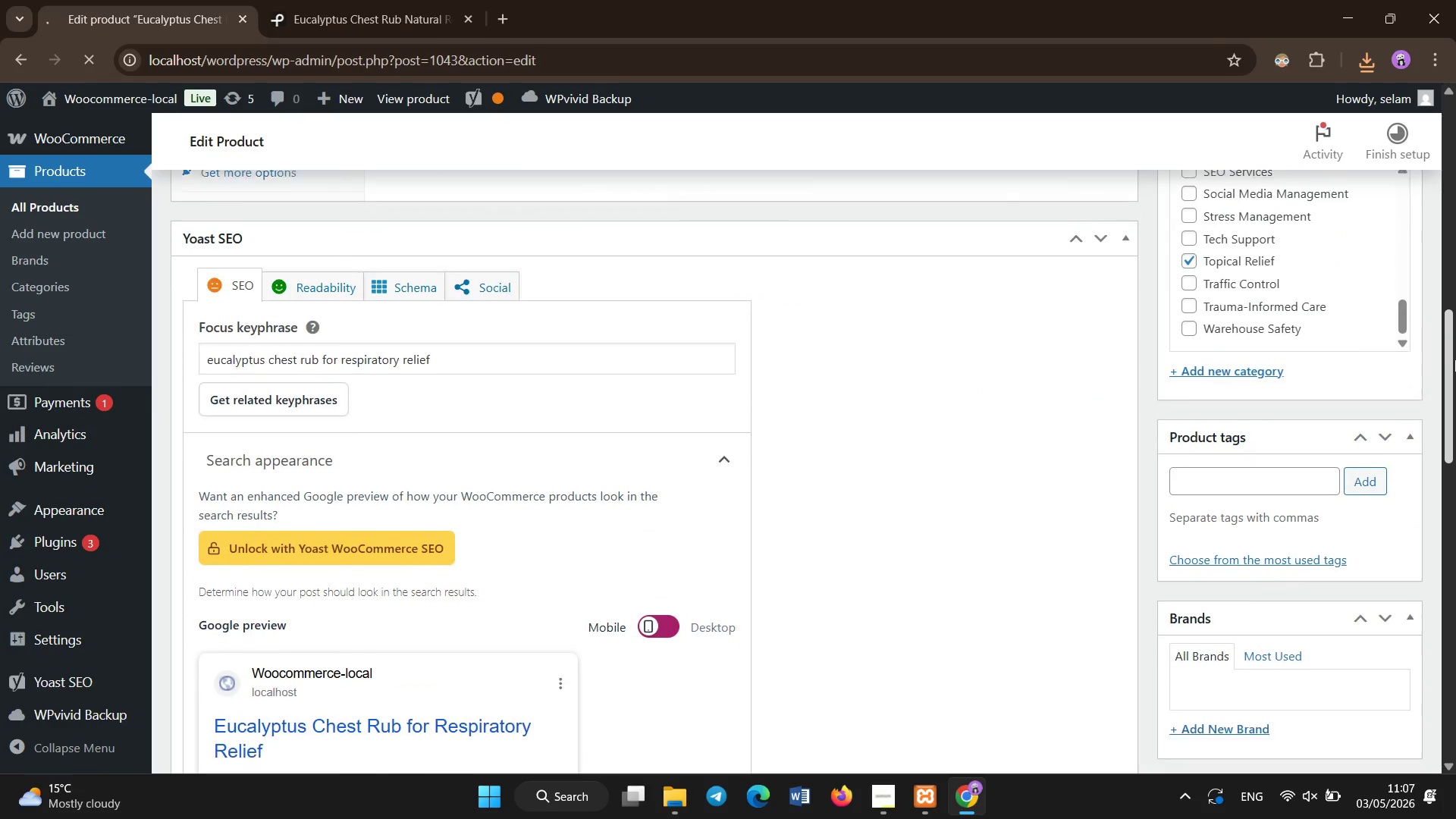 
mouse_move([1438, 225])
 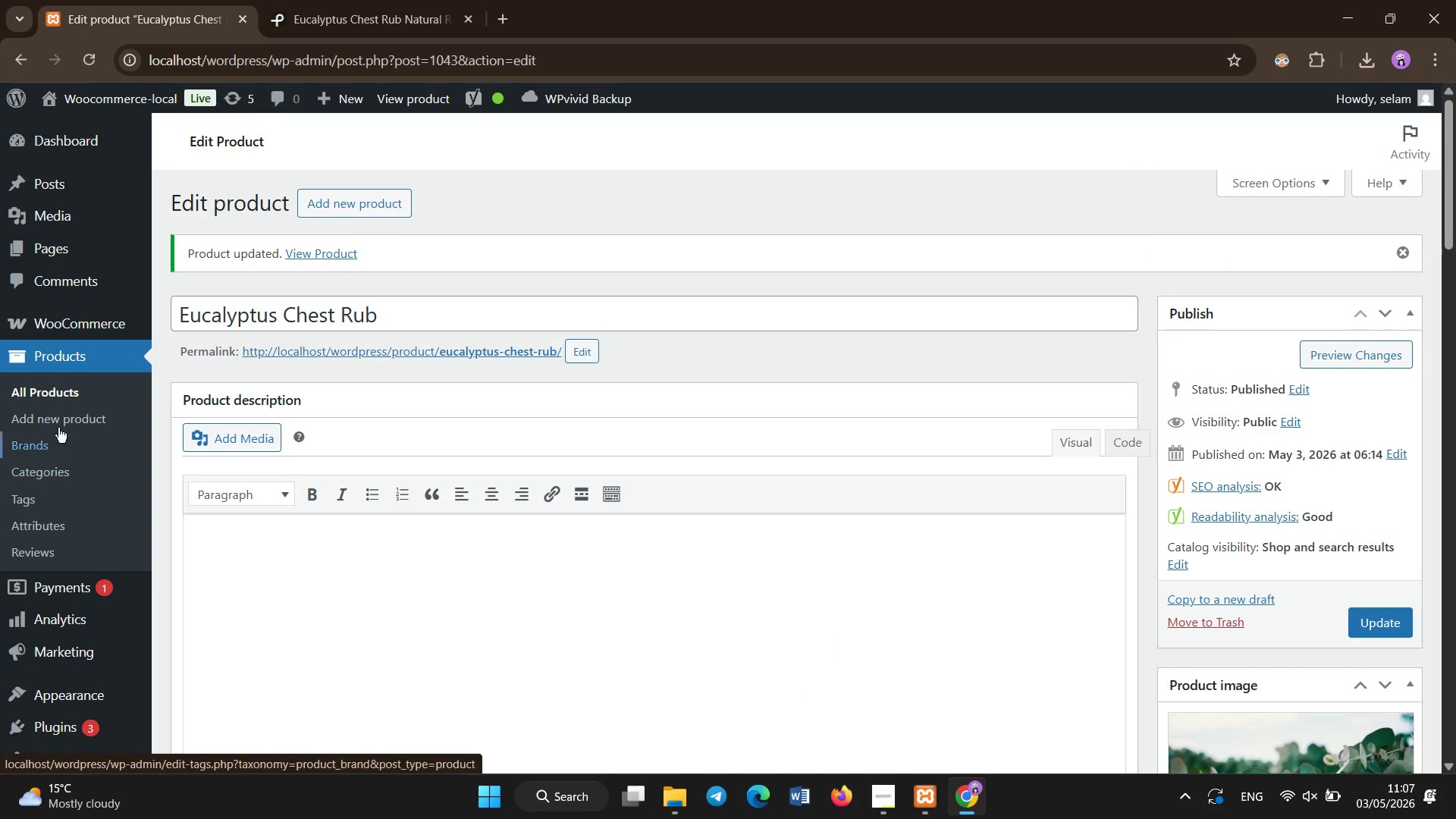 
left_click([86, 482])
 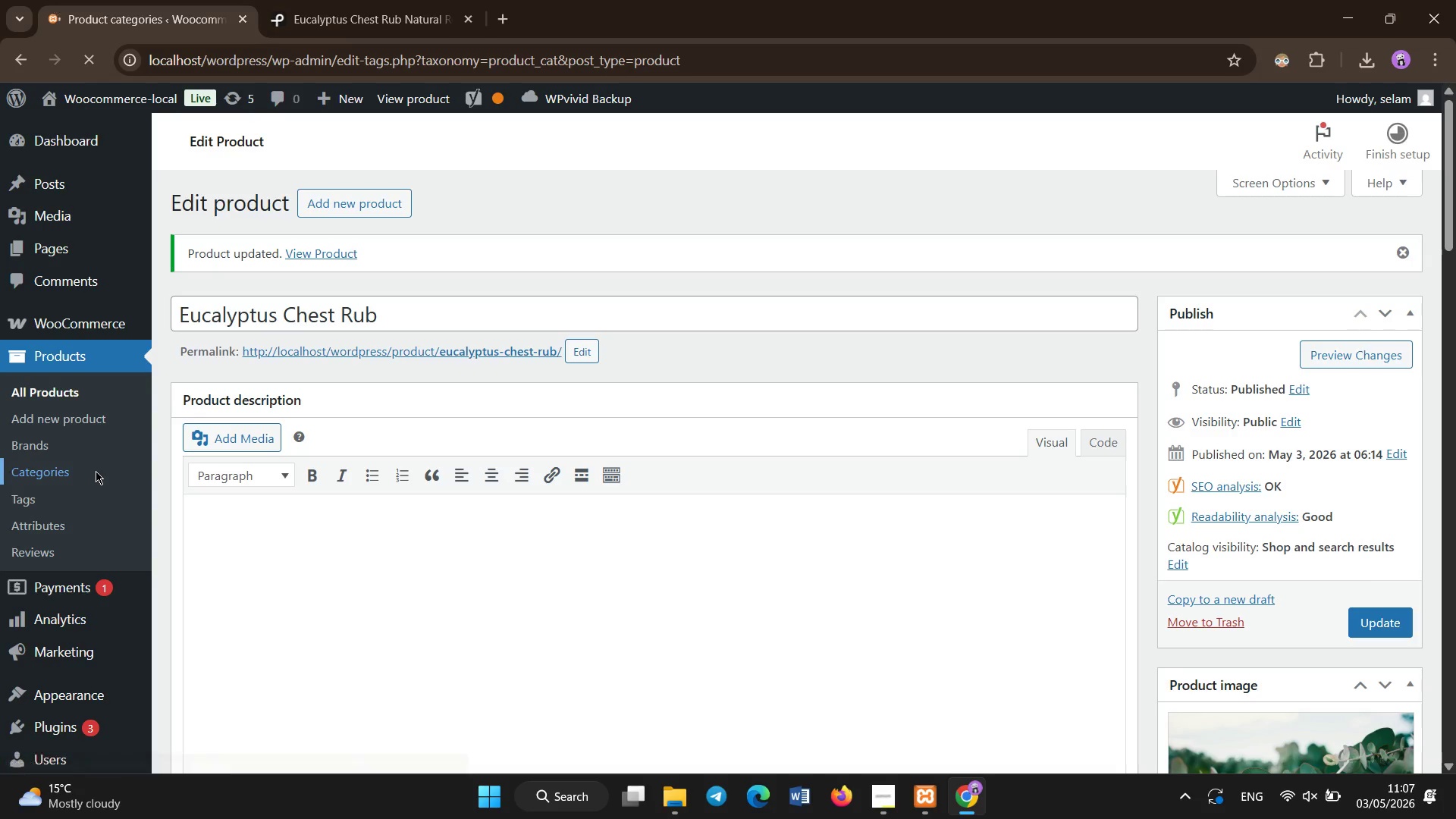 
wait(10.24)
 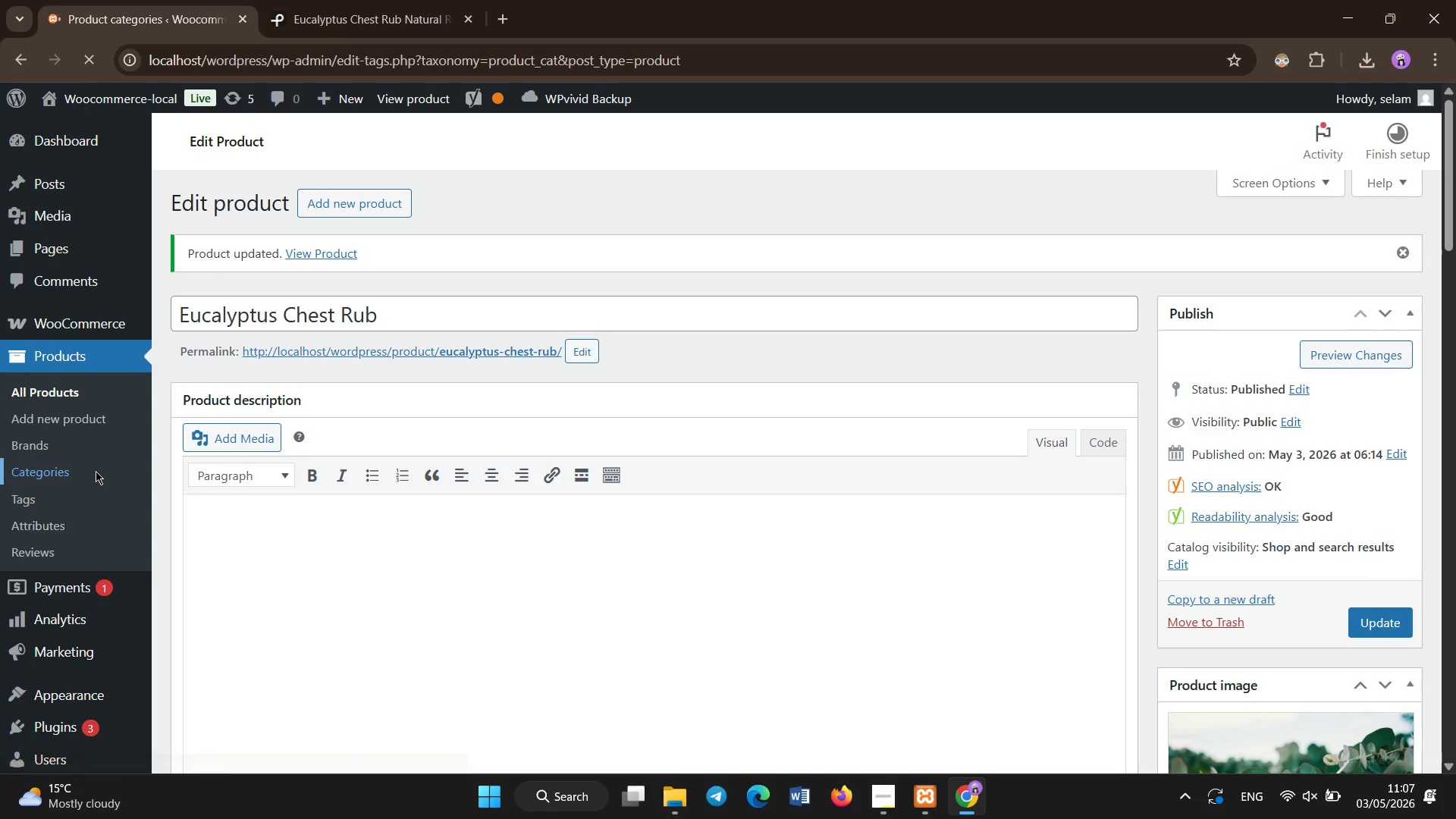 
scroll: coordinate [890, 736], scroll_direction: down, amount: 13.0
 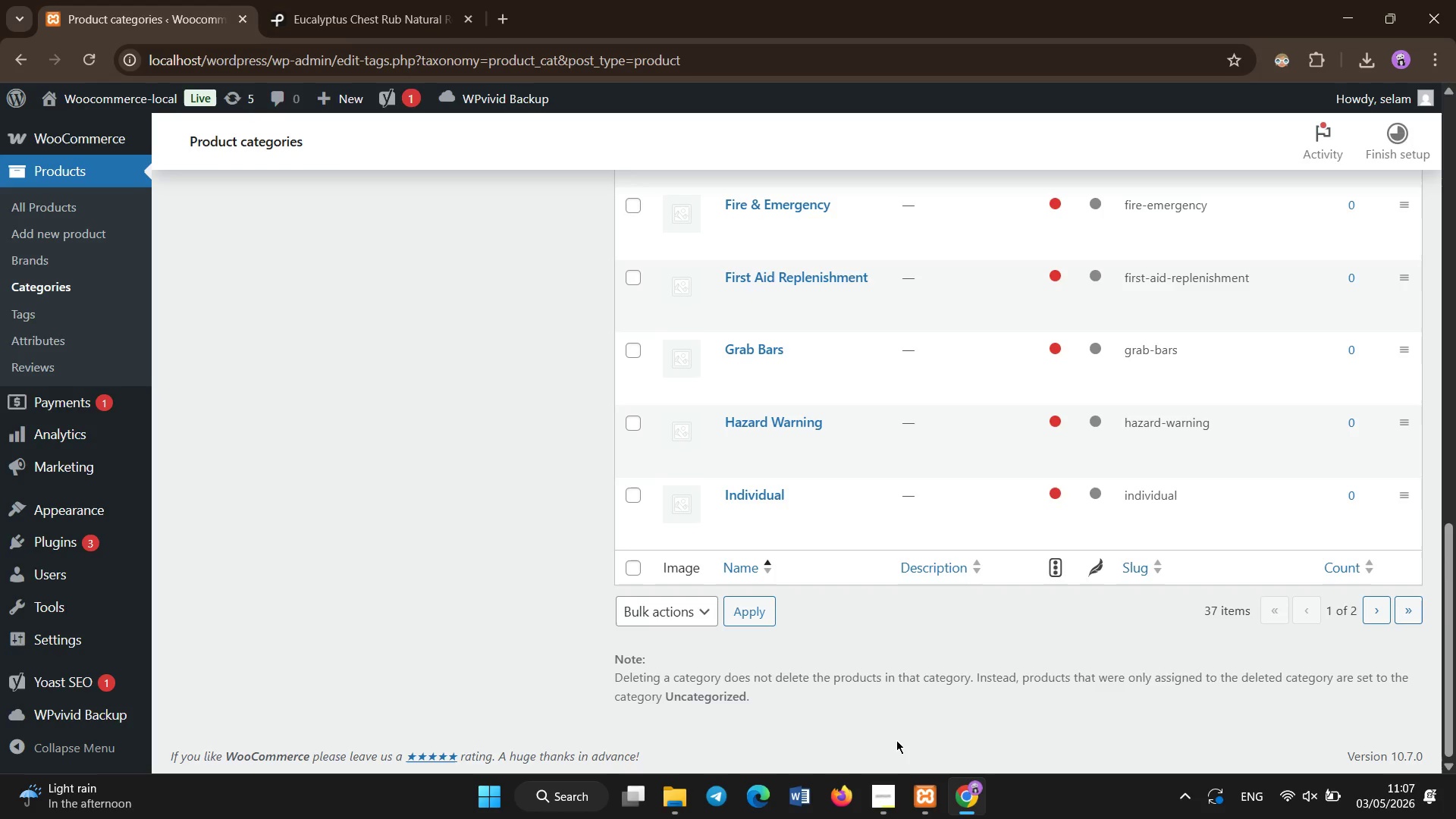 
wait(11.47)
 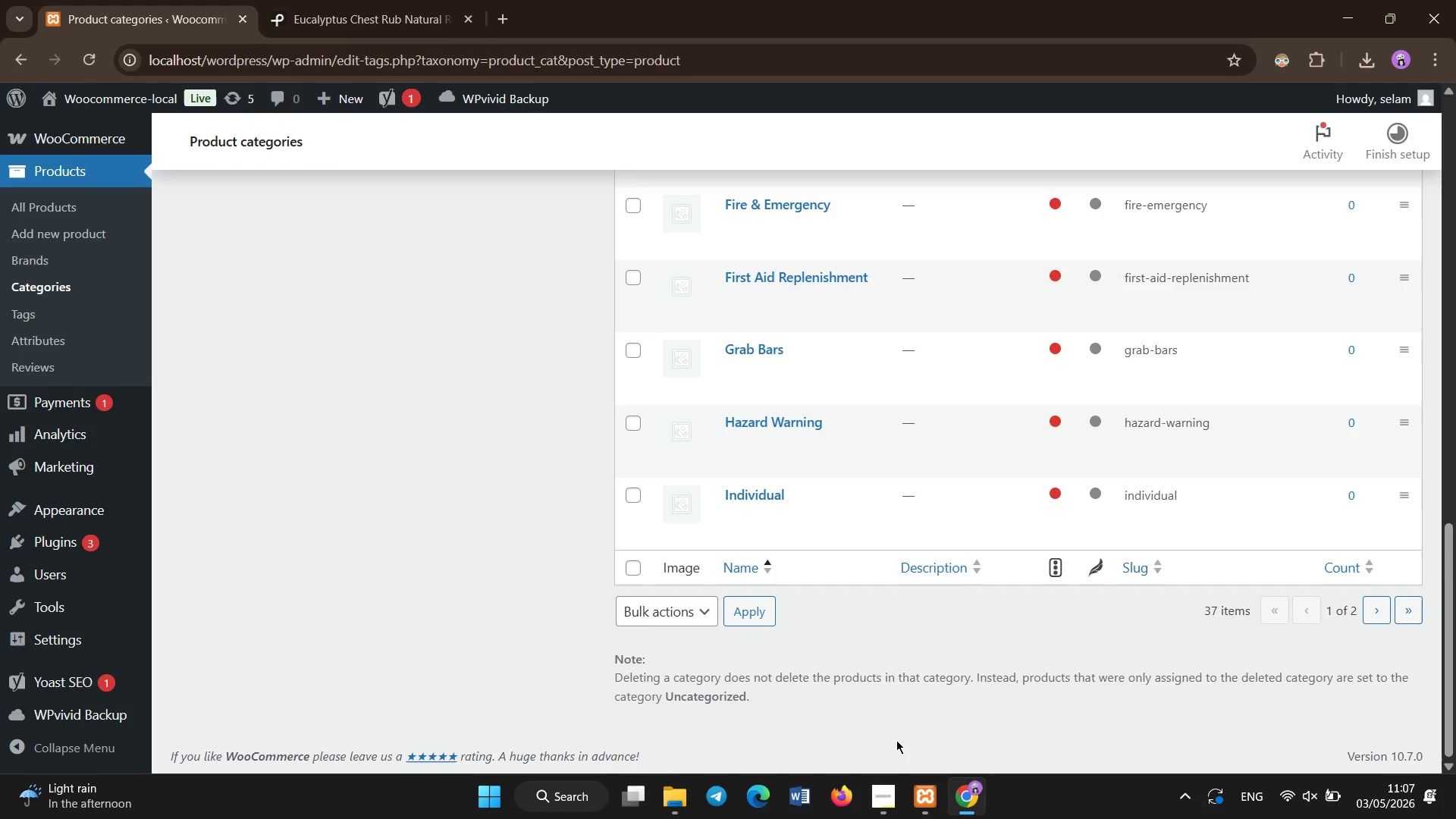 
left_click([49, 210])
 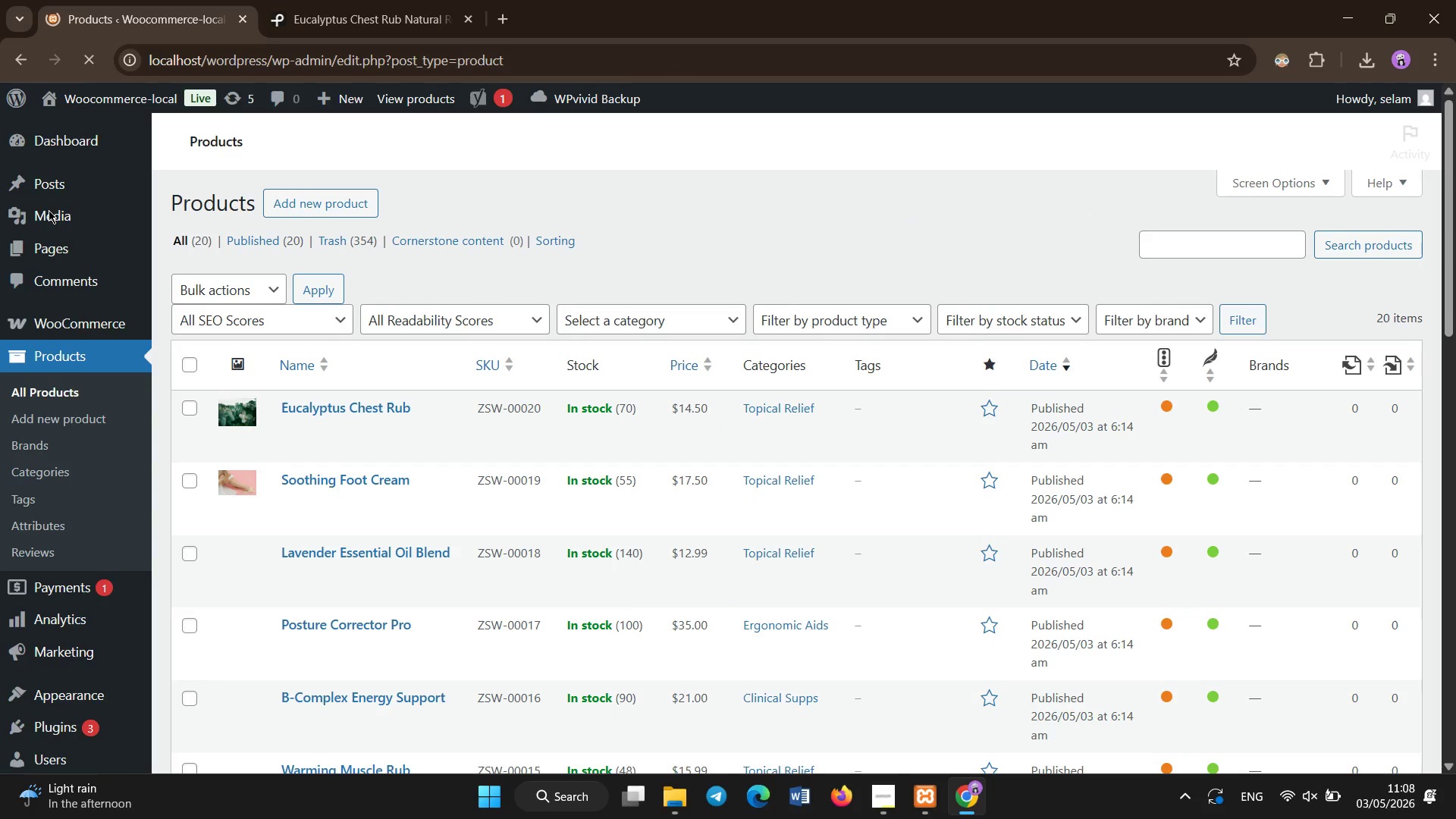 
wait(6.12)
 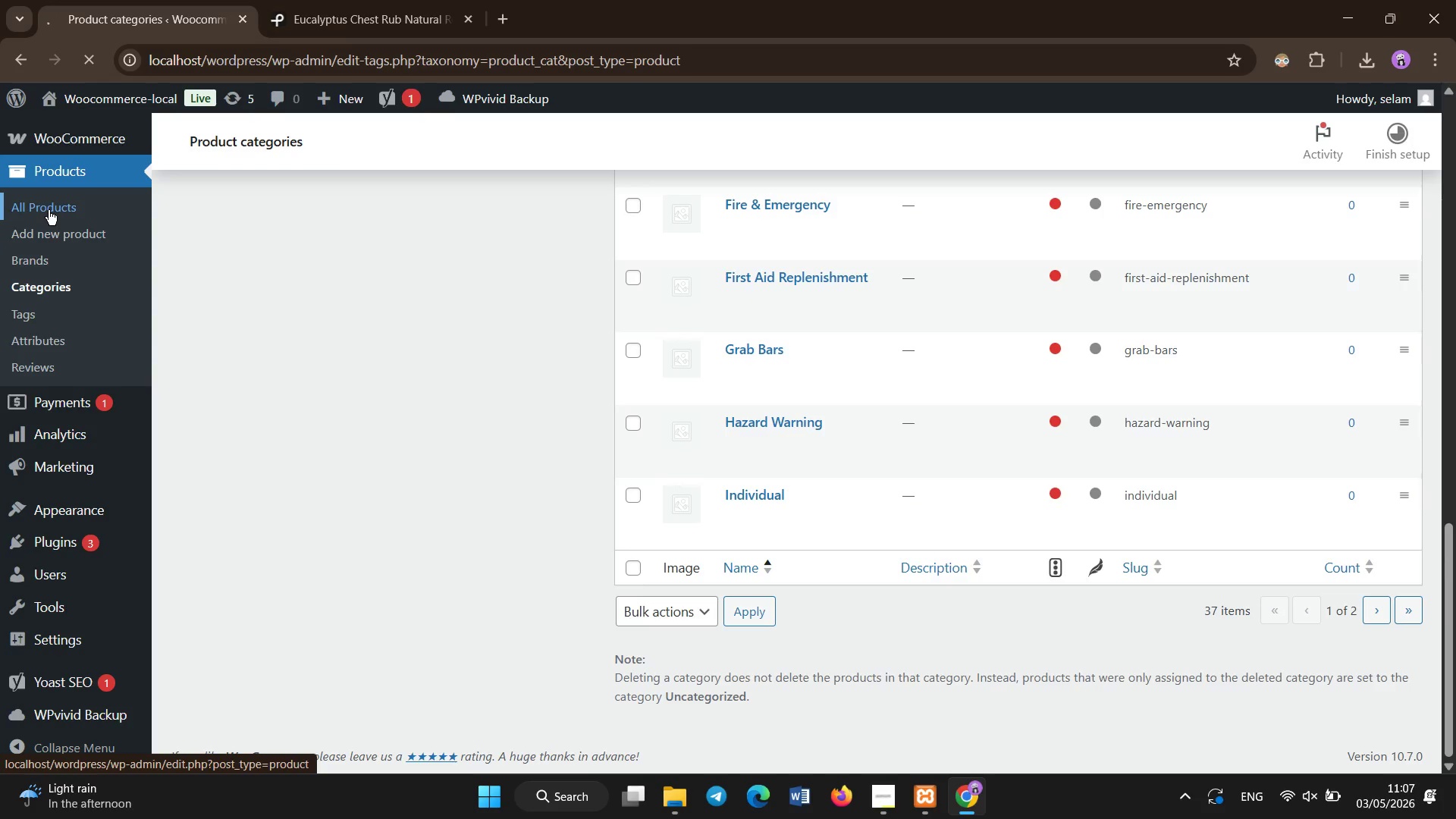 
scroll: coordinate [49, 210], scroll_direction: down, amount: 18.0
 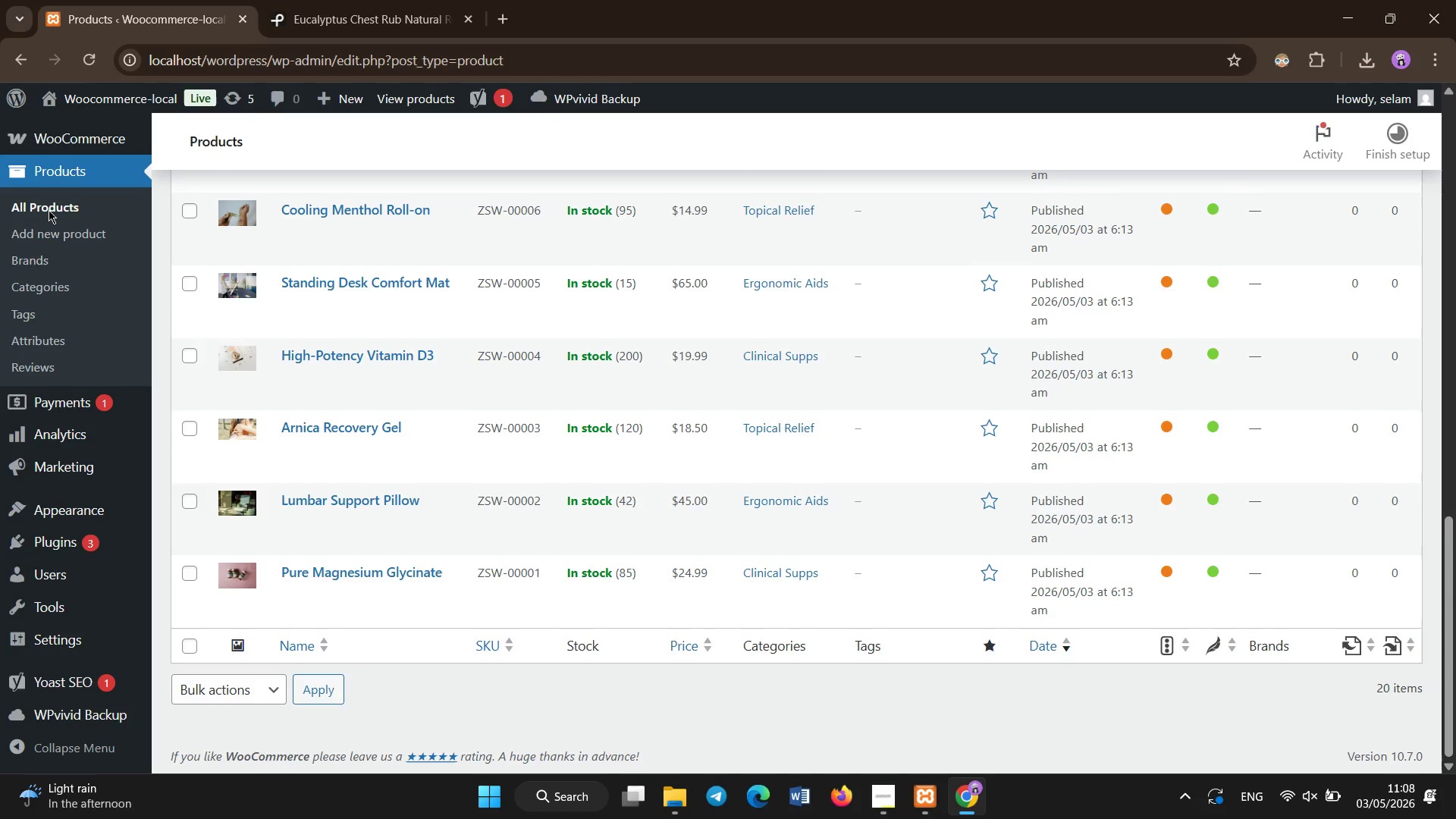 
scroll: coordinate [182, 503], scroll_direction: up, amount: 3.0
 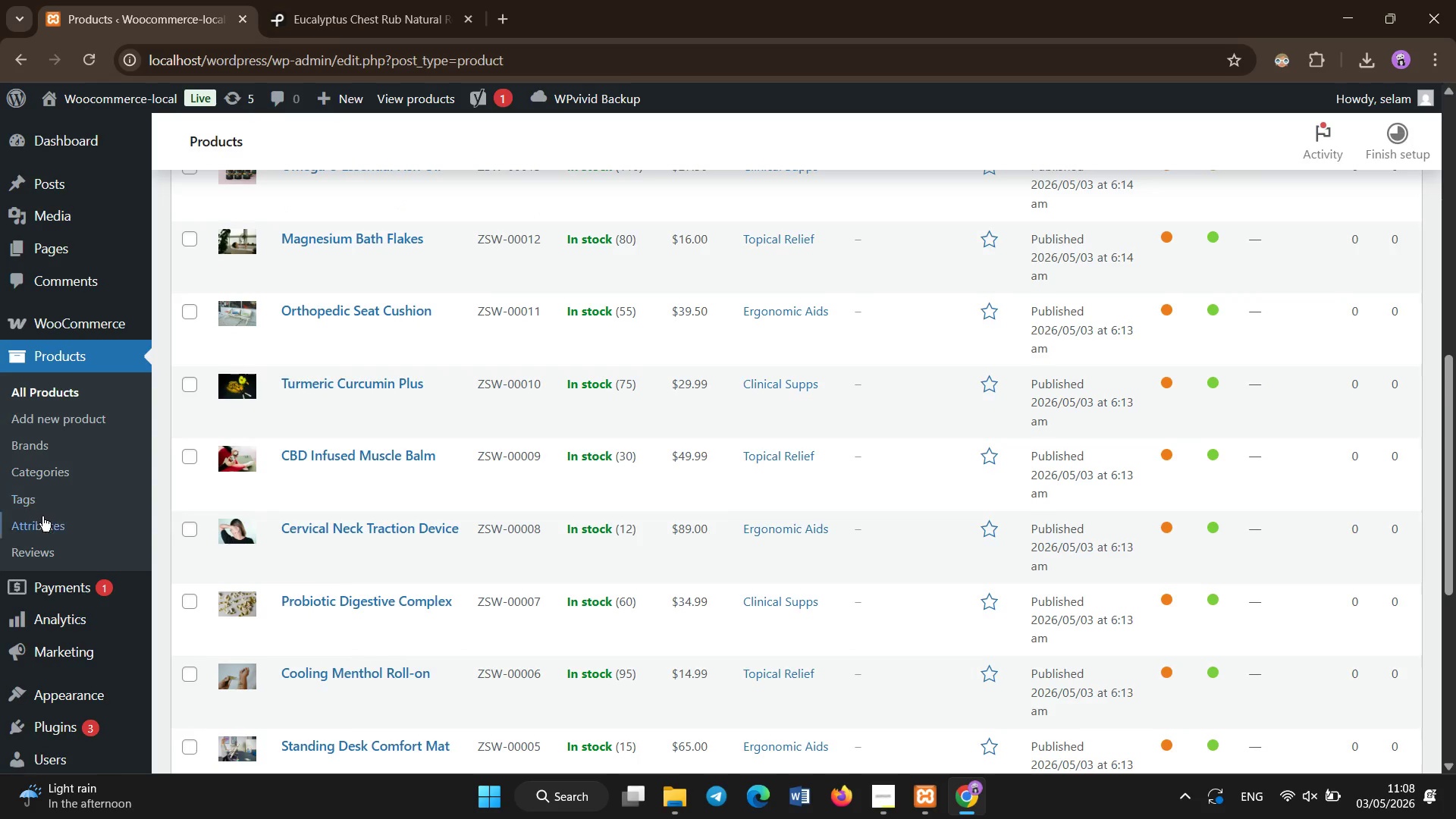 
left_click([51, 463])
 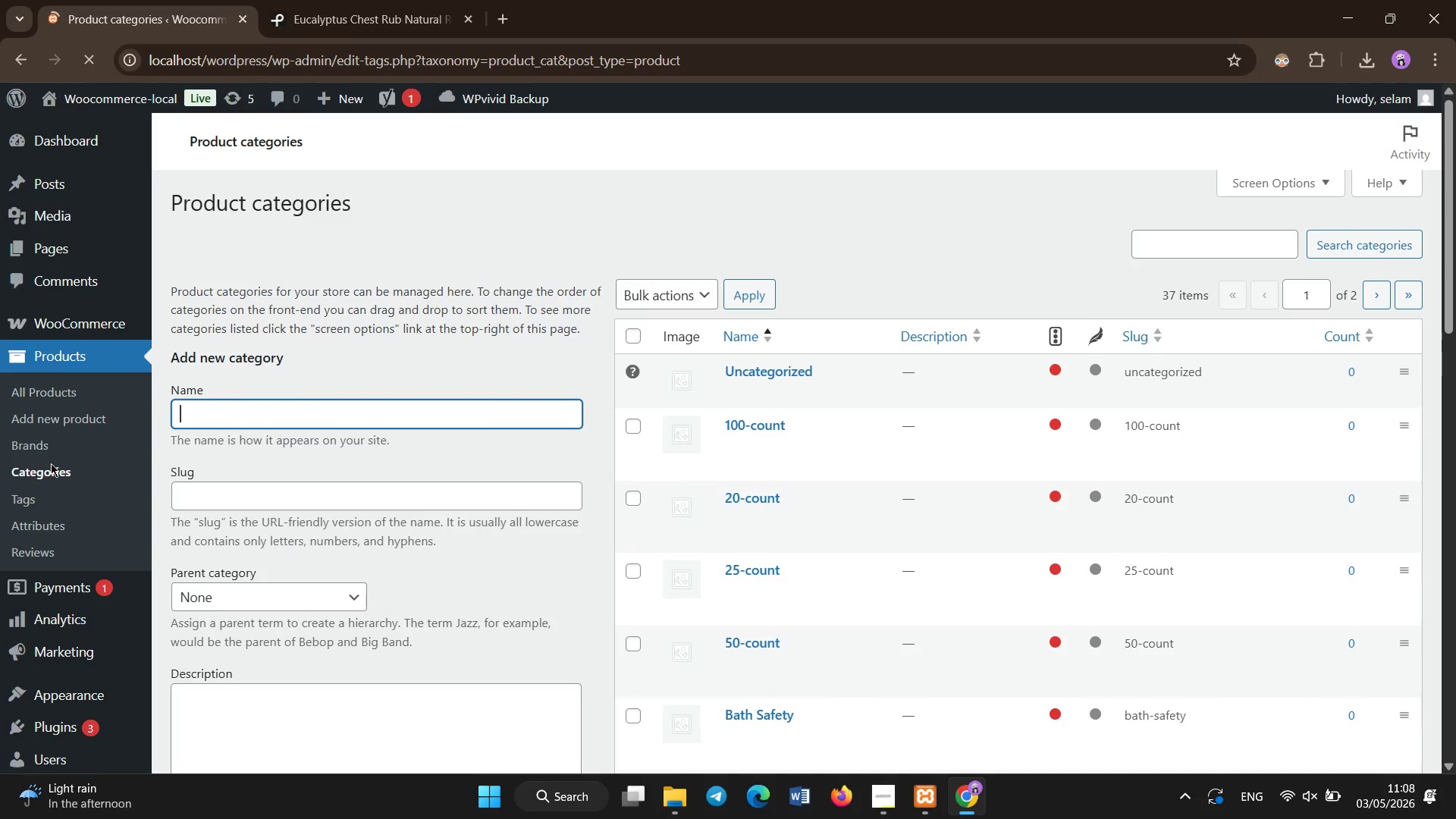 
wait(6.86)
 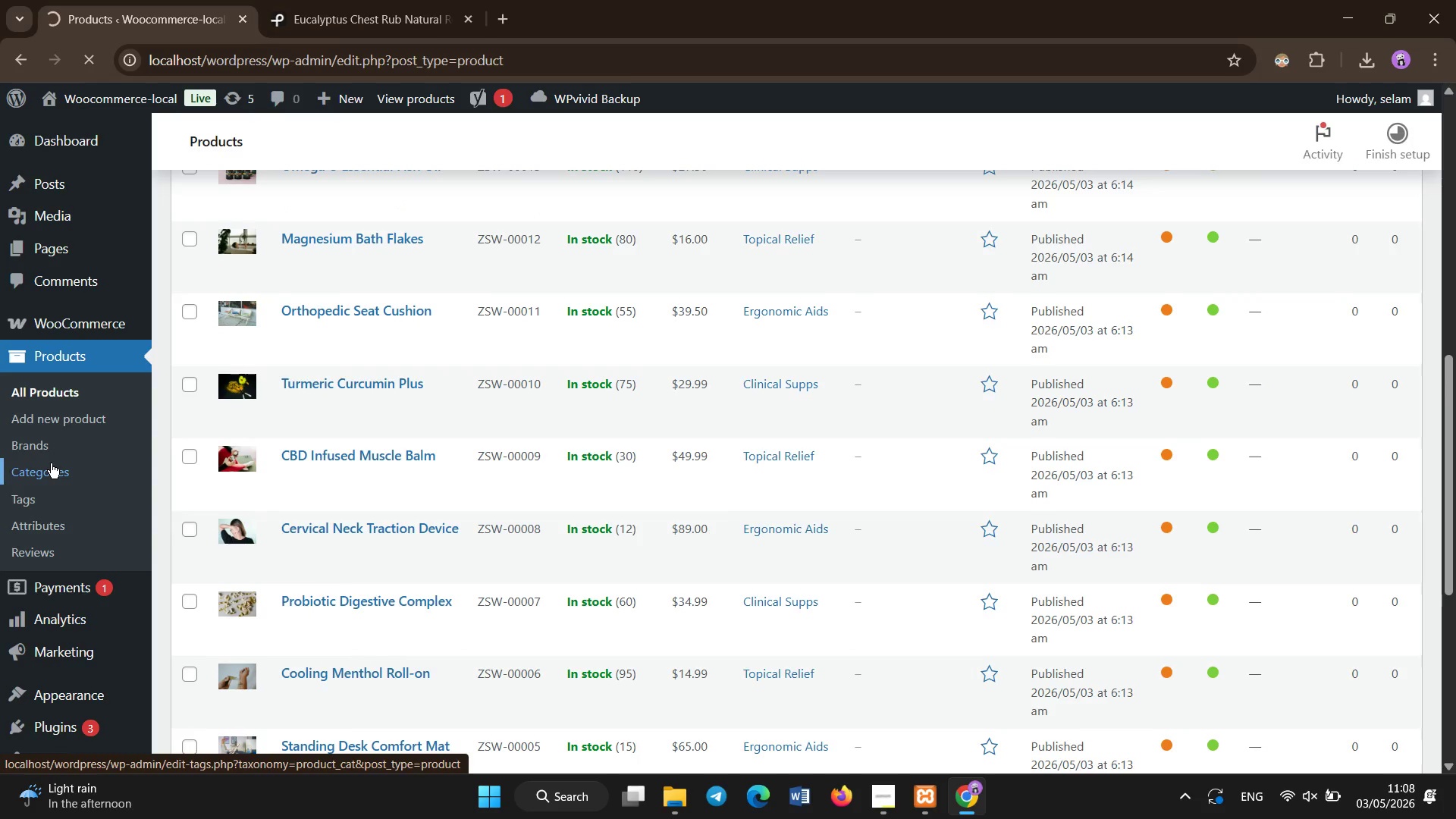 
scroll: coordinate [51, 463], scroll_direction: down, amount: 1.0
 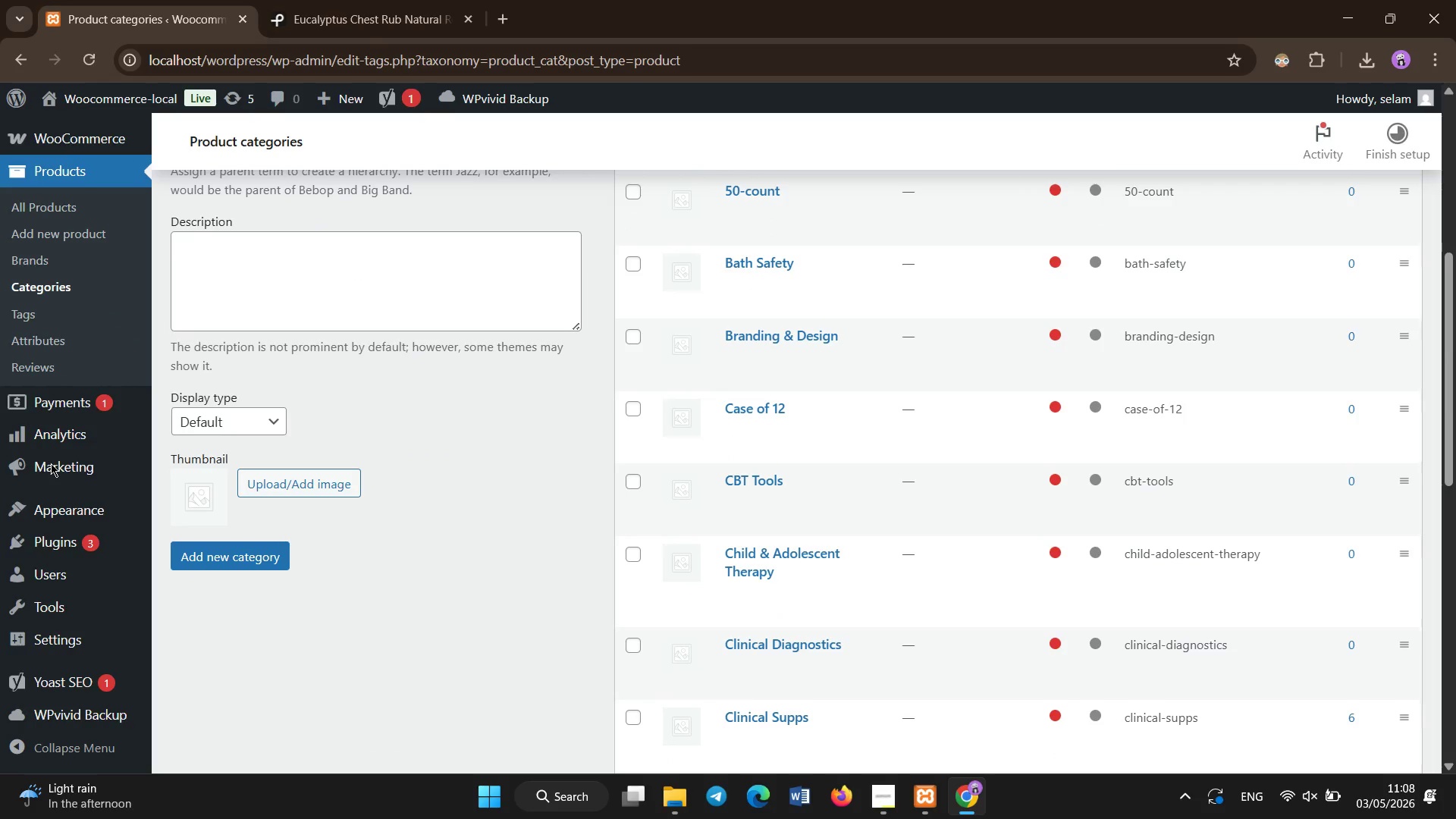 
scroll: coordinate [51, 463], scroll_direction: none, amount: 0.0
 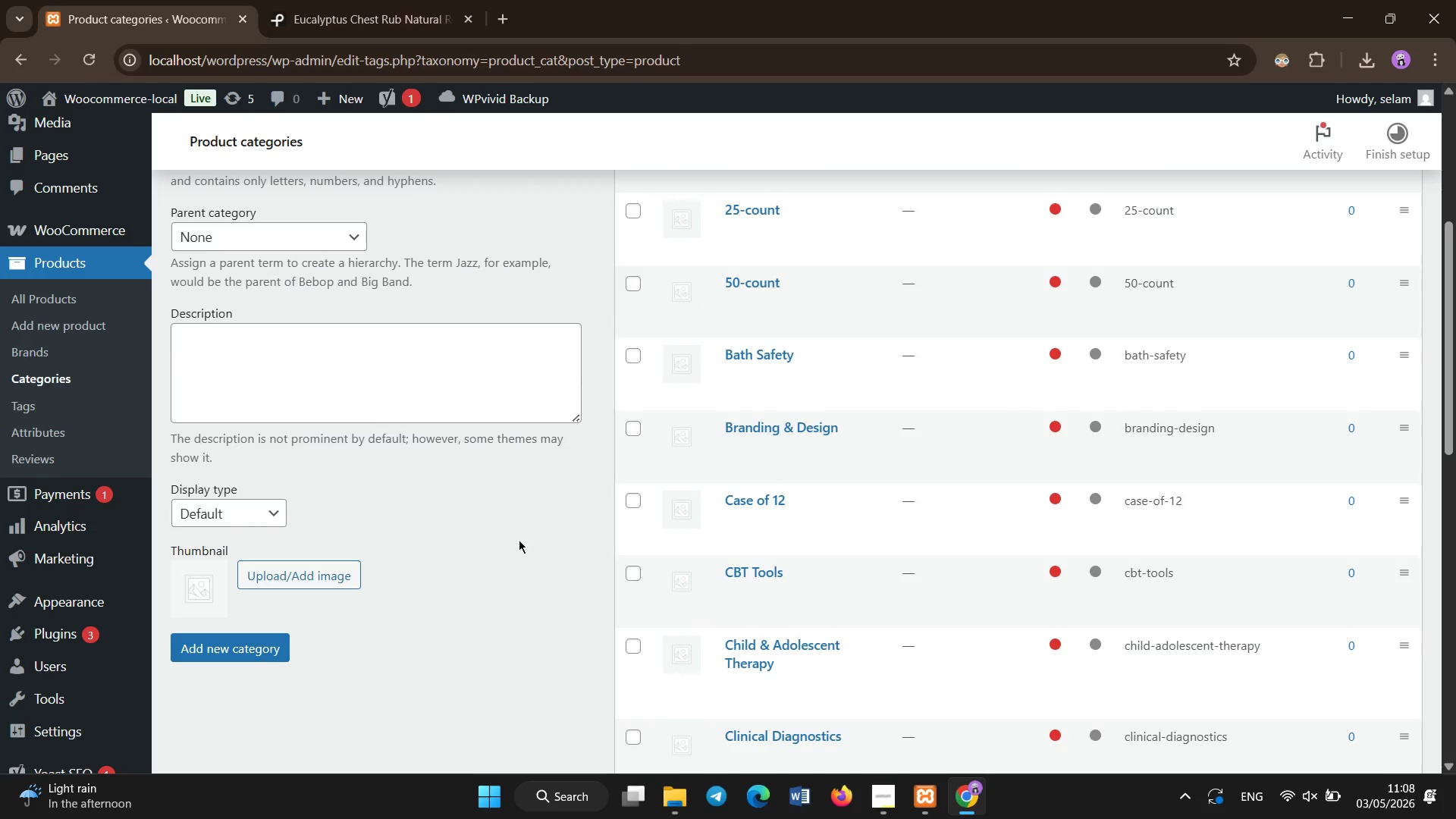 
scroll: coordinate [567, 522], scroll_direction: up, amount: 5.0
 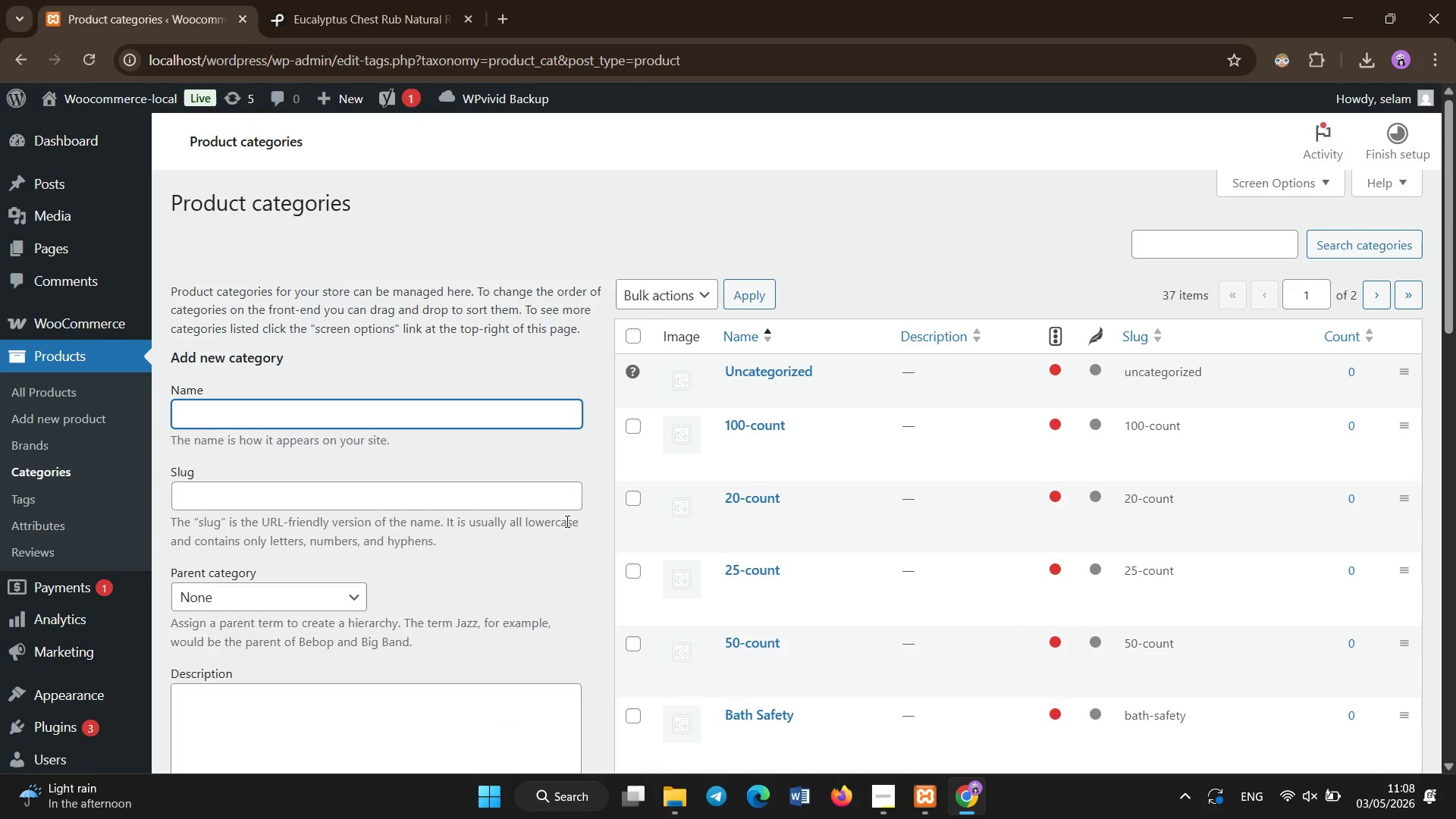 
scroll: coordinate [567, 522], scroll_direction: down, amount: 4.0
 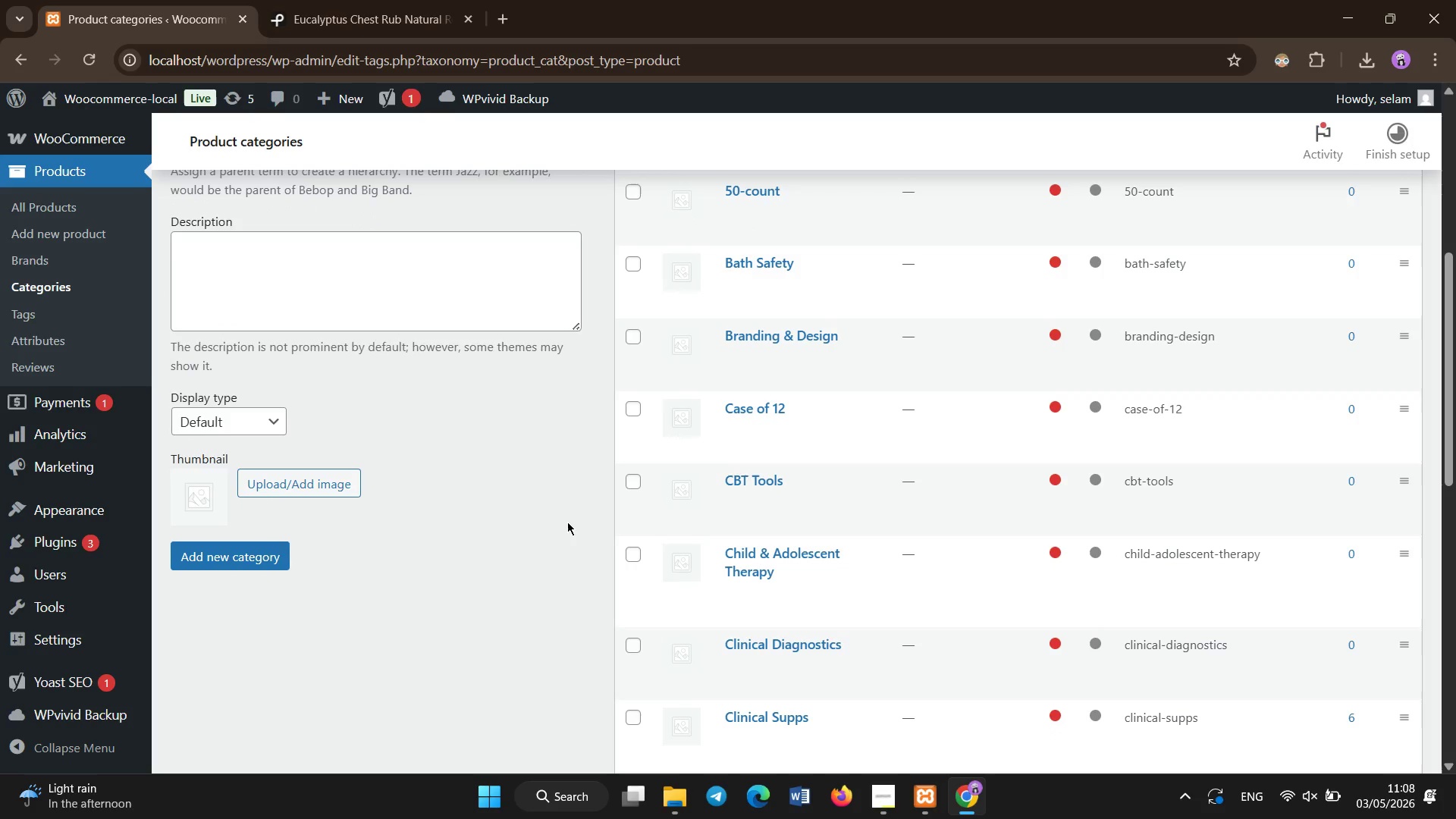 
scroll: coordinate [567, 522], scroll_direction: up, amount: 7.0
 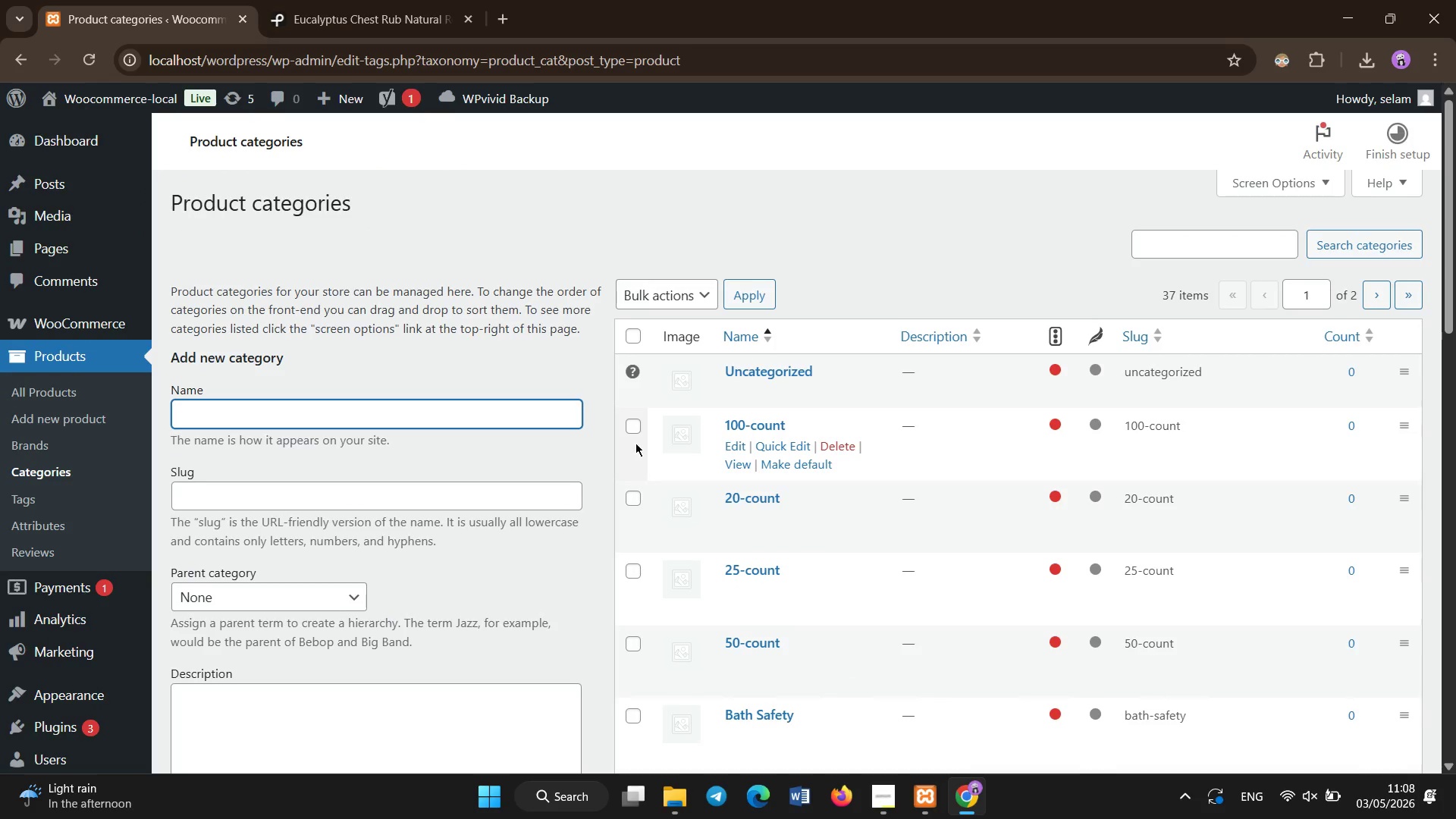 
left_click([631, 429])
 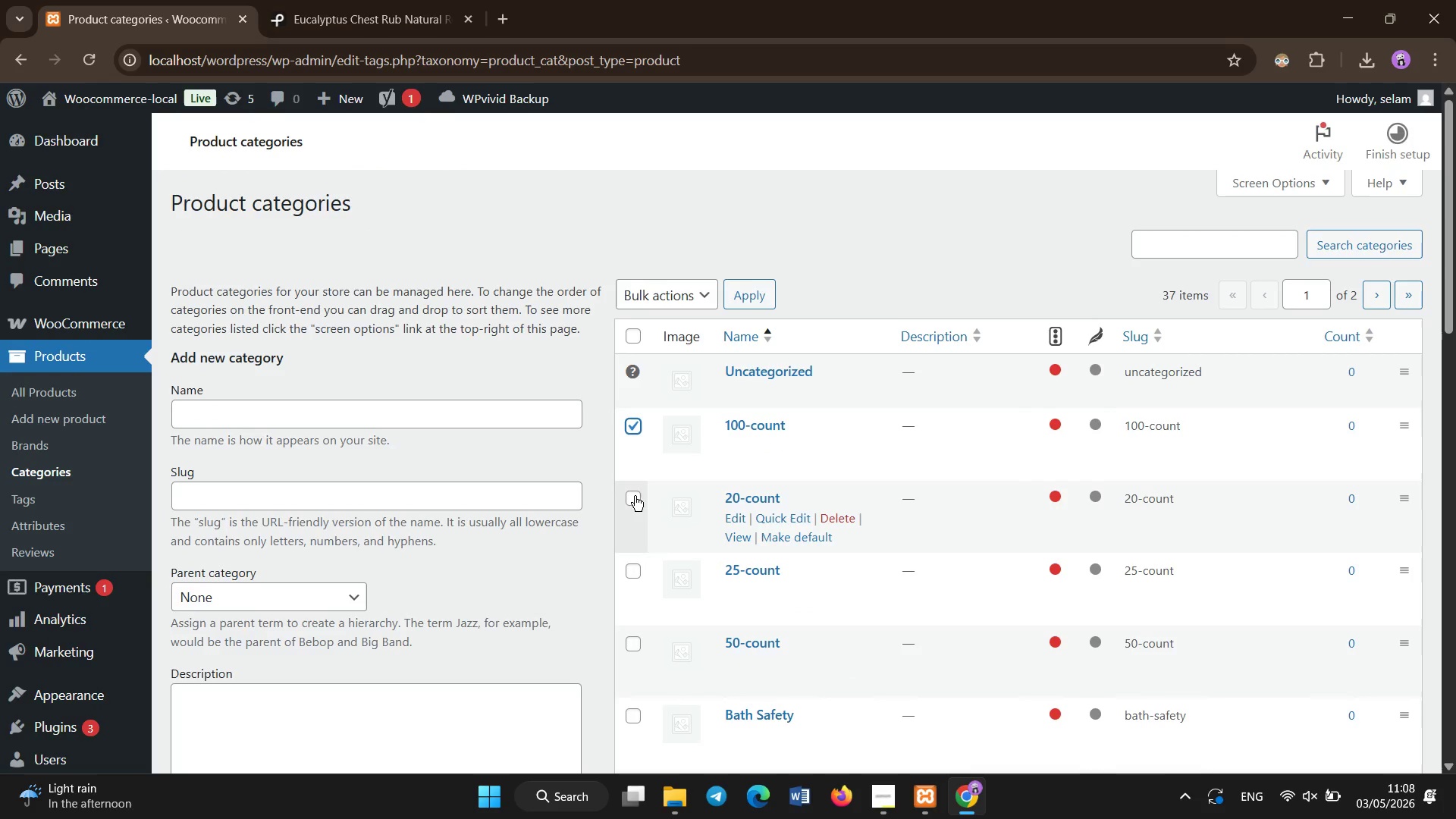 
left_click([631, 492])
 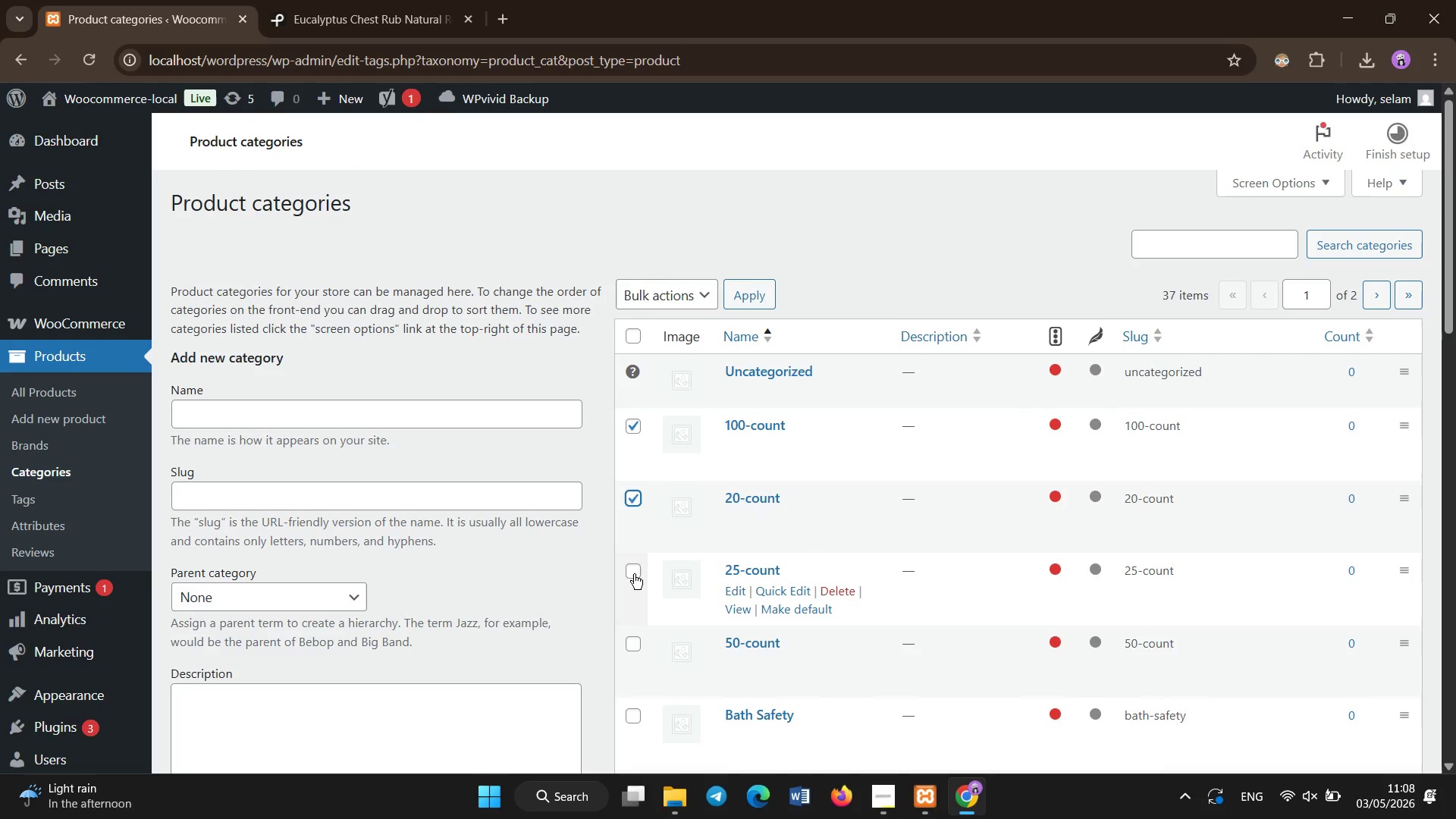 
left_click([634, 574])
 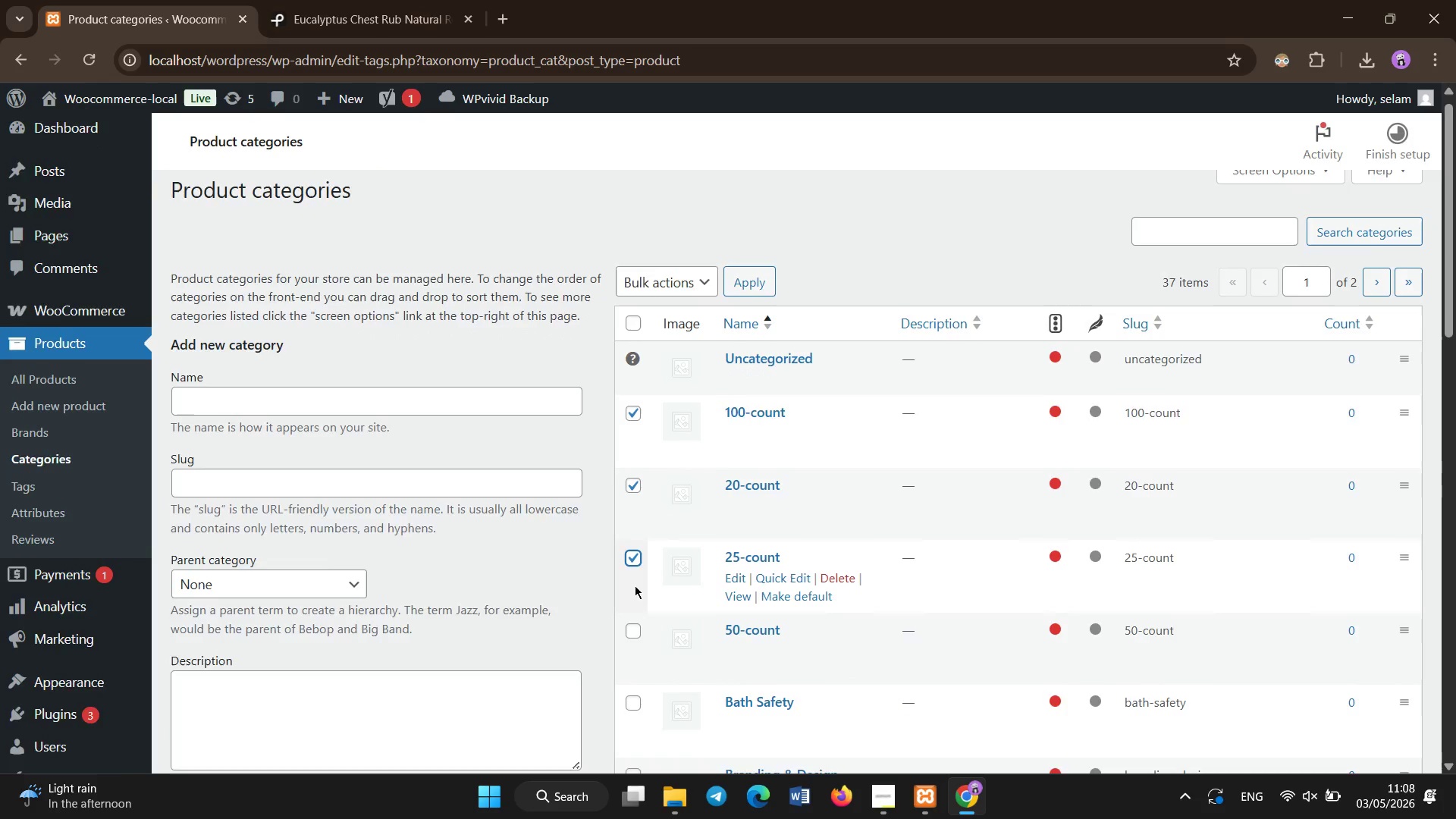 
left_click([636, 446])
 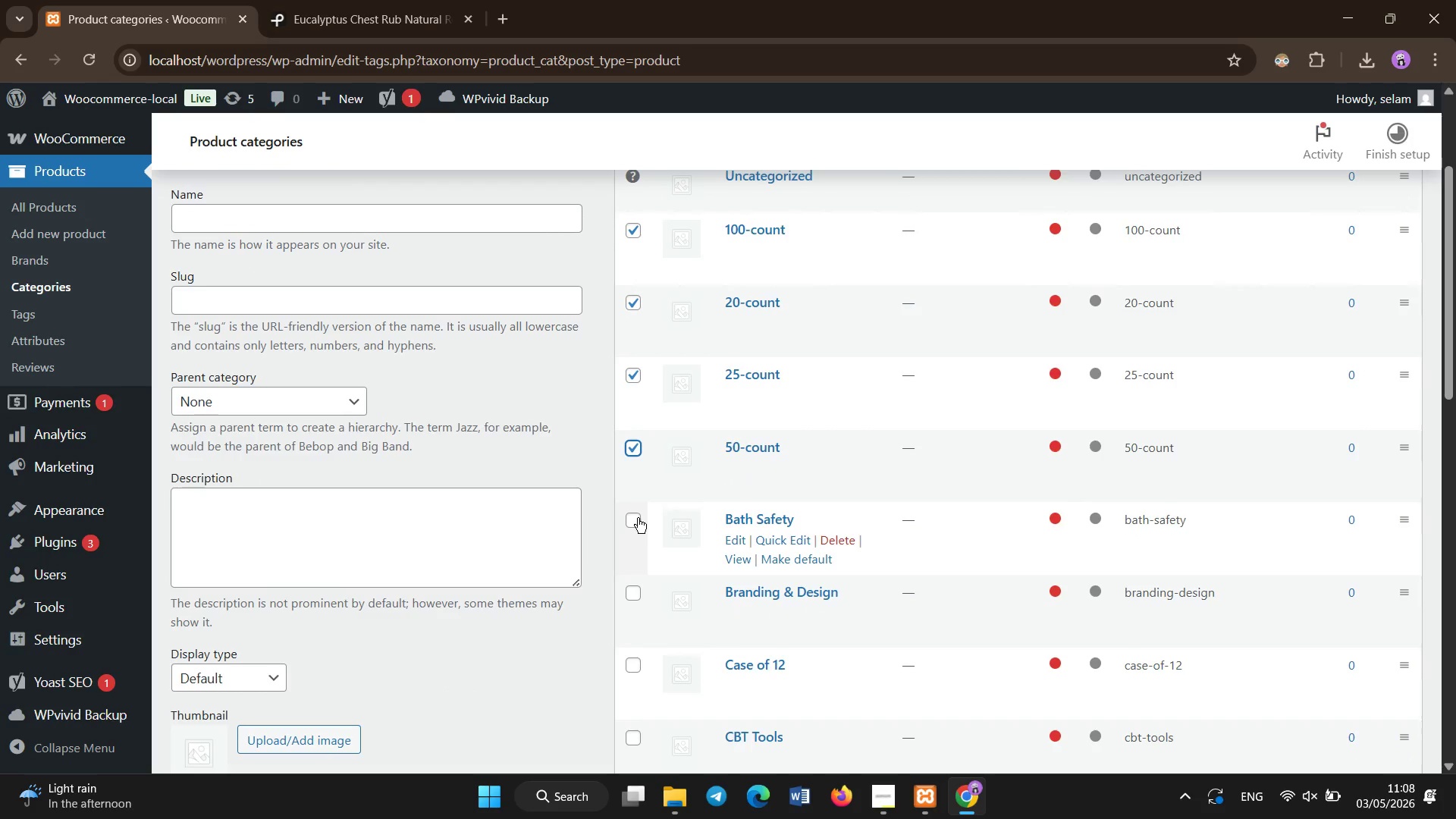 
scroll: coordinate [630, 582], scroll_direction: down, amount: 1.0
 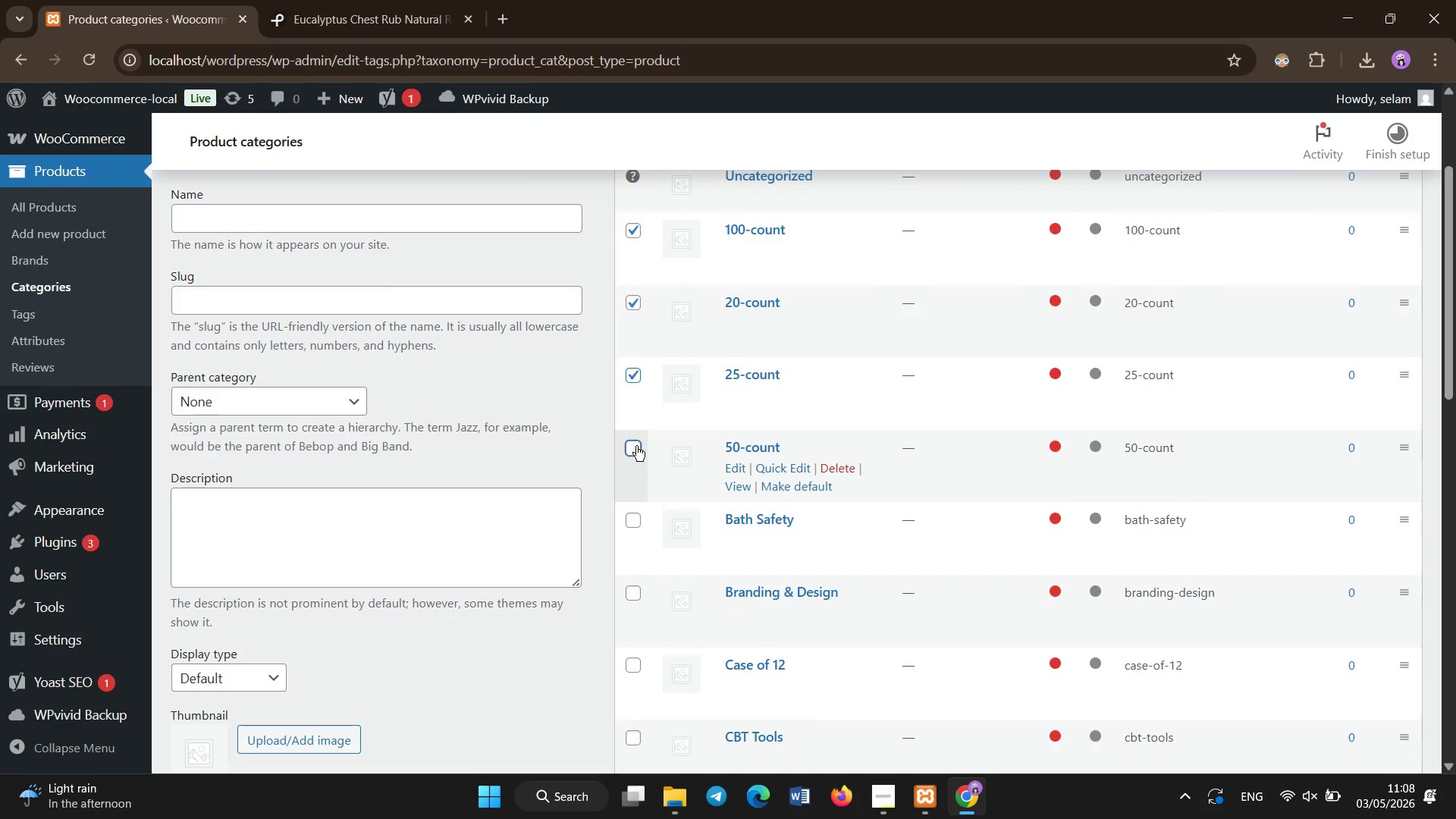 
left_click([638, 518])
 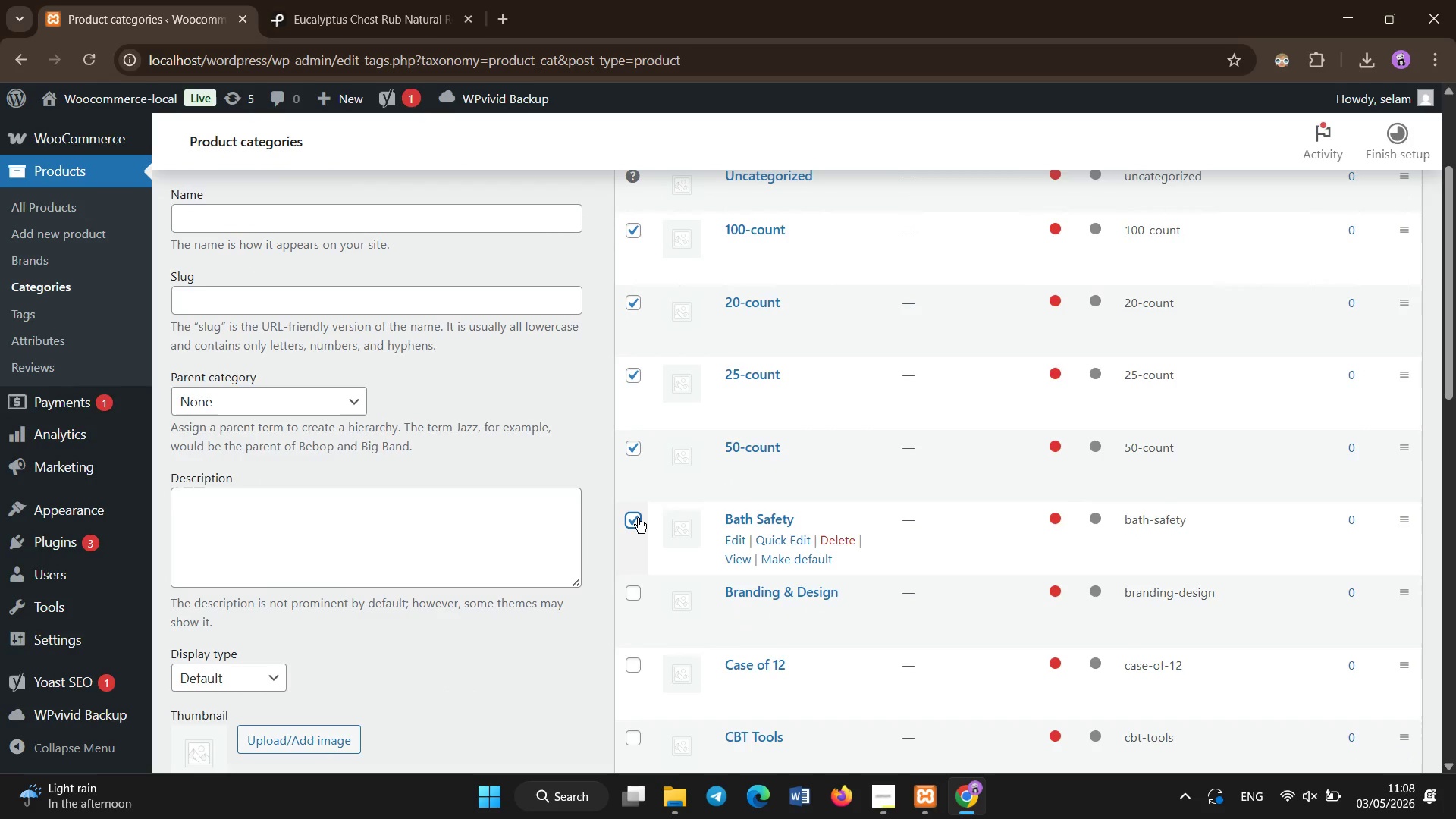 
left_click([630, 492])
 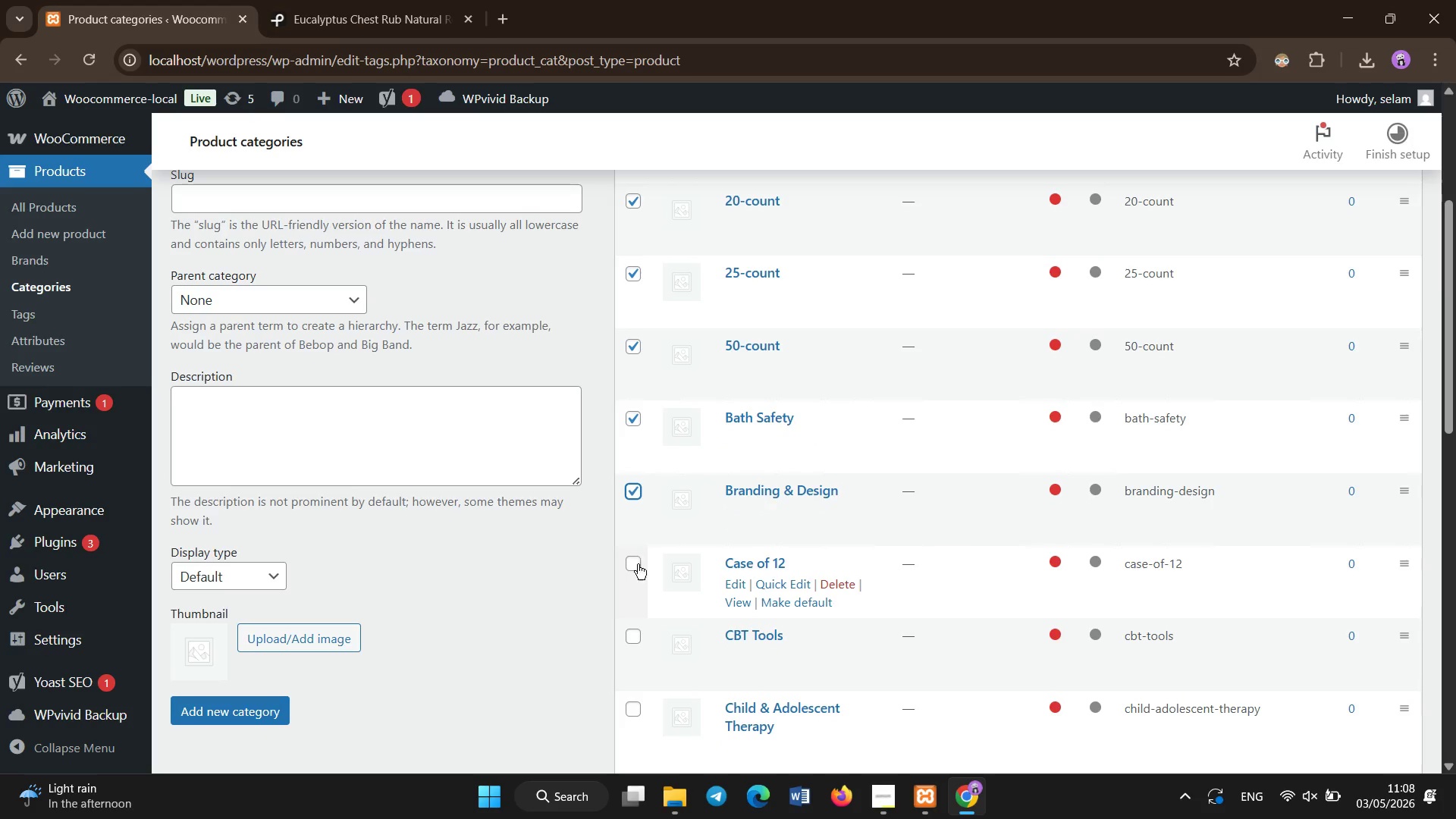 
scroll: coordinate [638, 518], scroll_direction: down, amount: 1.0
 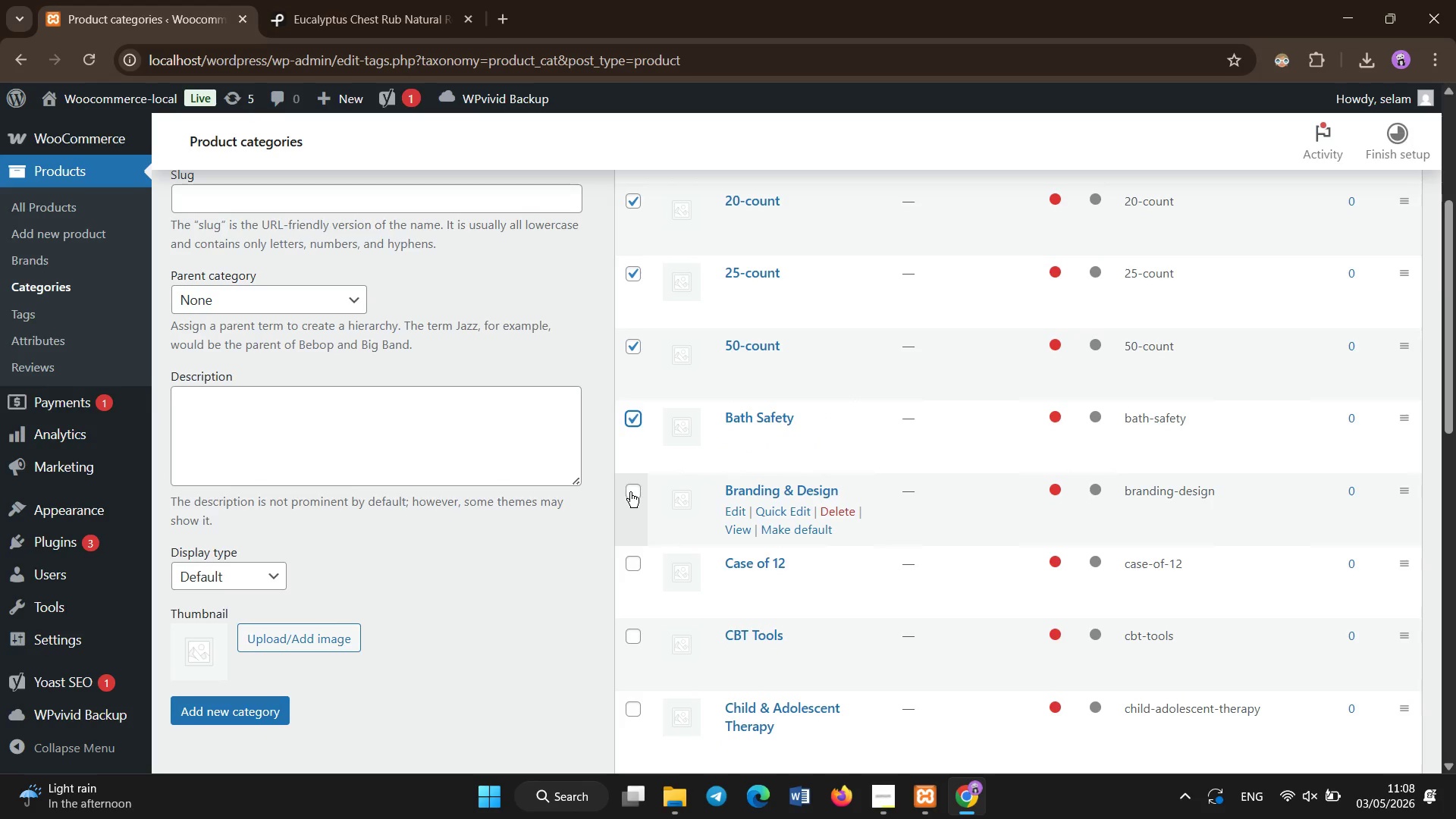 
left_click([633, 573])
 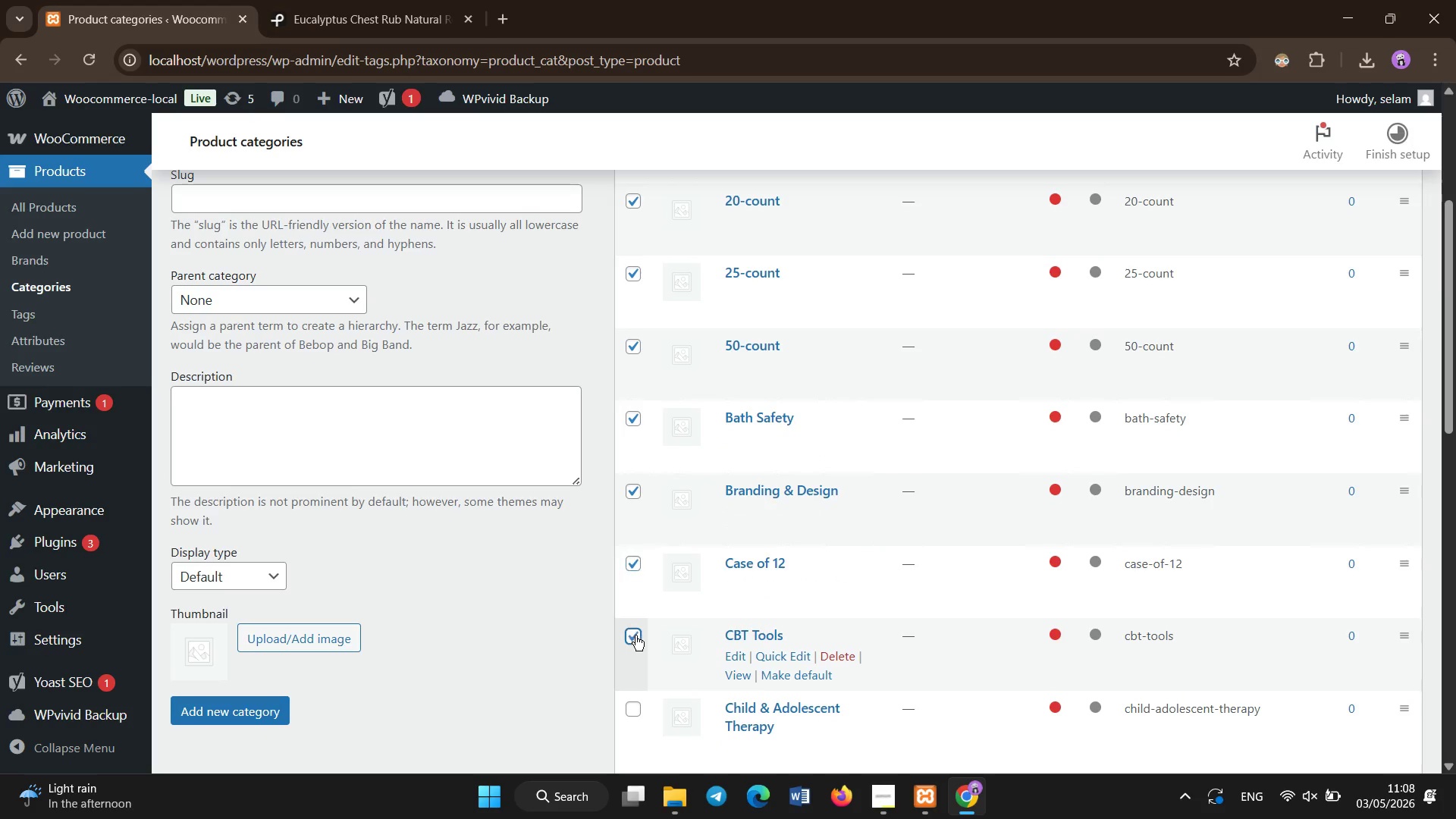 
scroll: coordinate [620, 574], scroll_direction: down, amount: 2.0
 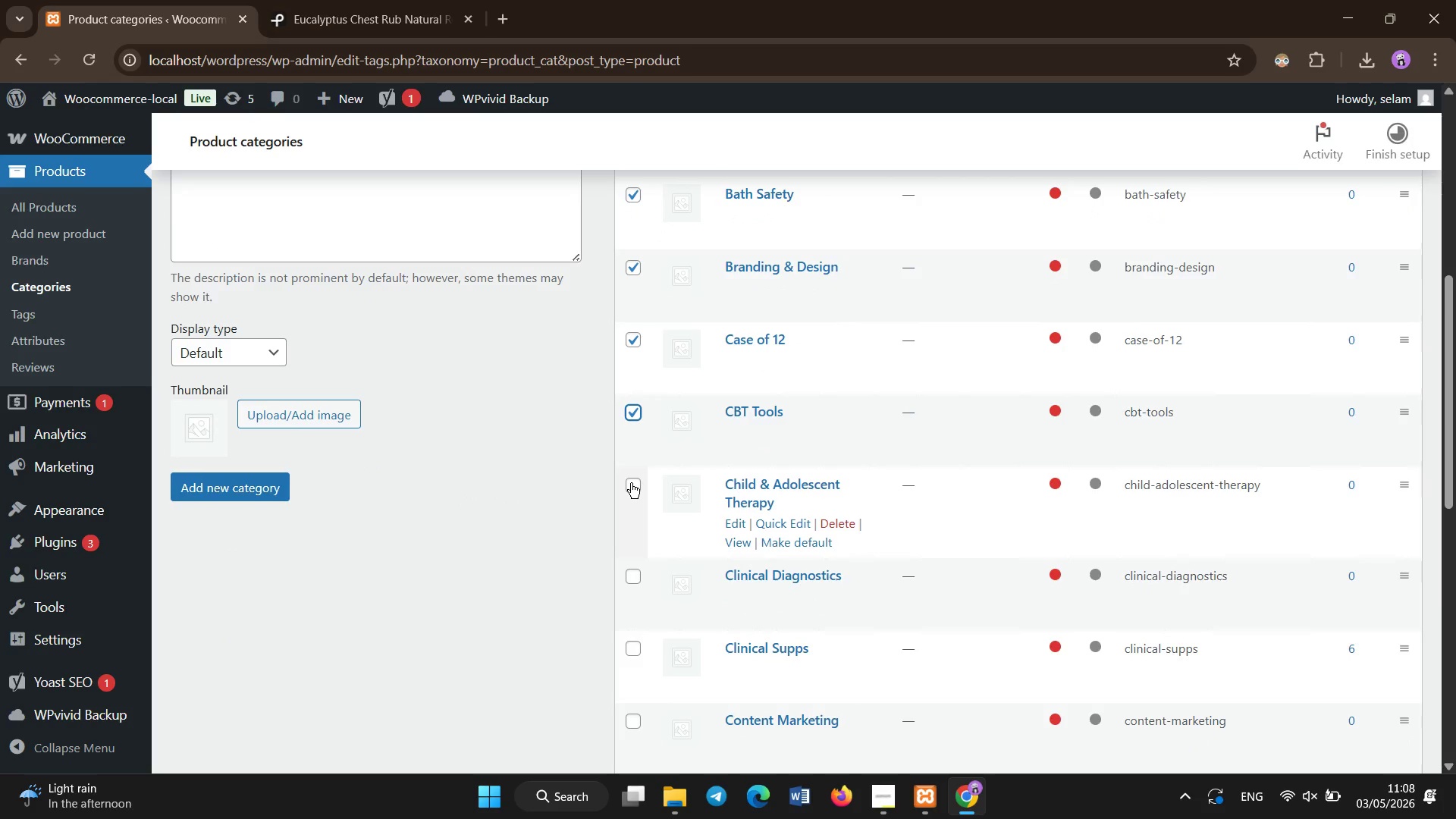 
left_click([631, 483])
 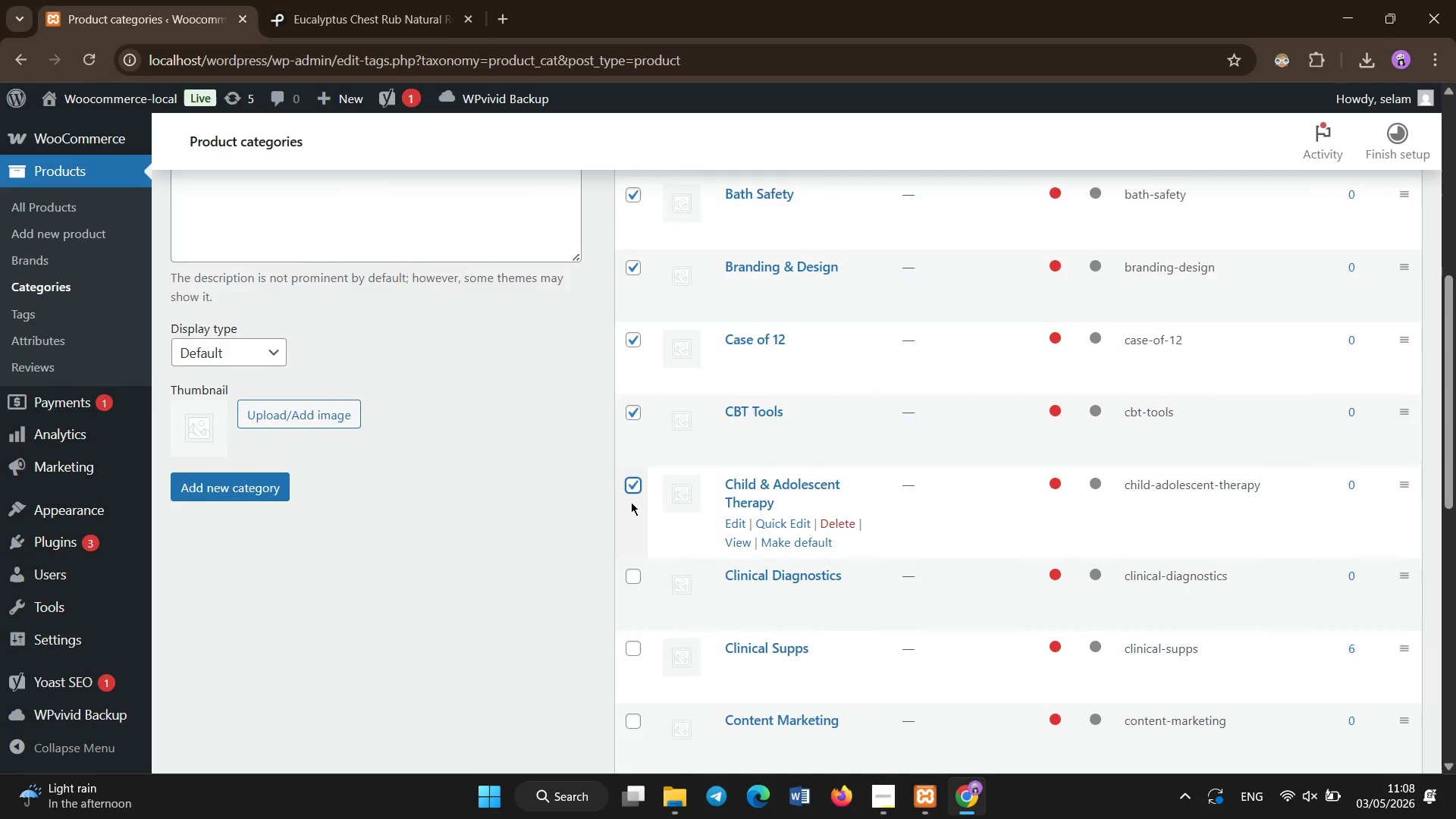 
scroll: coordinate [661, 613], scroll_direction: down, amount: 2.0
 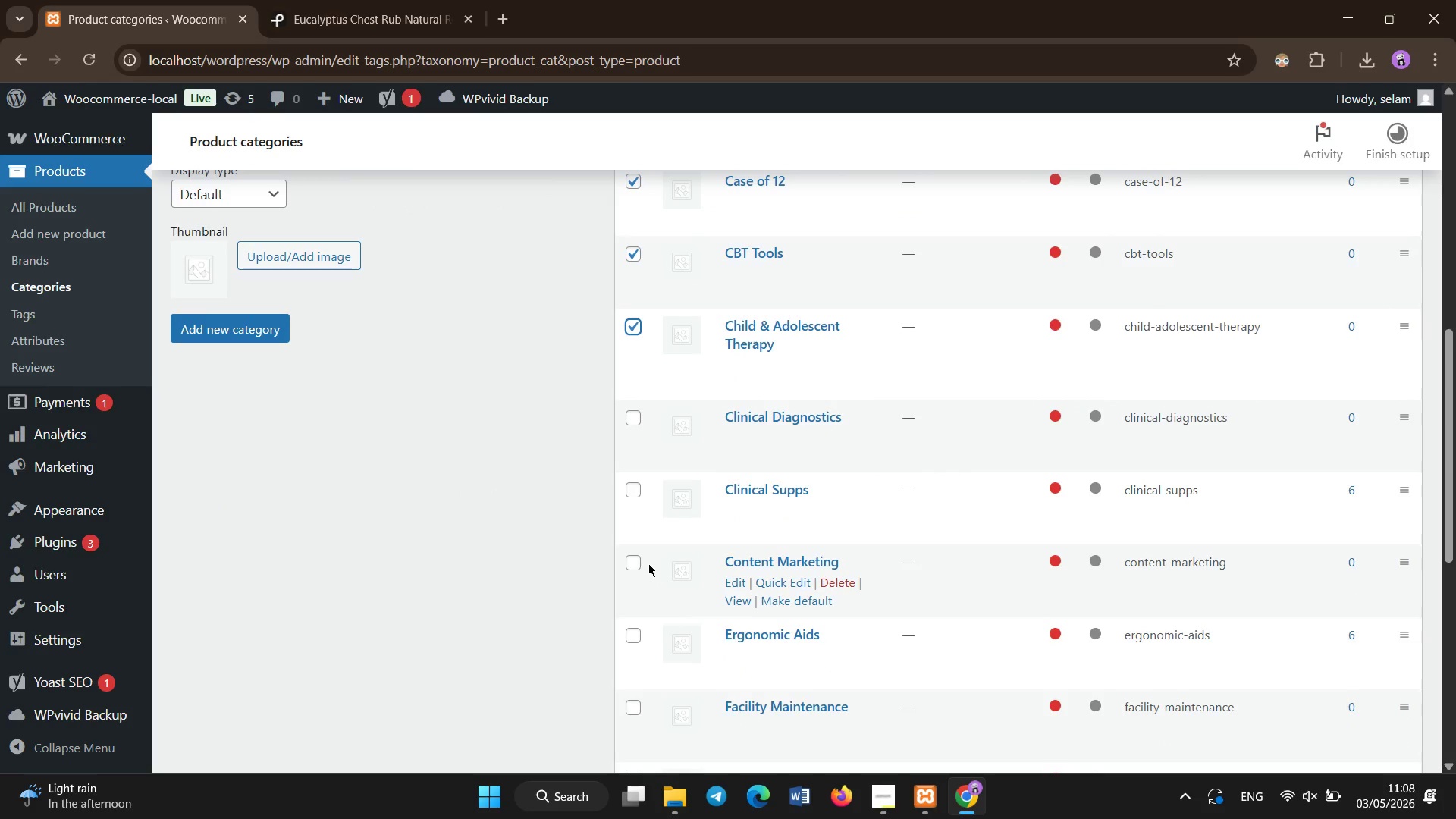 
left_click([634, 560])
 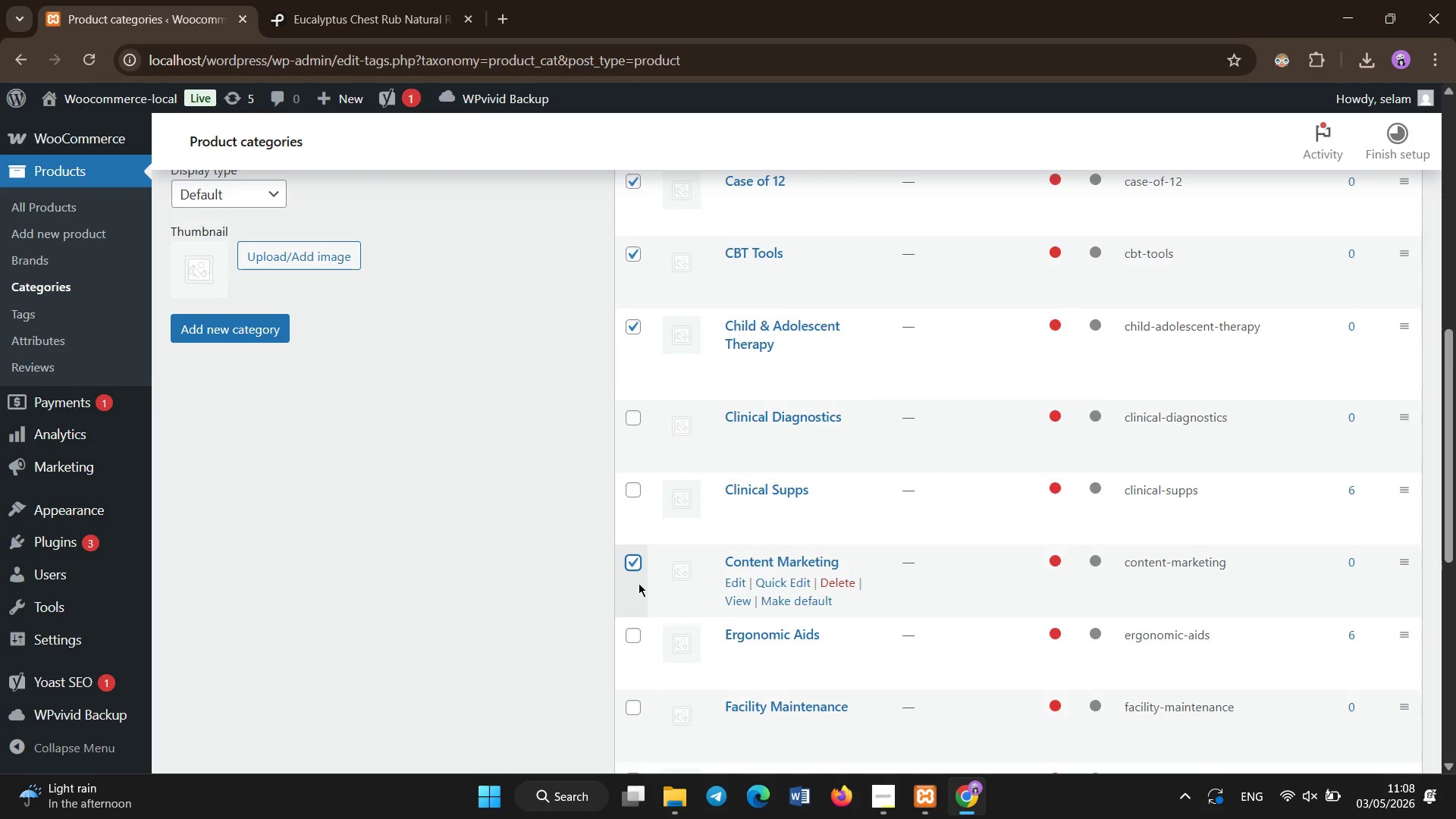 
scroll: coordinate [639, 583], scroll_direction: down, amount: 1.0
 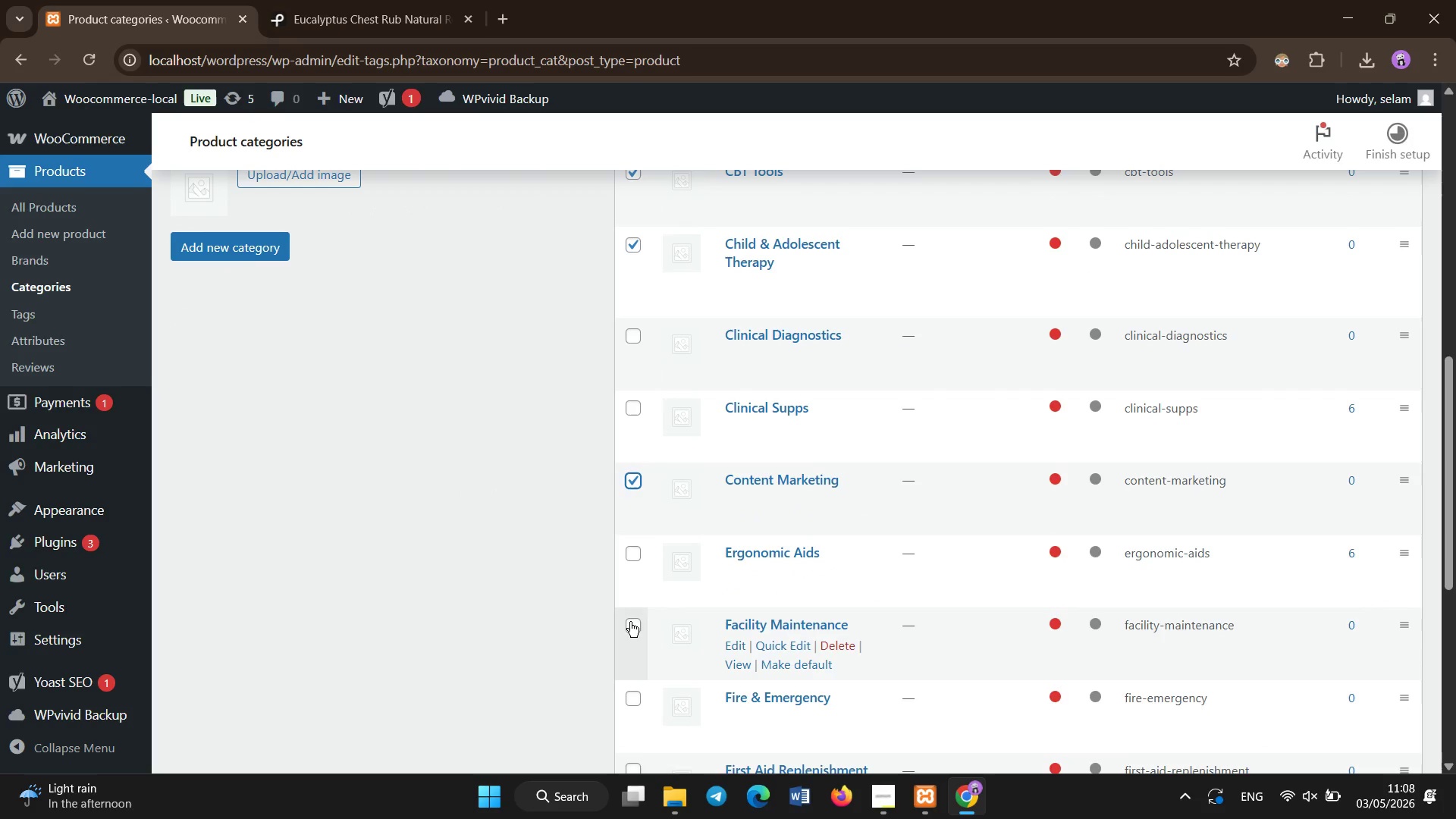 
left_click([630, 624])
 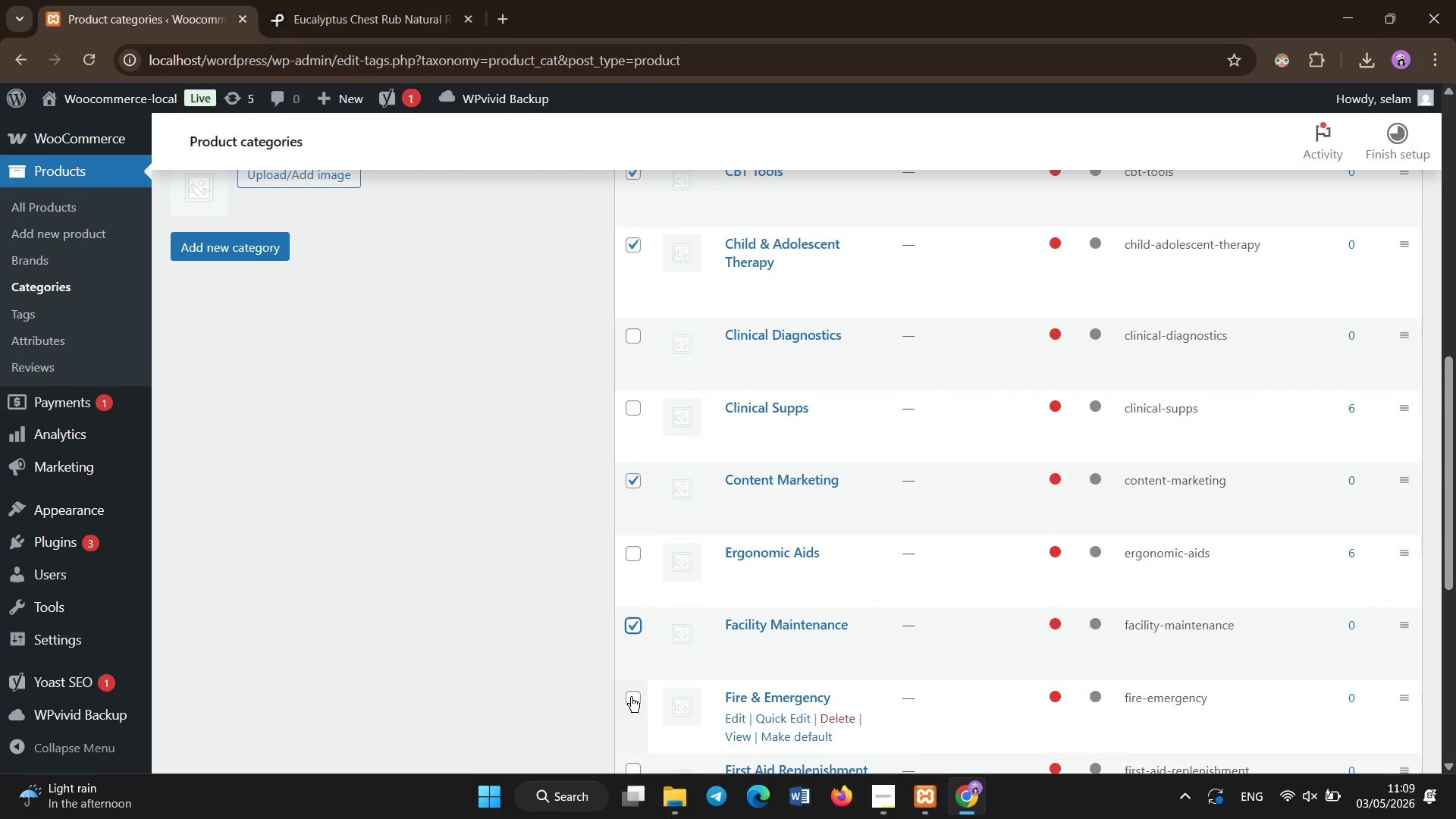 
left_click([631, 698])
 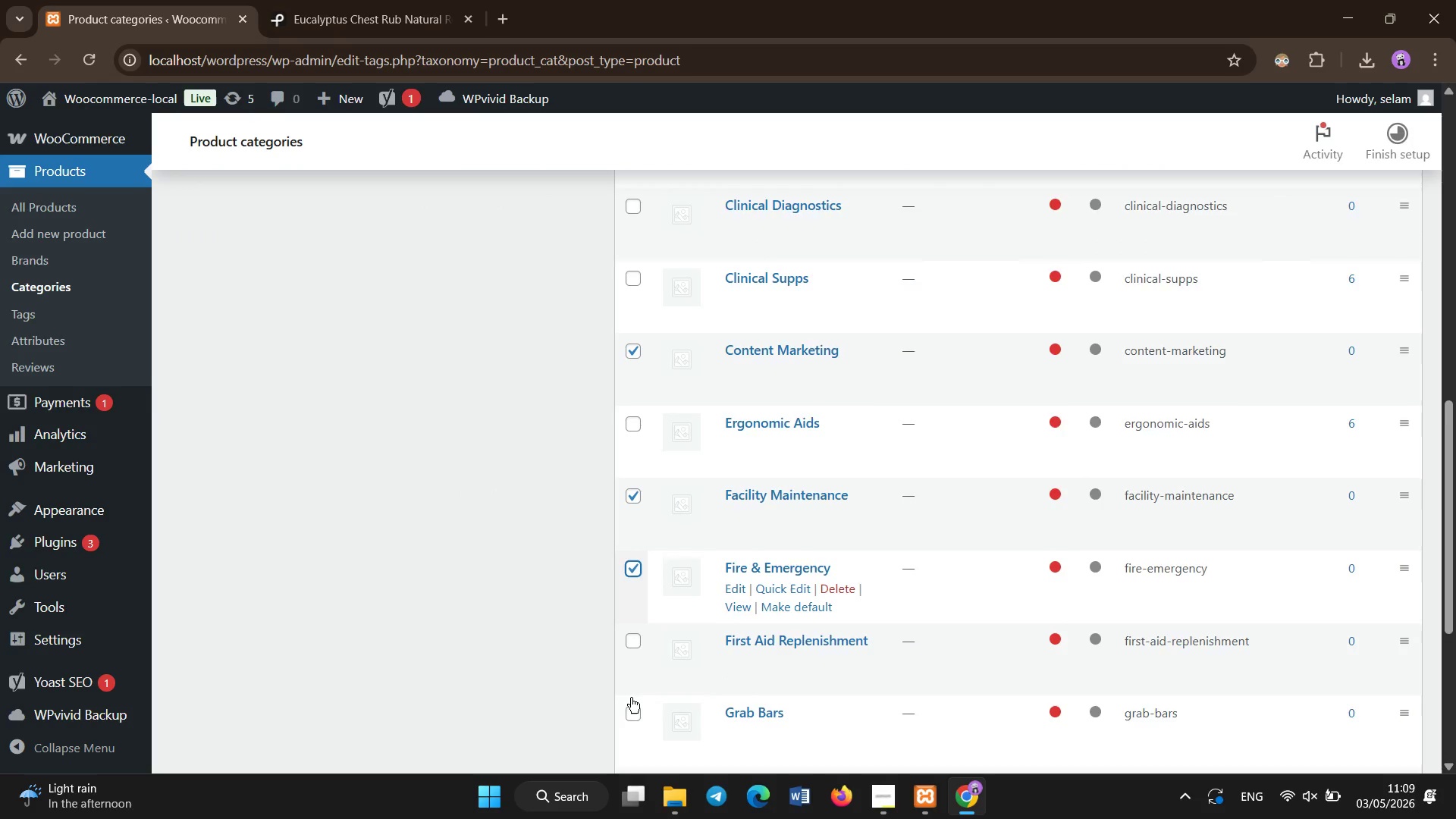 
scroll: coordinate [631, 698], scroll_direction: down, amount: 2.0
 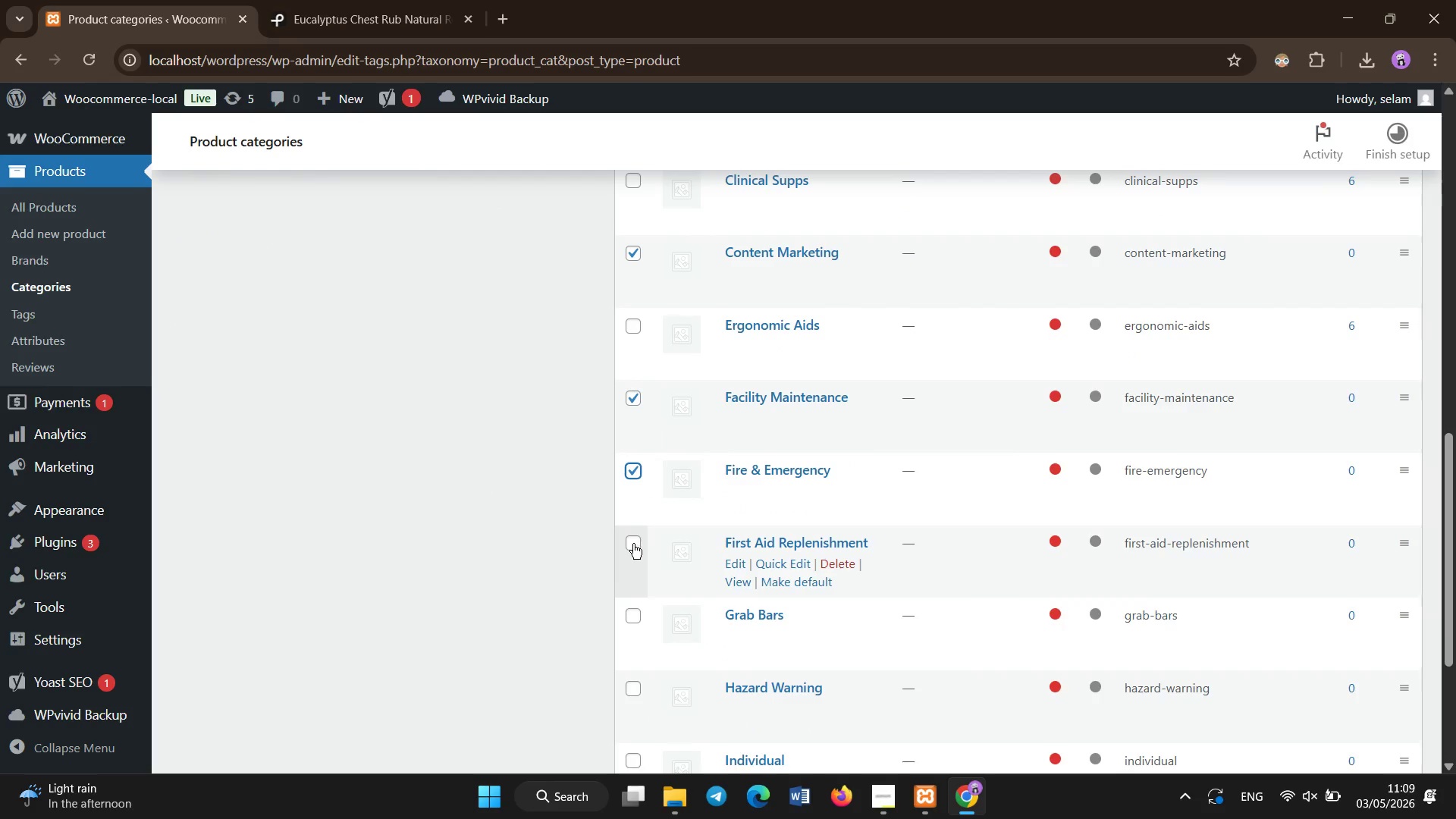 
left_click([634, 545])
 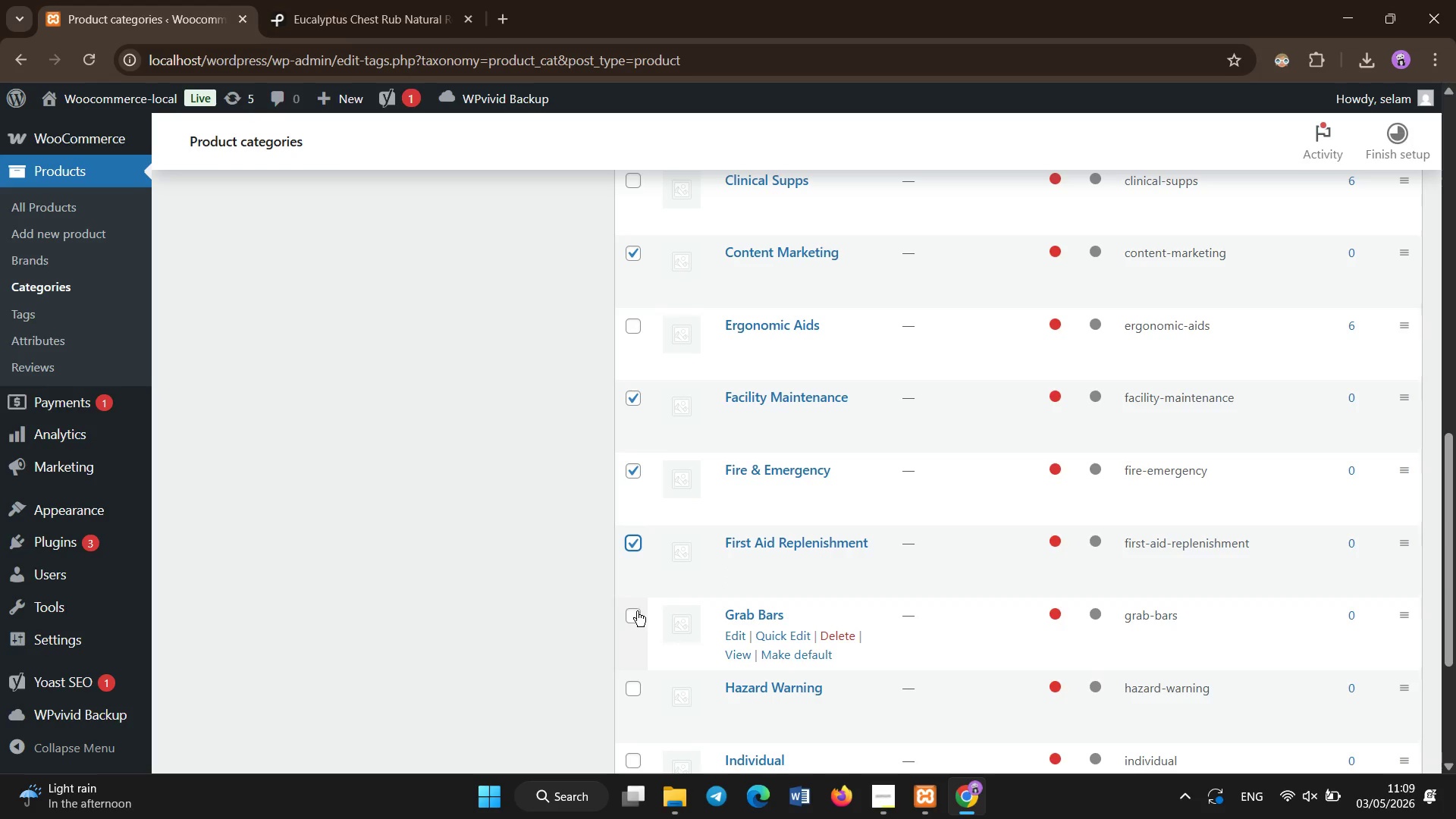 
left_click([636, 611])
 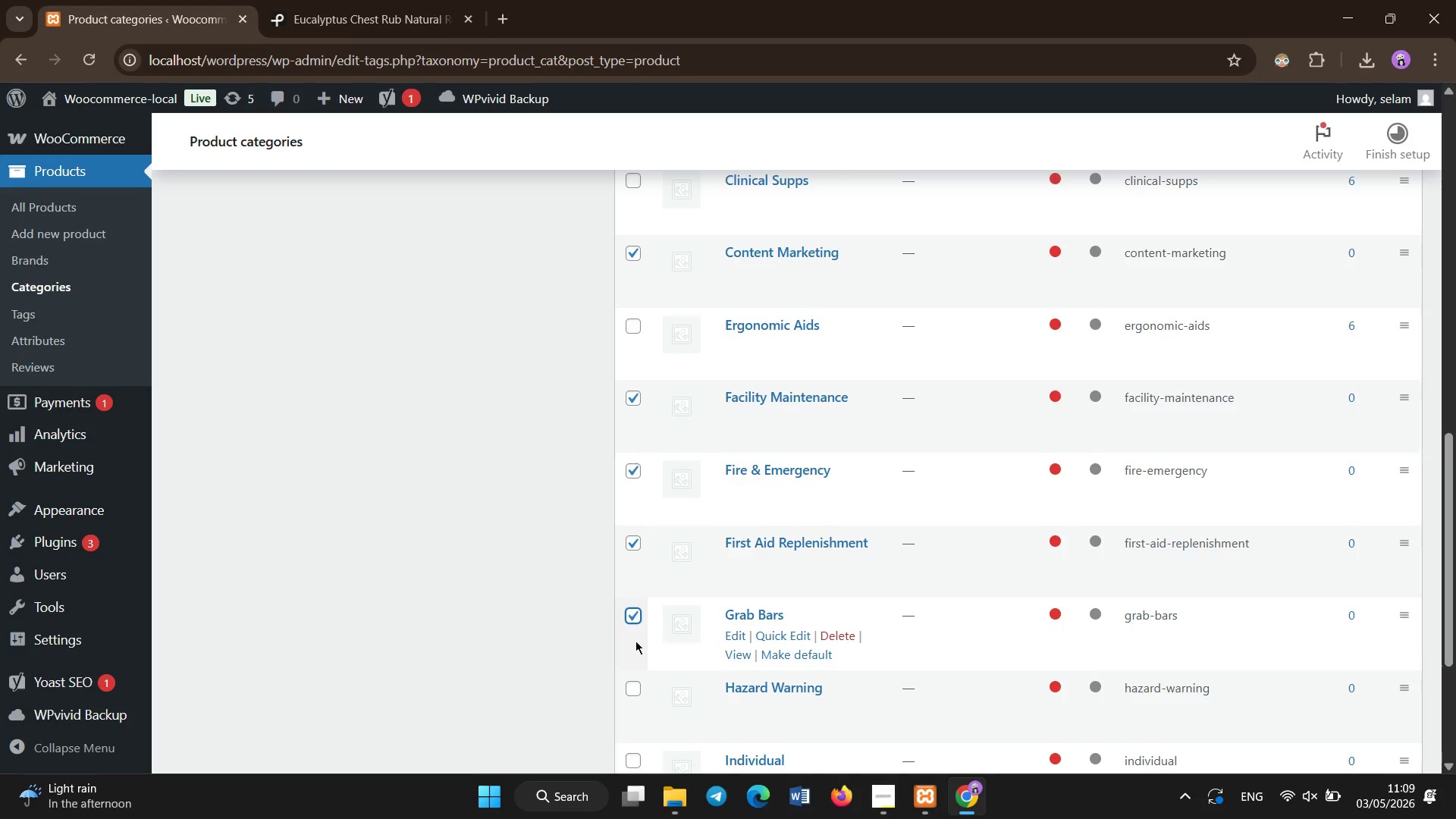 
scroll: coordinate [632, 639], scroll_direction: down, amount: 1.0
 